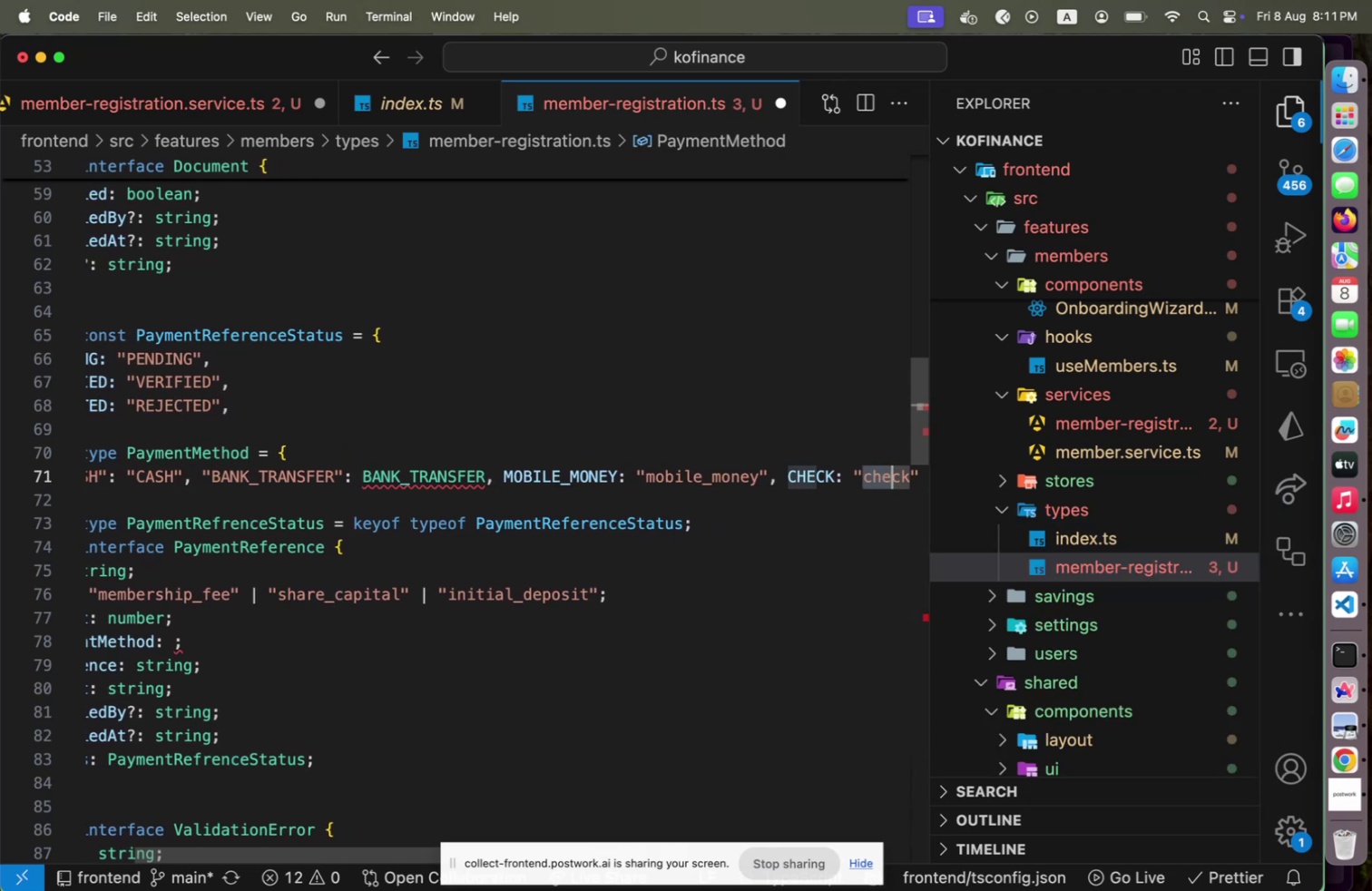 
key(Shift+ArrowRight)
 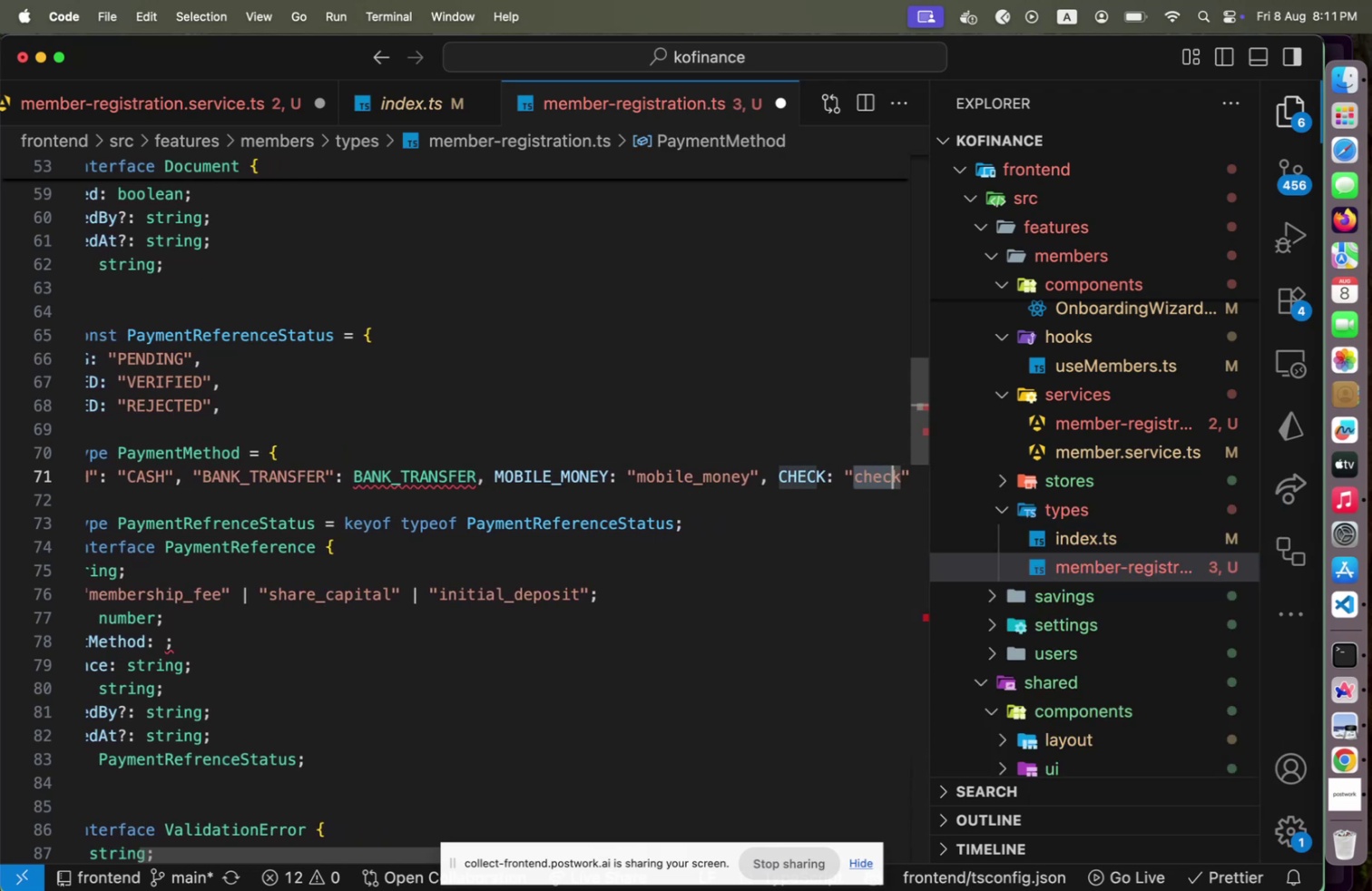 
key(Shift+ArrowRight)
 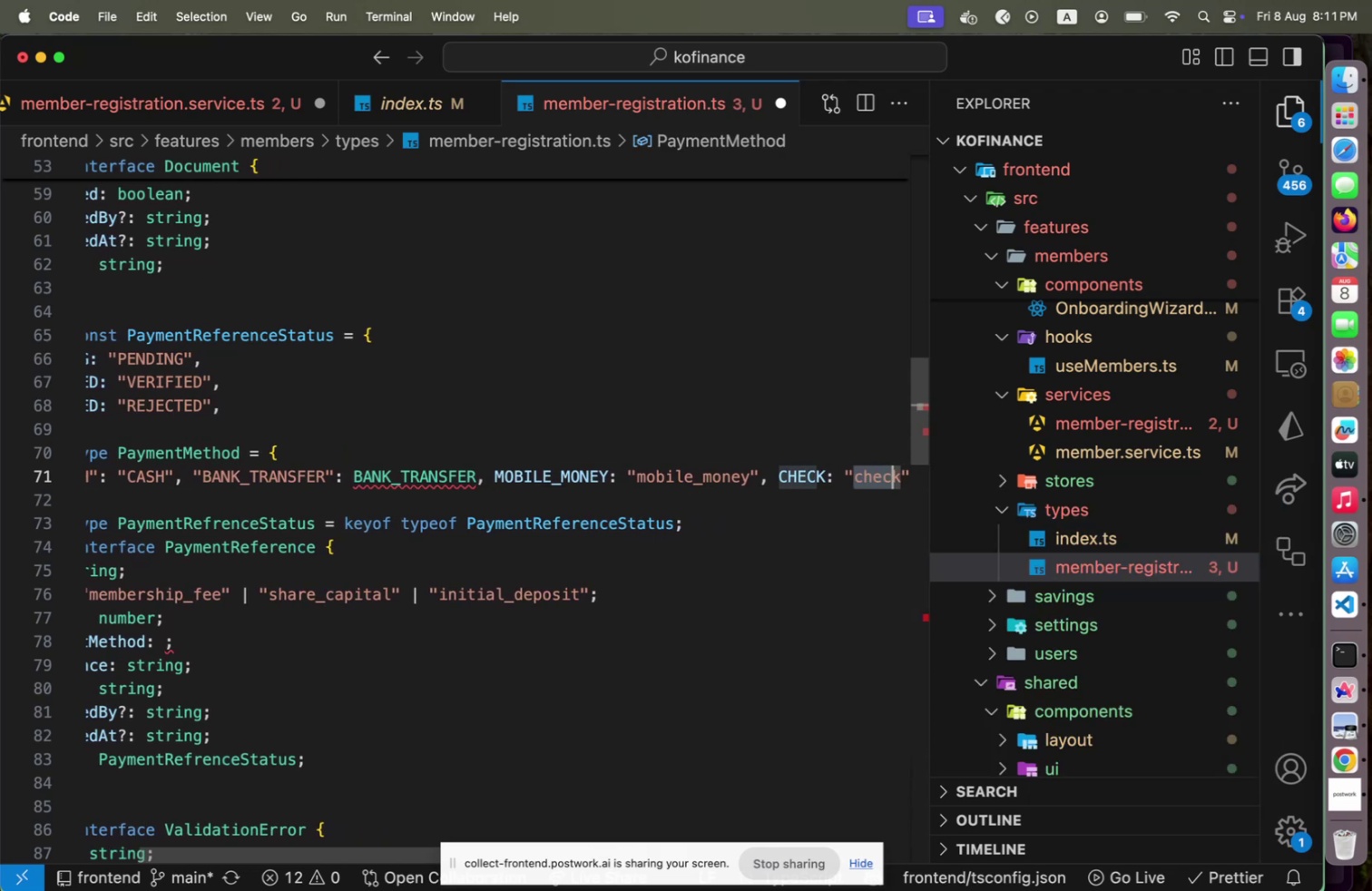 
key(Shift+ArrowRight)
 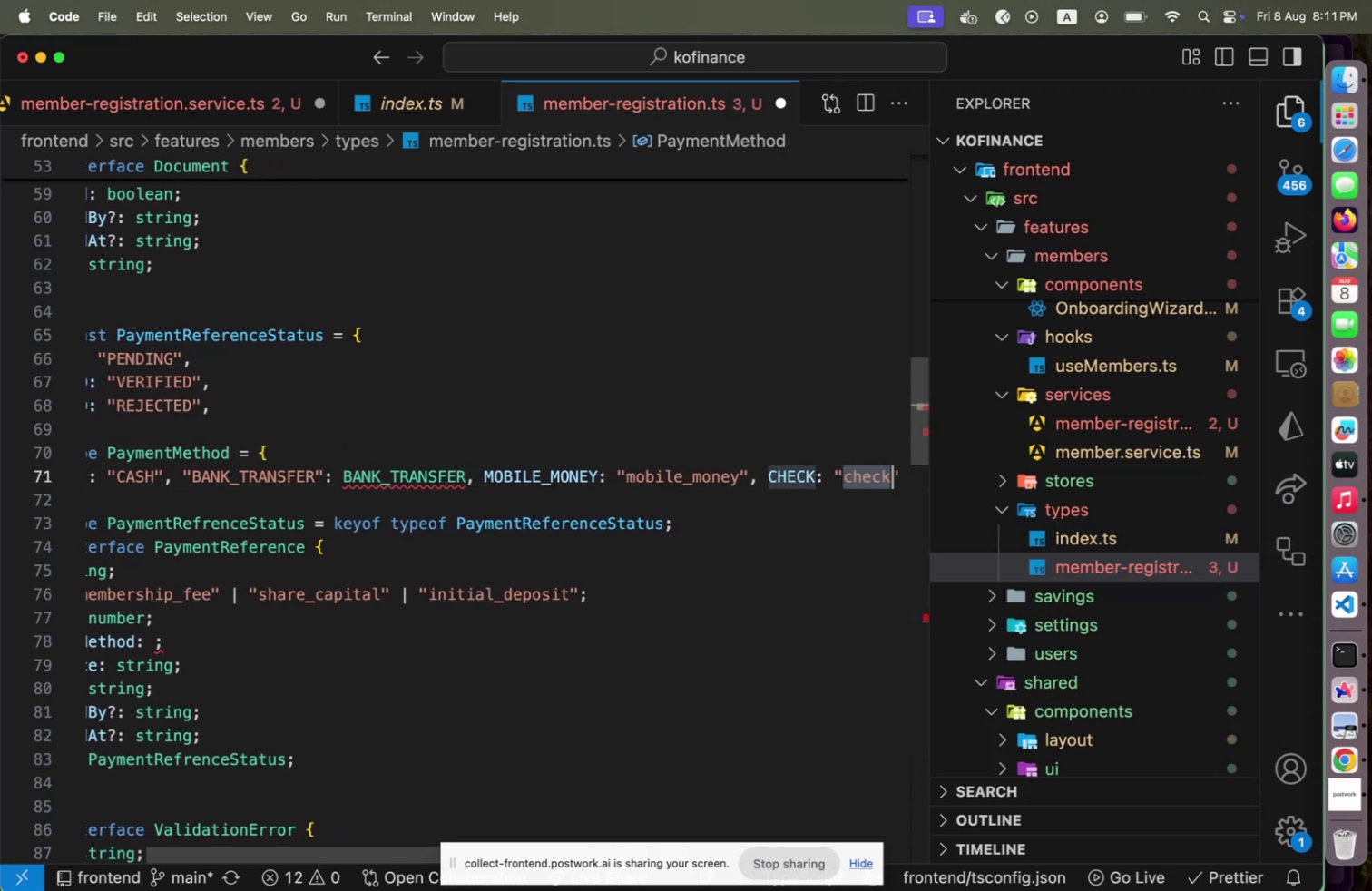 
type(CJ)
key(Backspace)
type(HECK)
 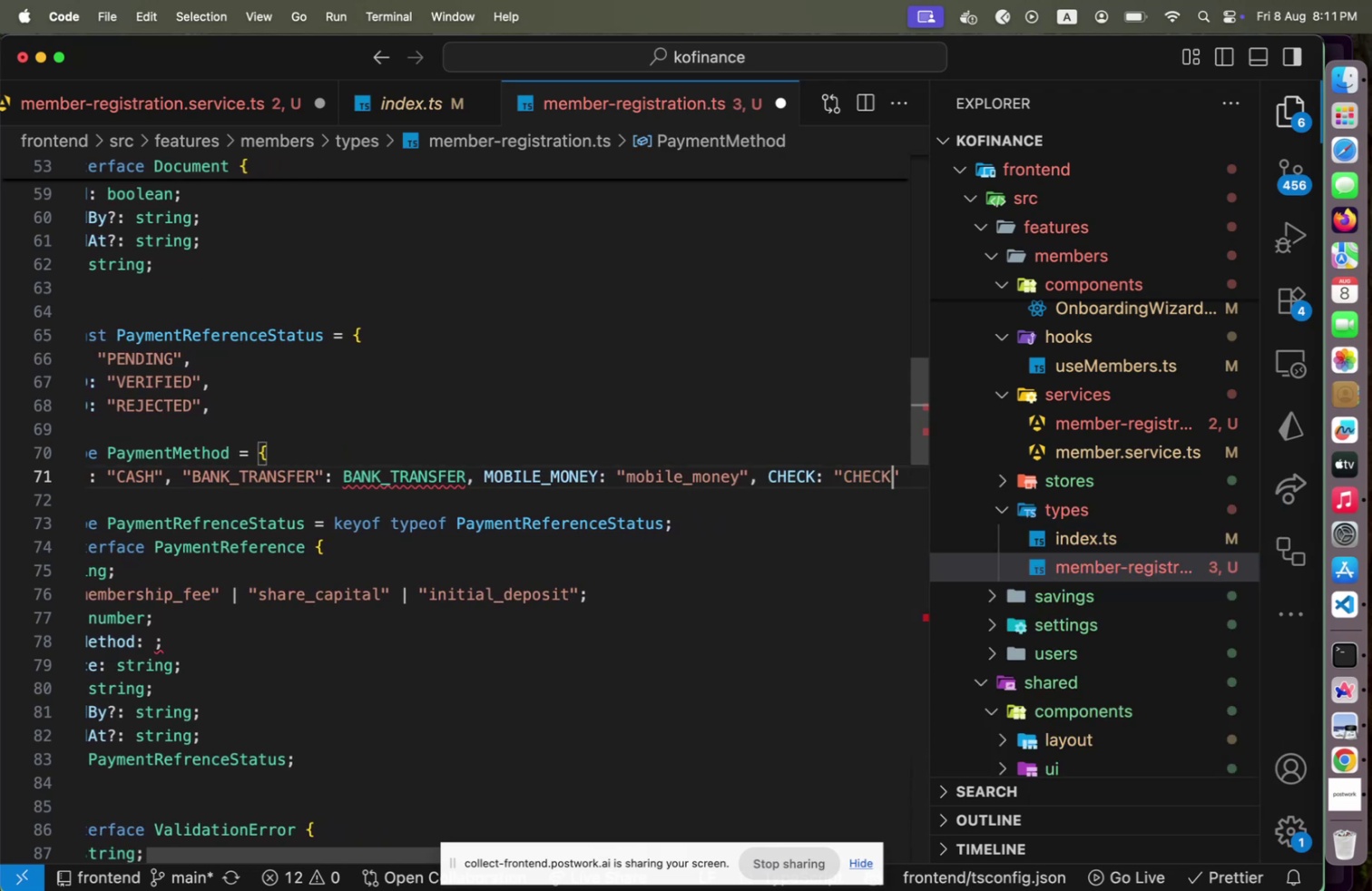 
key(ArrowRight)
 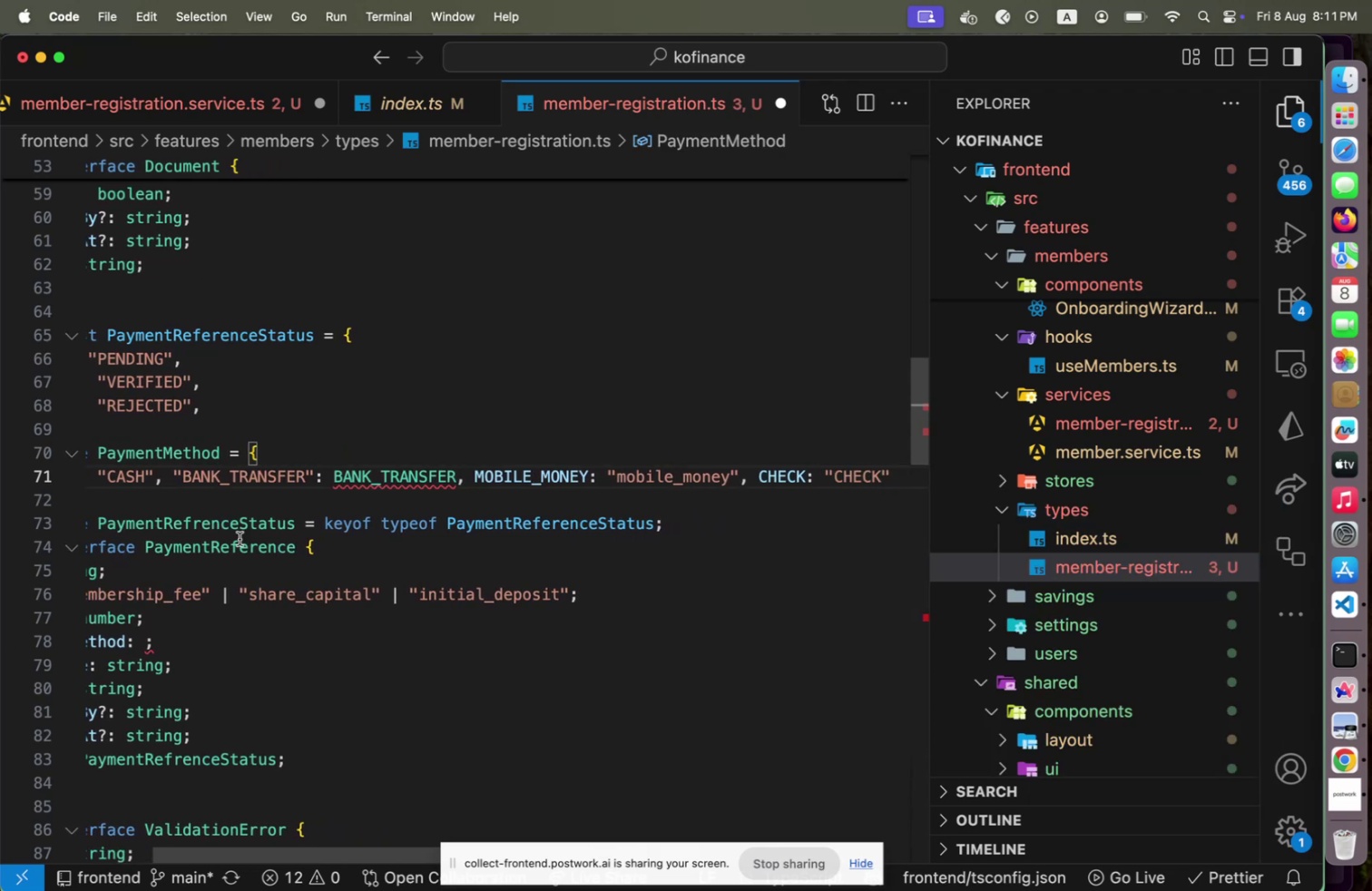 
left_click([350, 486])
 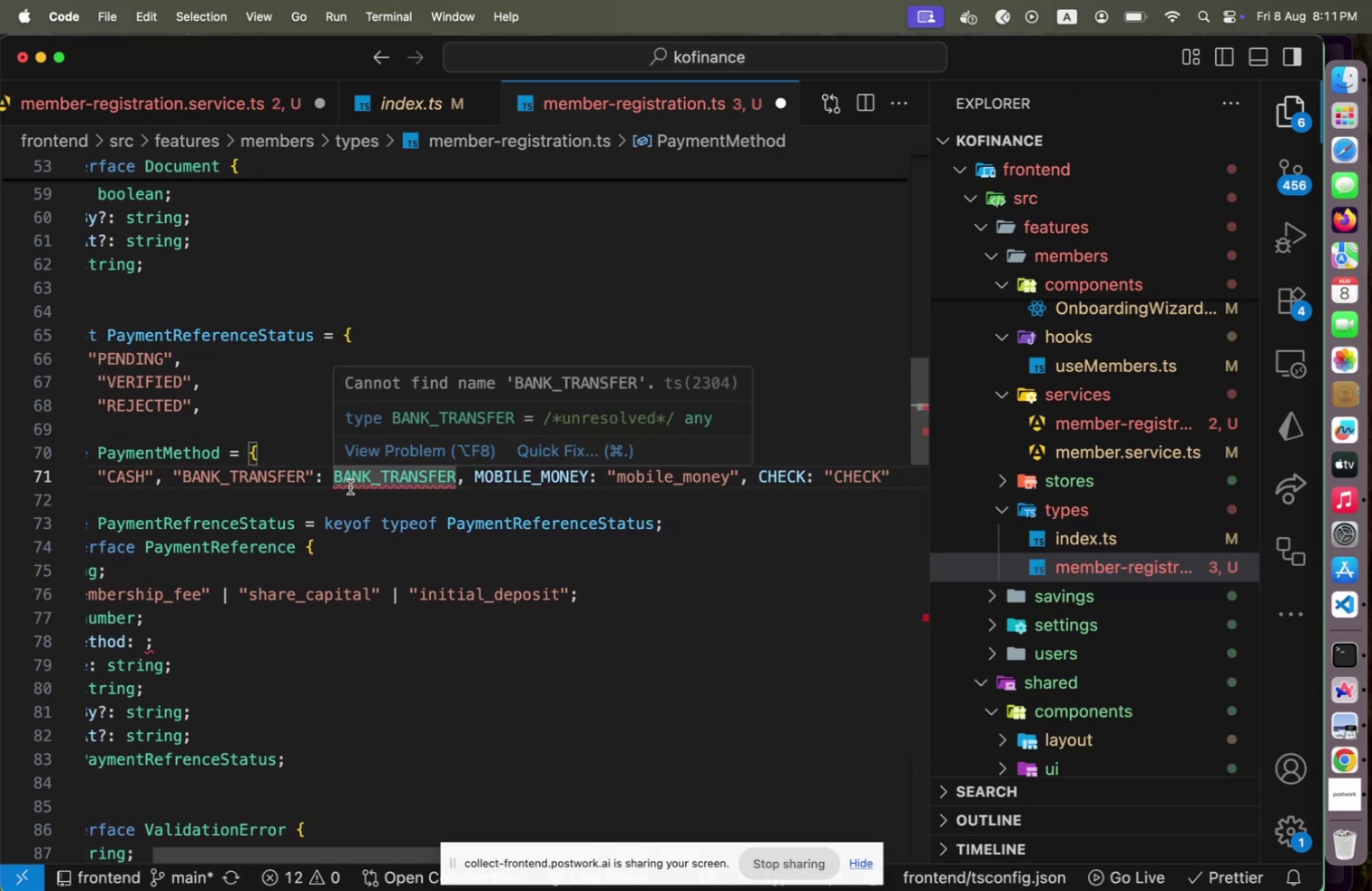 
key(ArrowLeft)
 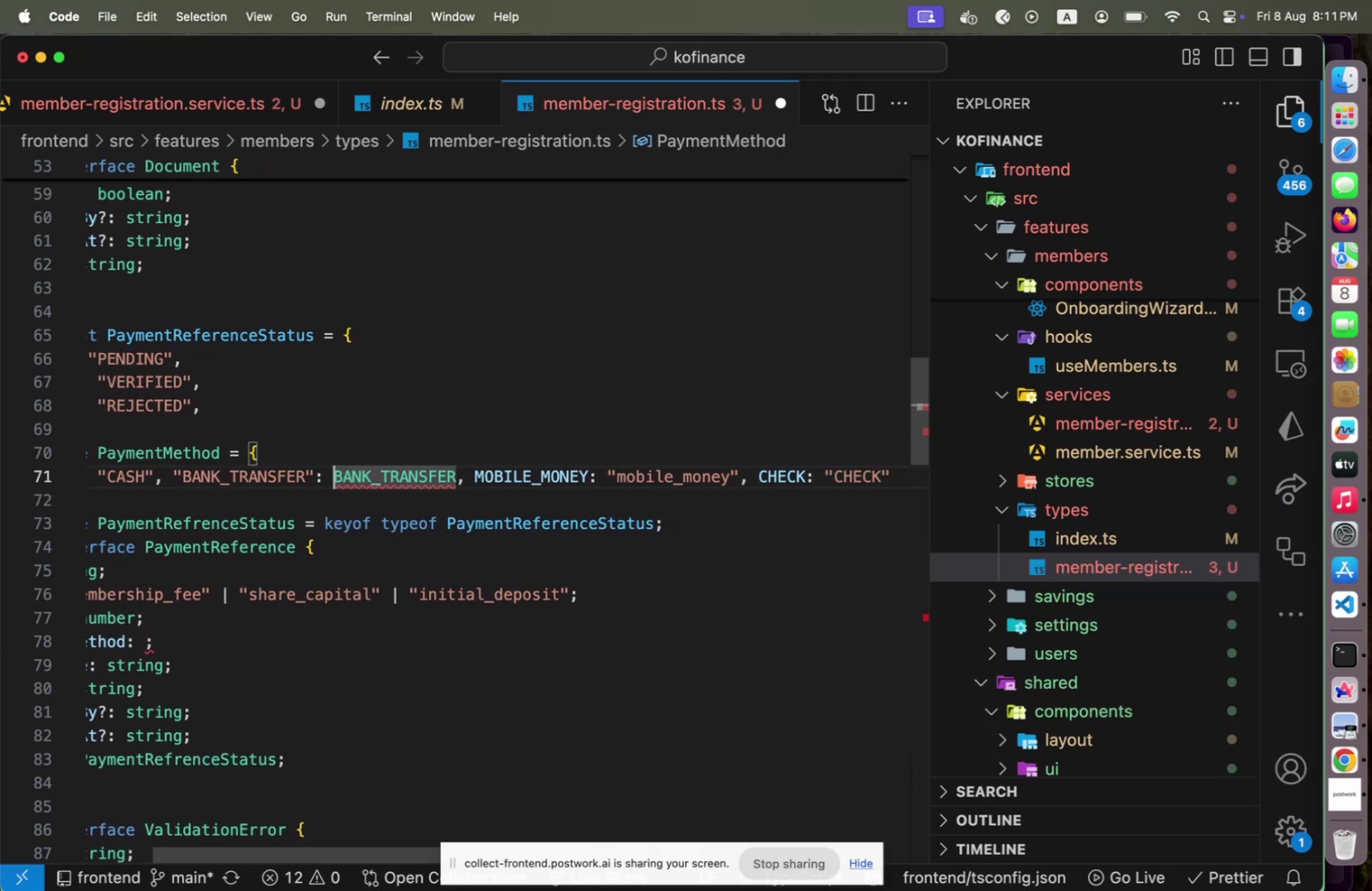 
key(ArrowLeft)
 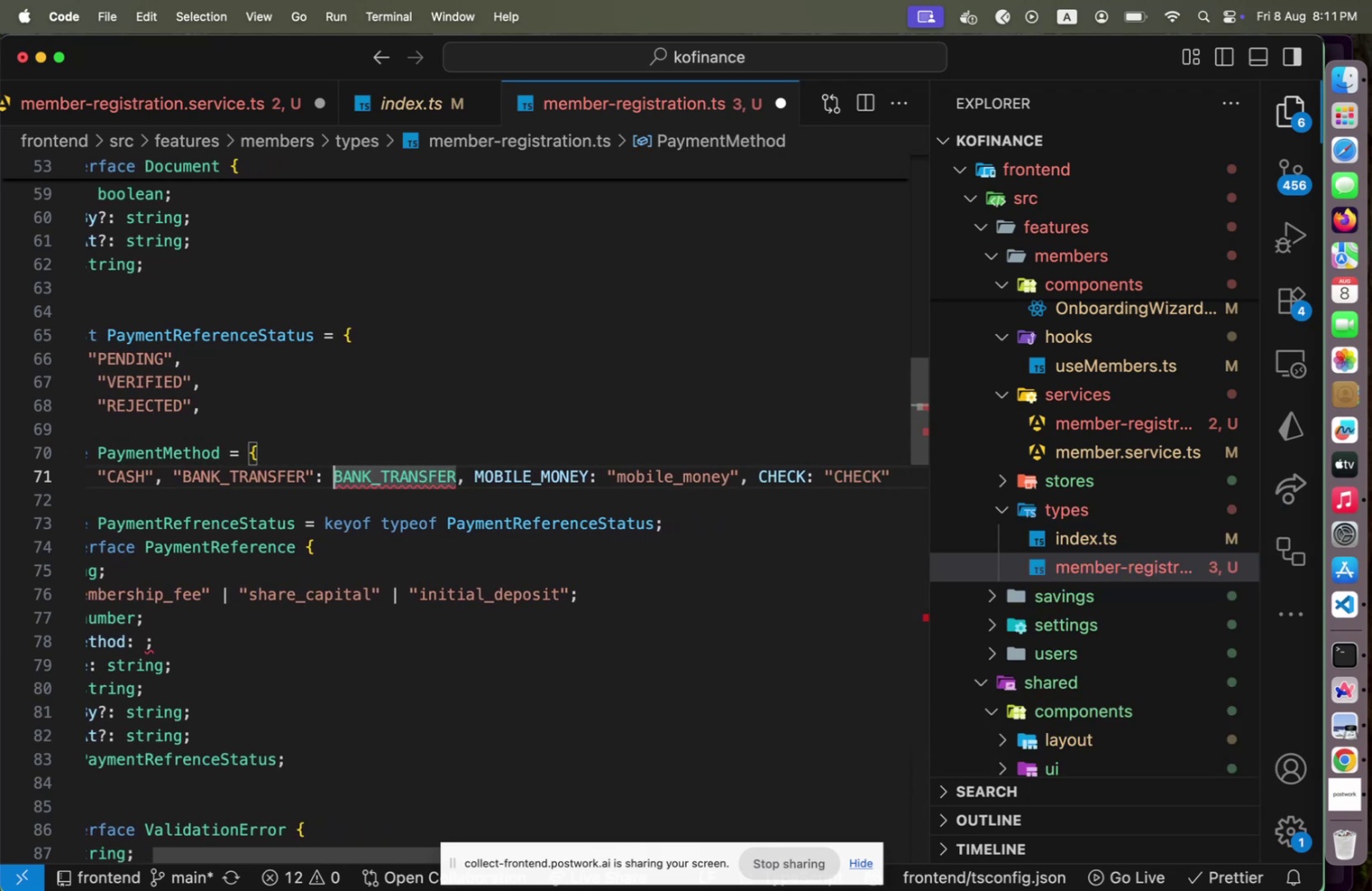 
key(Shift+Quote)
 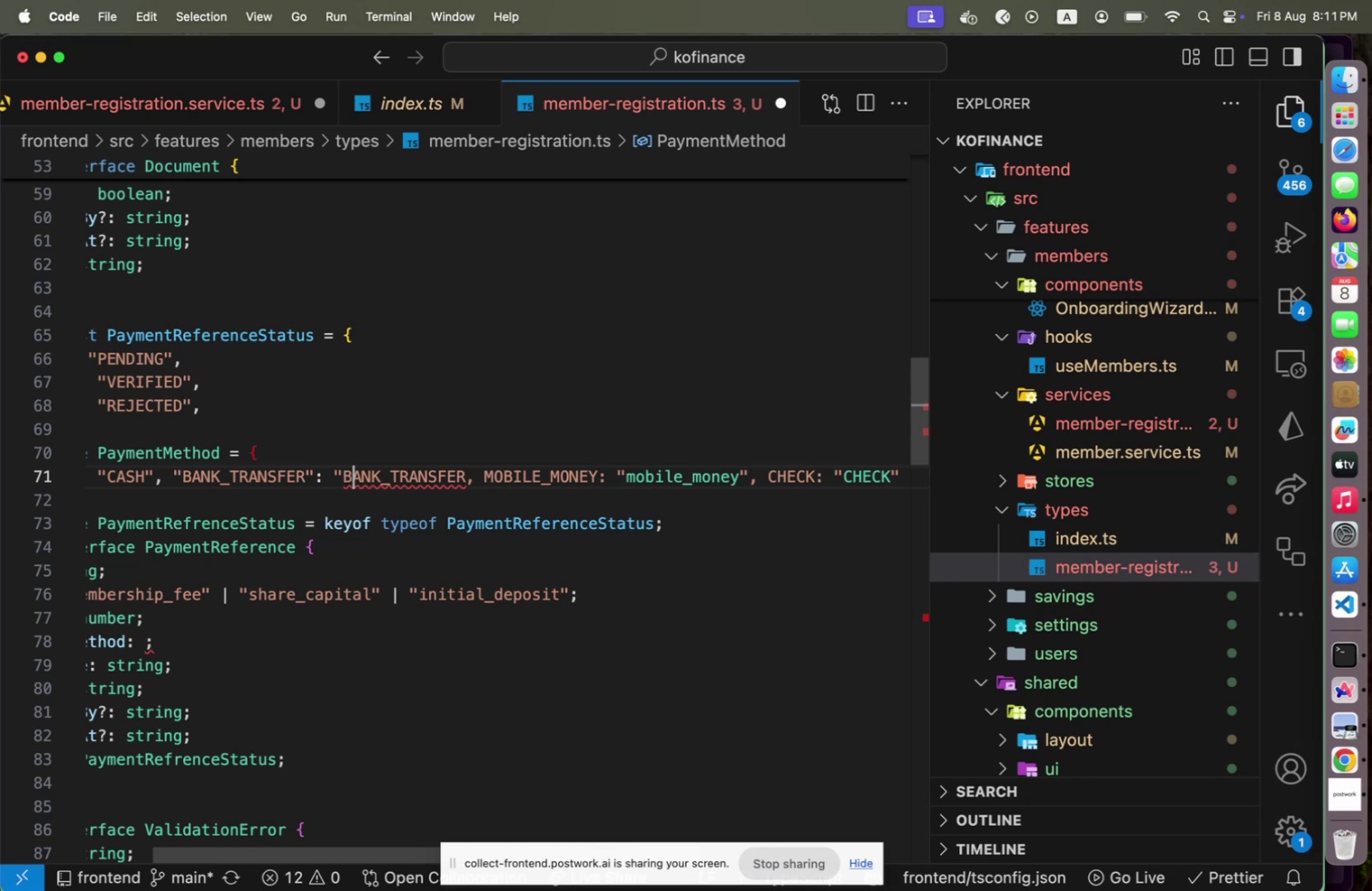 
hold_key(key=ArrowRight, duration=1.35)
 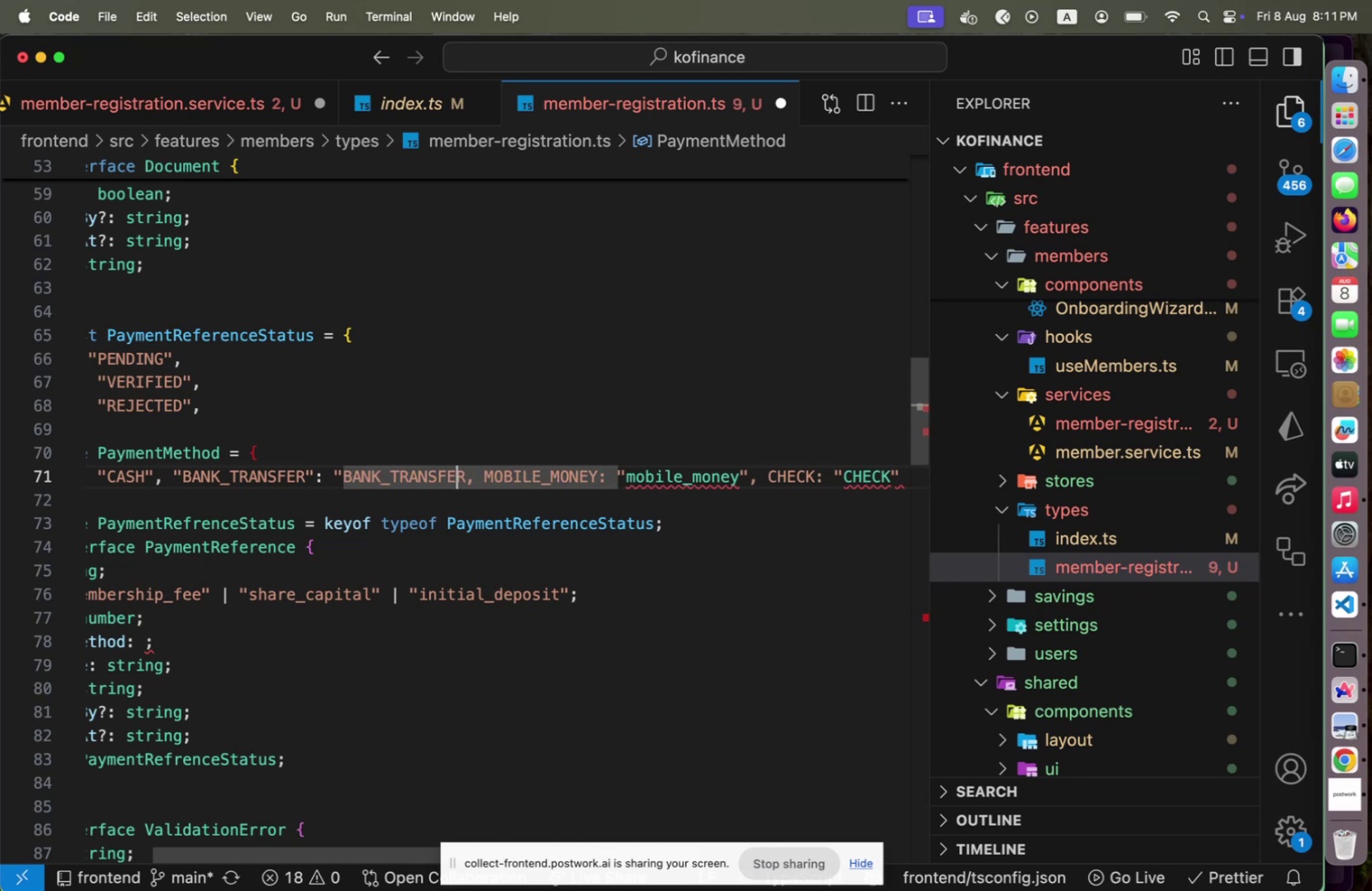 
key(ArrowRight)
 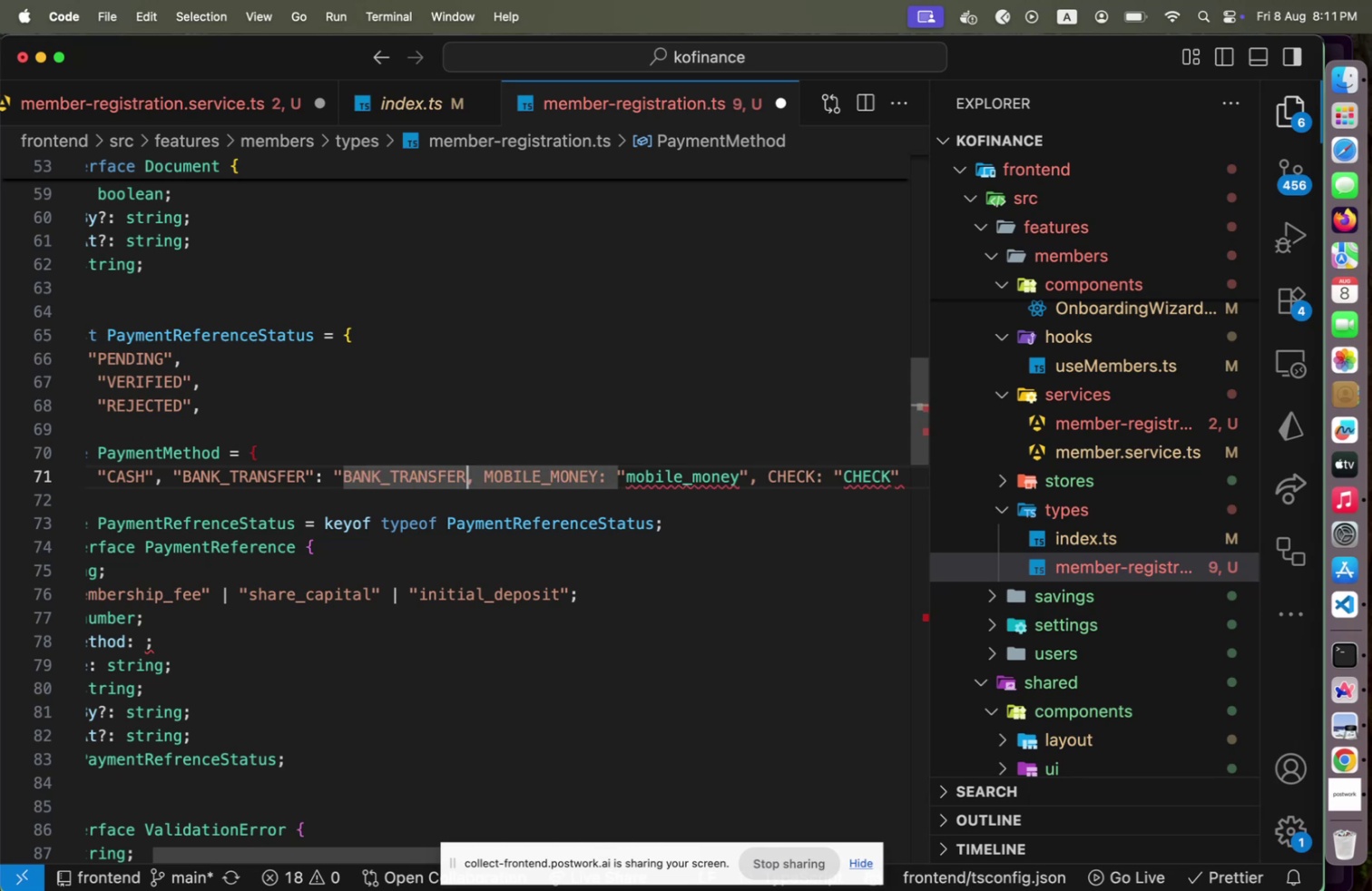 
key(Shift+Quote)
 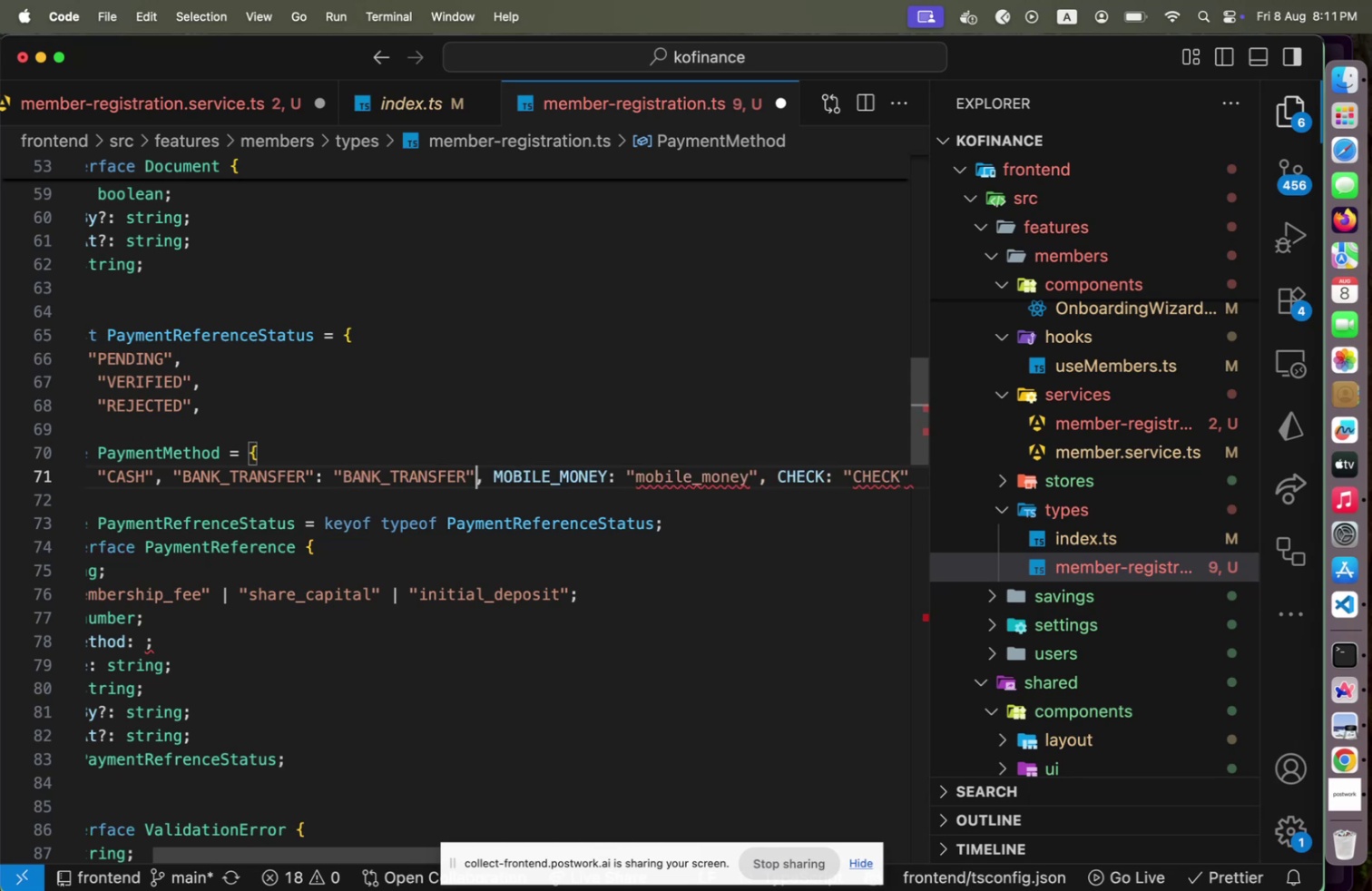 
key(Home)
 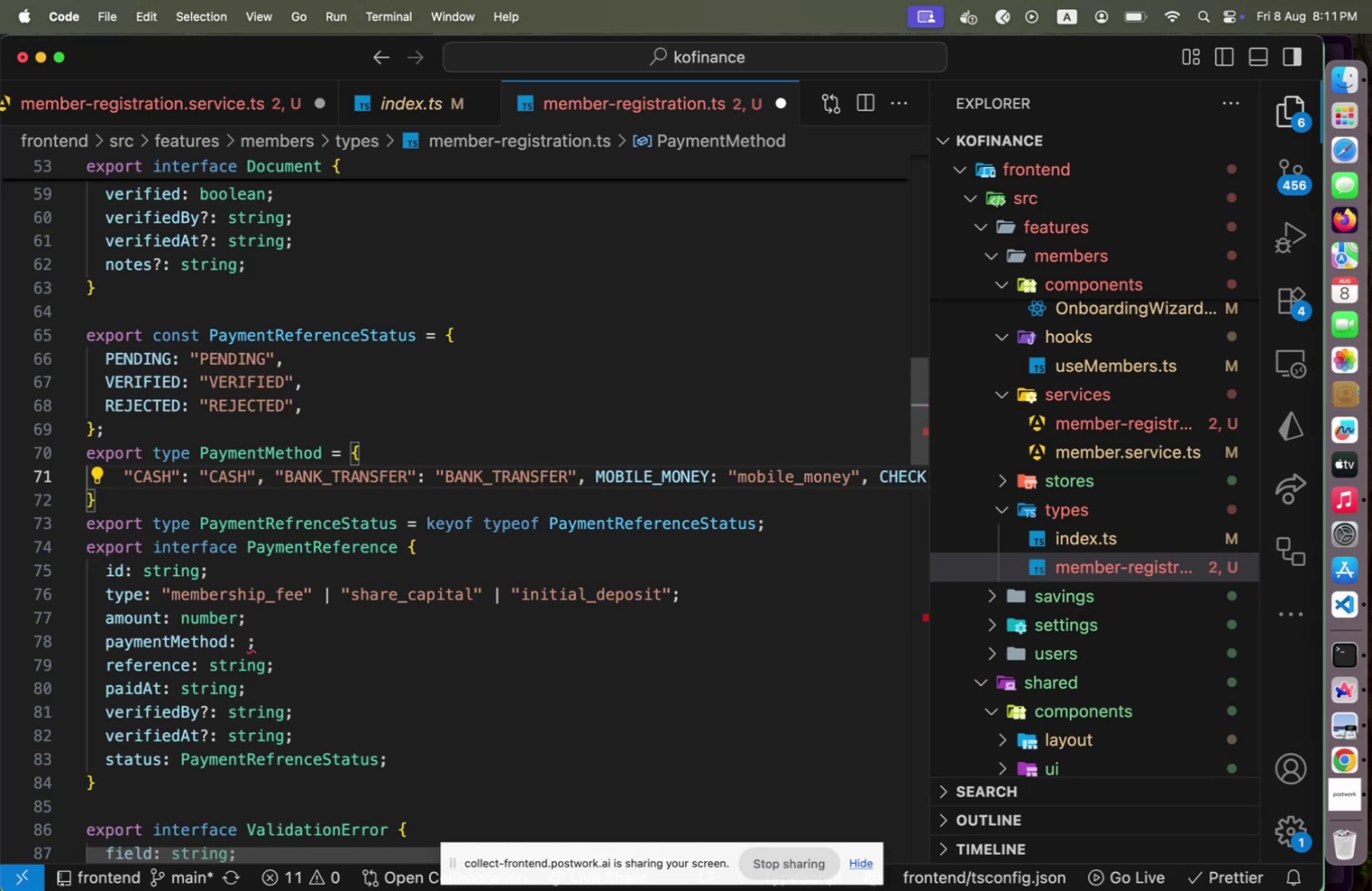 
key(Alt+Shift+F)
 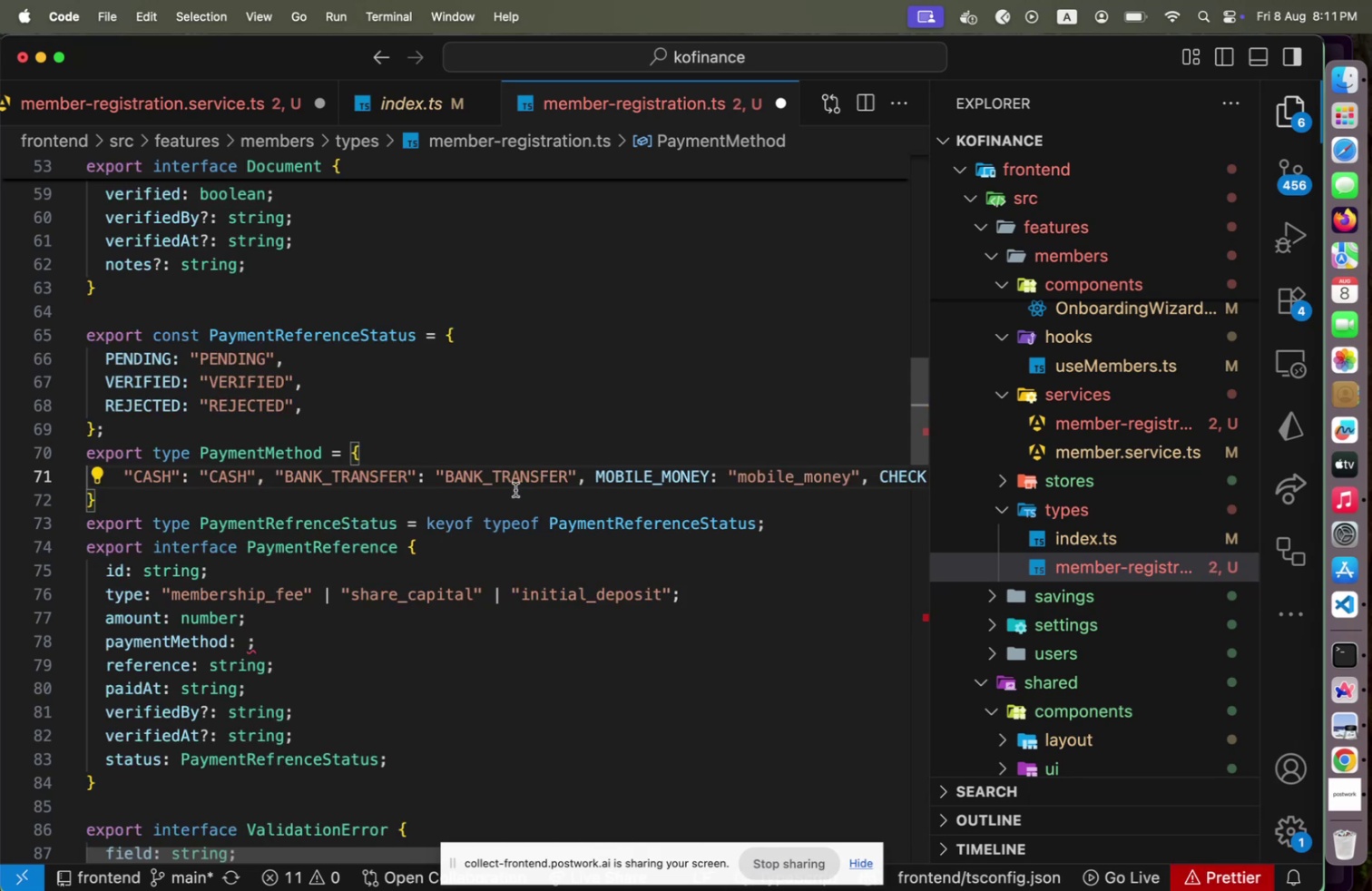 
left_click([543, 478])
 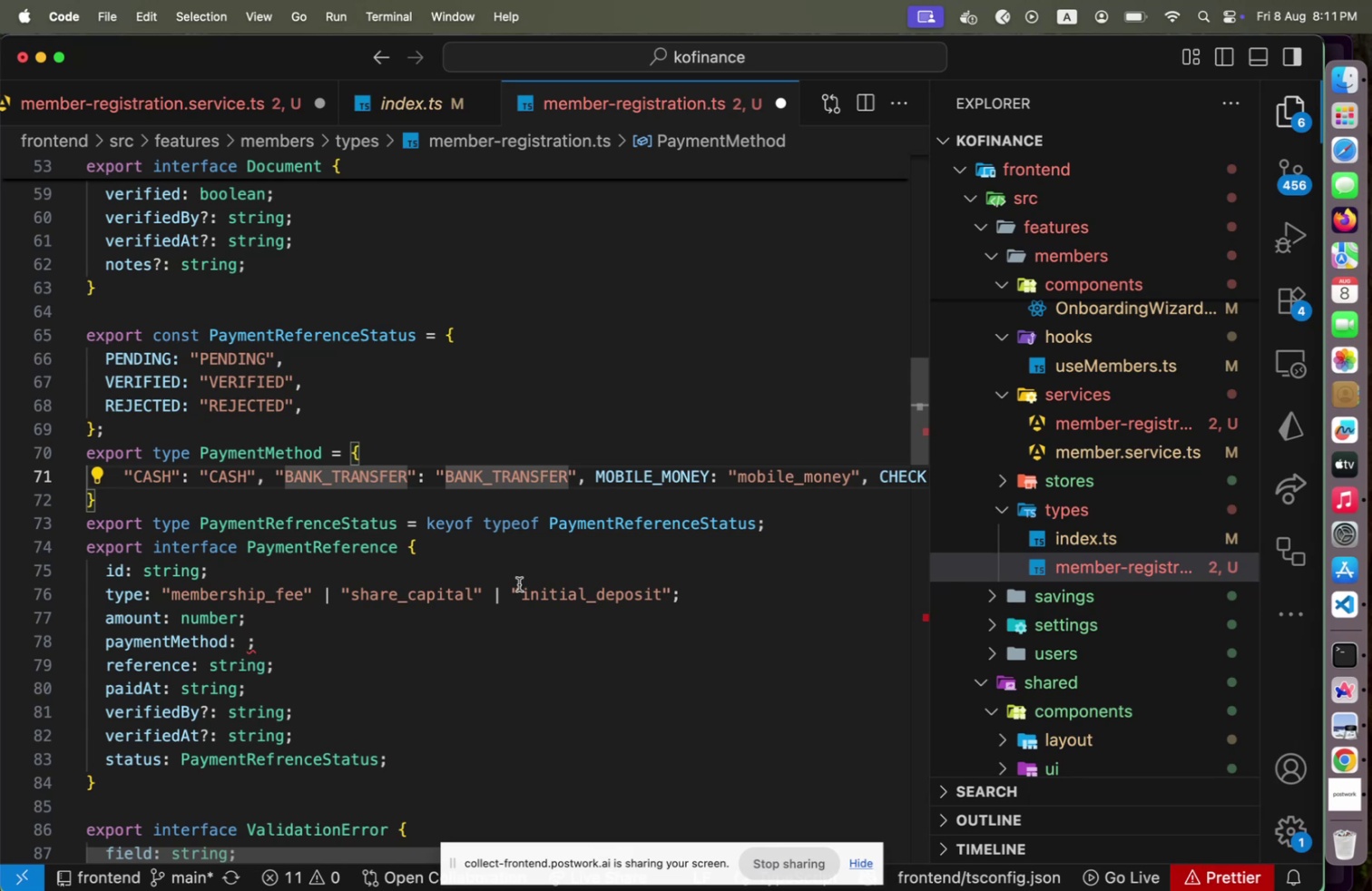 
left_click([653, 476])
 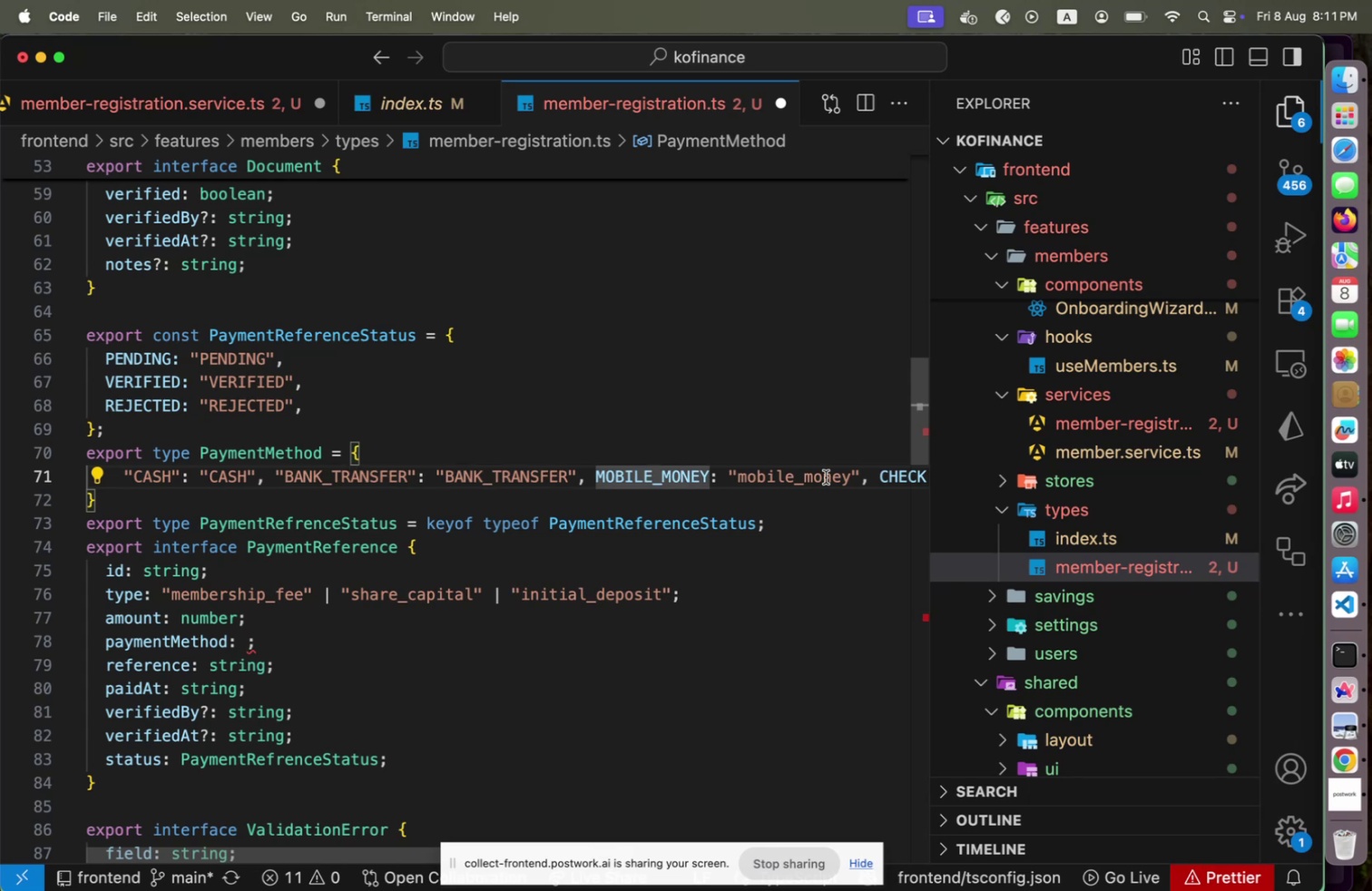 
left_click([826, 476])
 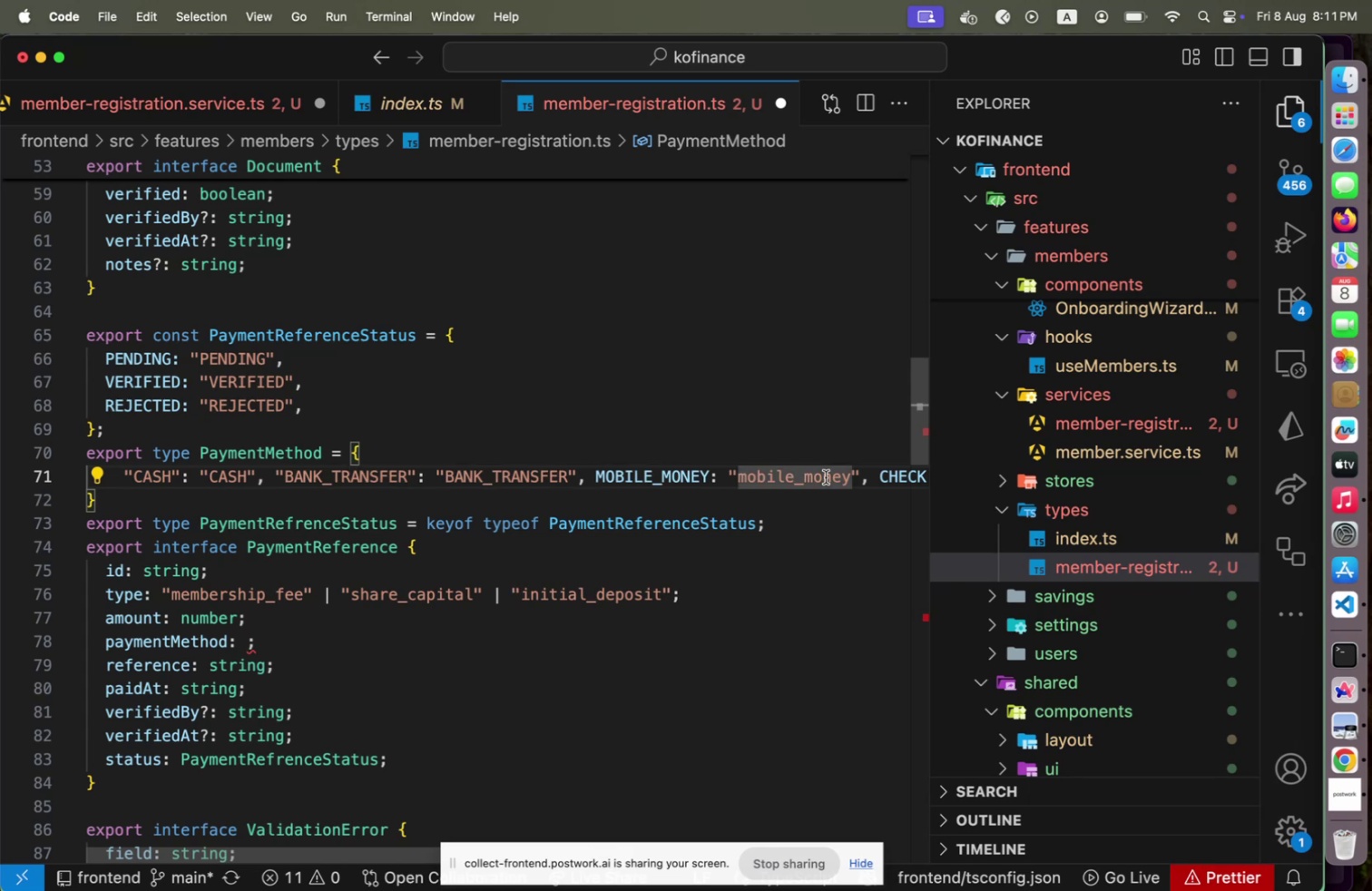 
hold_key(key=ArrowRight, duration=0.37)
 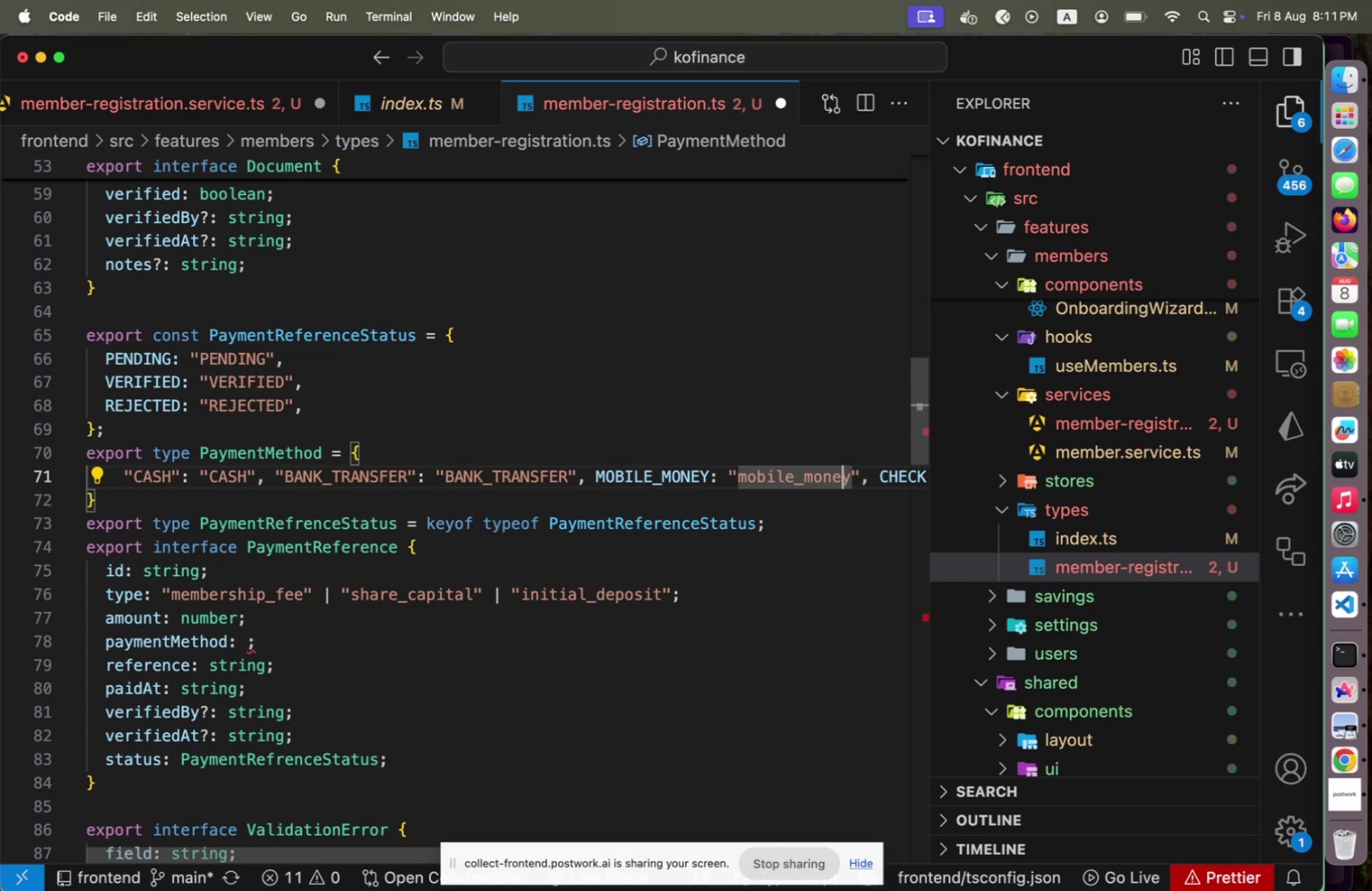 
key(ArrowRight)
 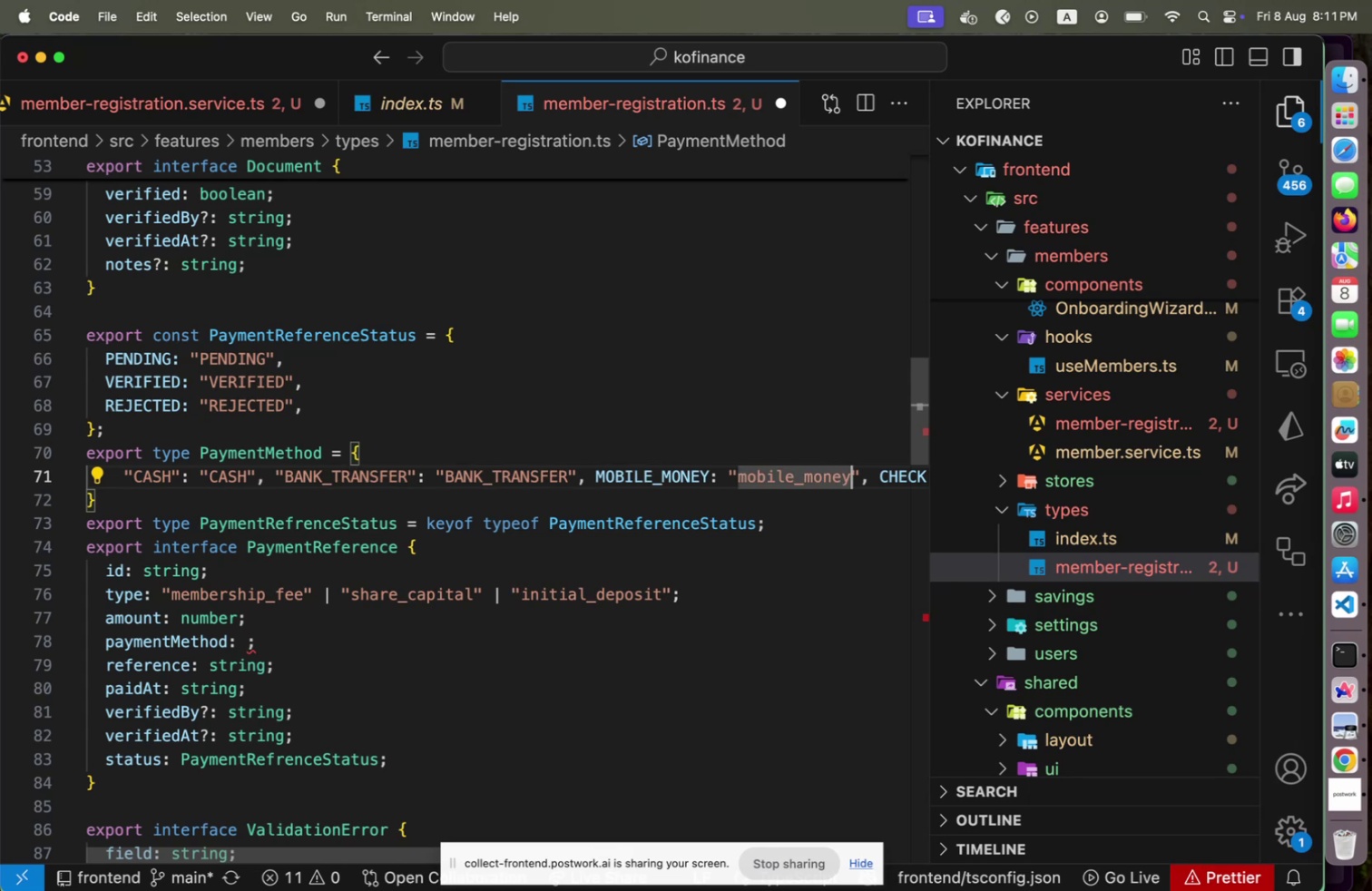 
key(ArrowRight)
 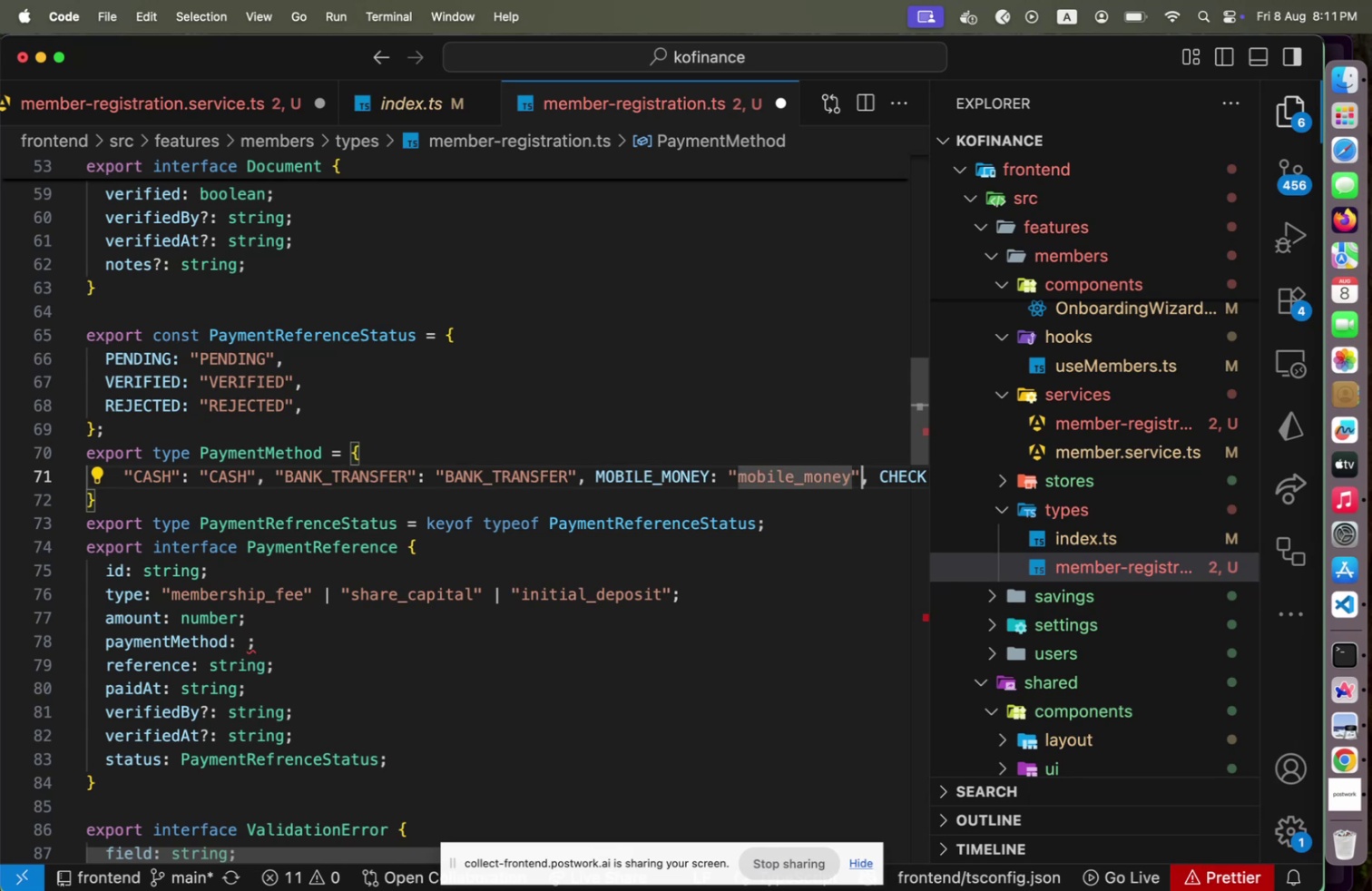 
key(ArrowRight)
 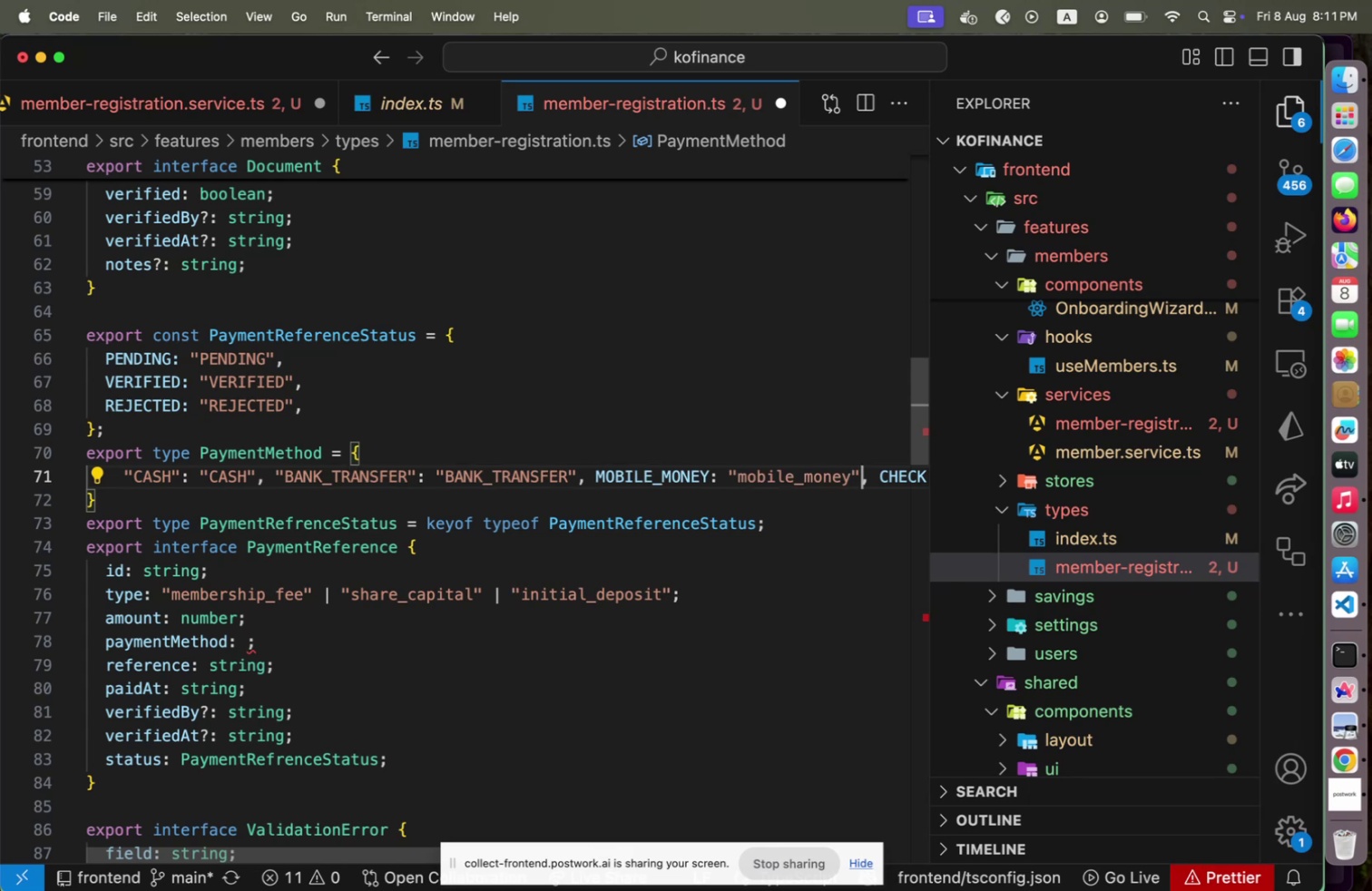 
hold_key(key=ArrowLeft, duration=1.41)
 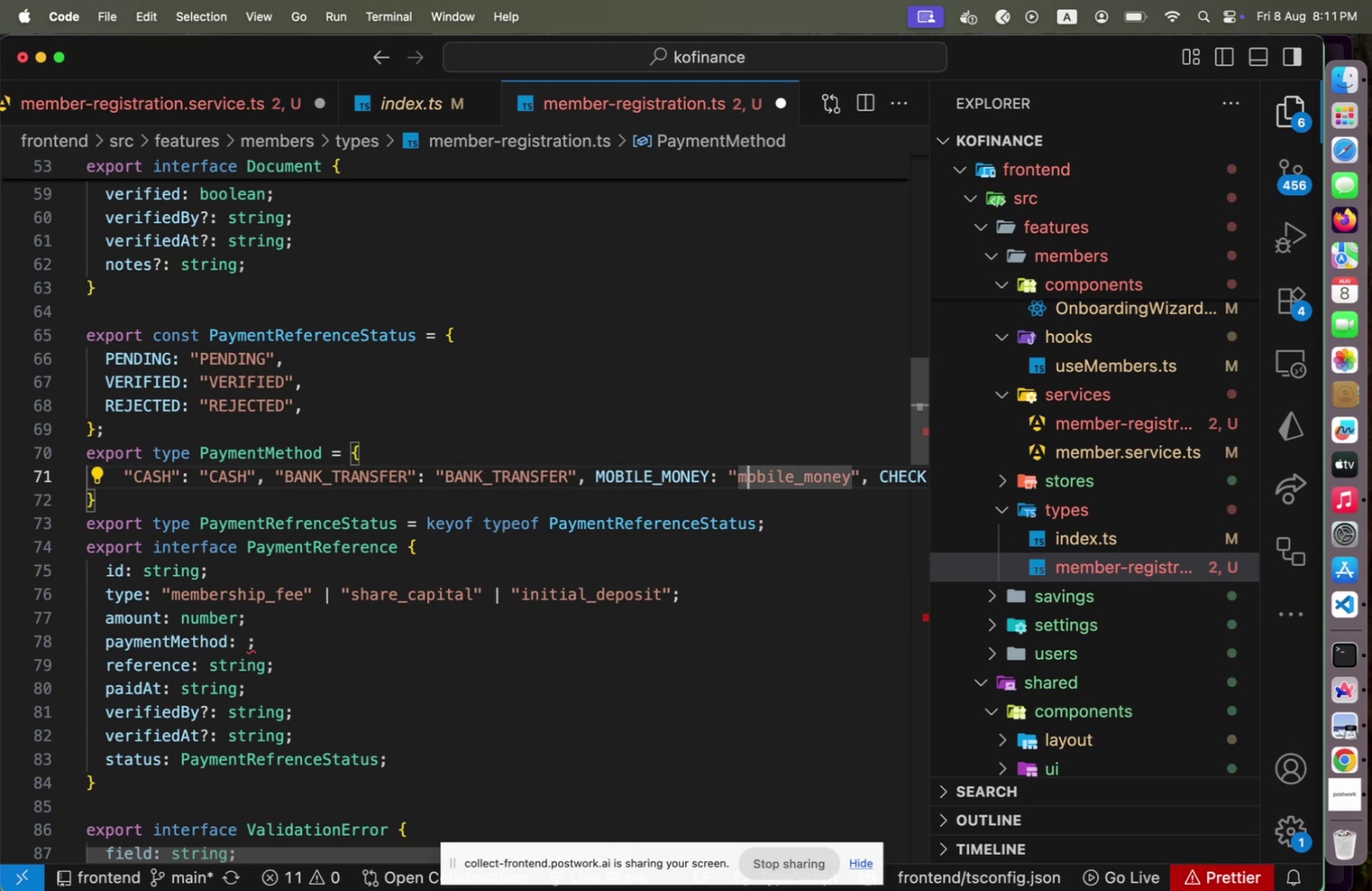 
key(ArrowLeft)
 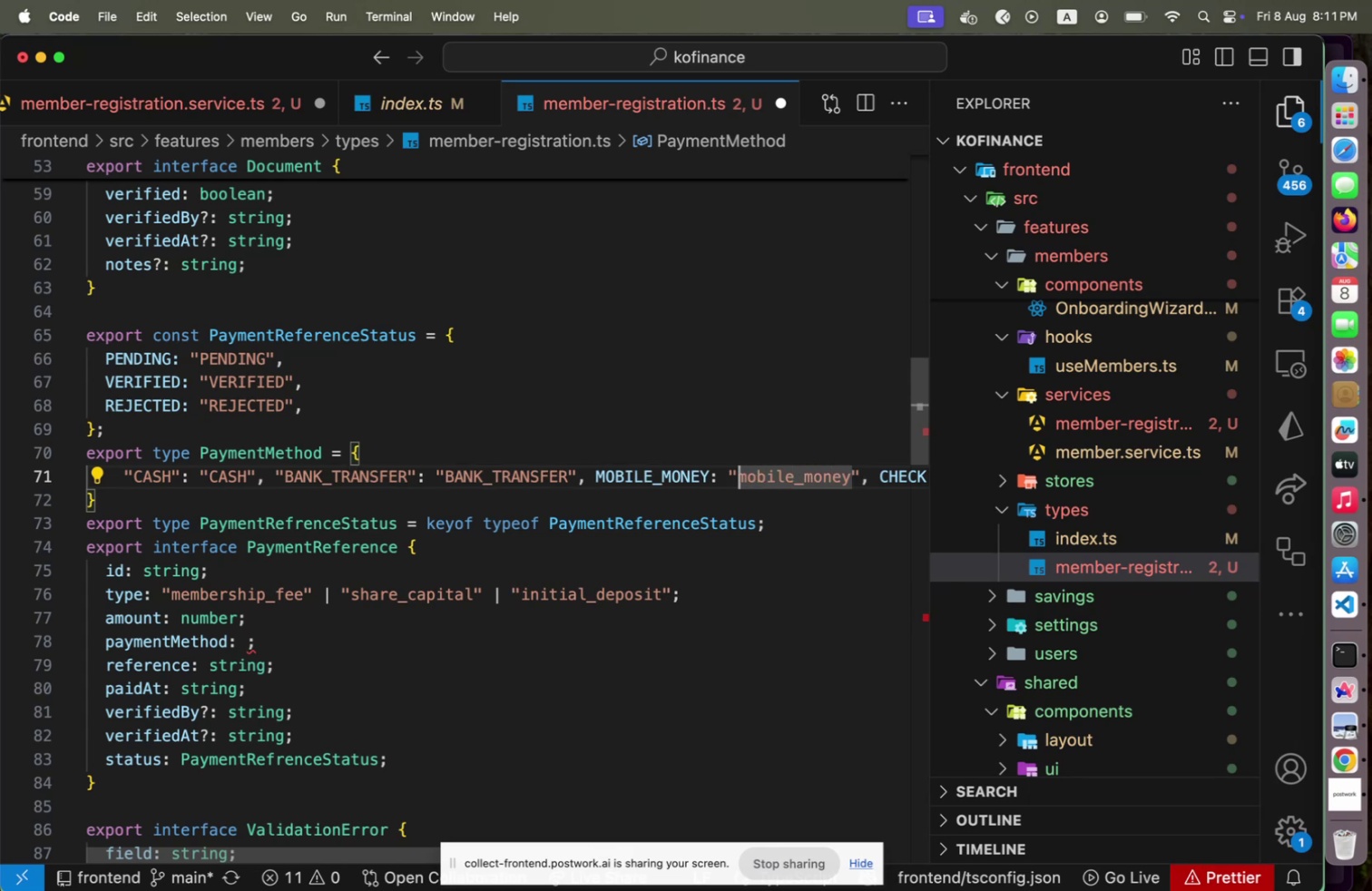 
key(Shift+ArrowRight)
 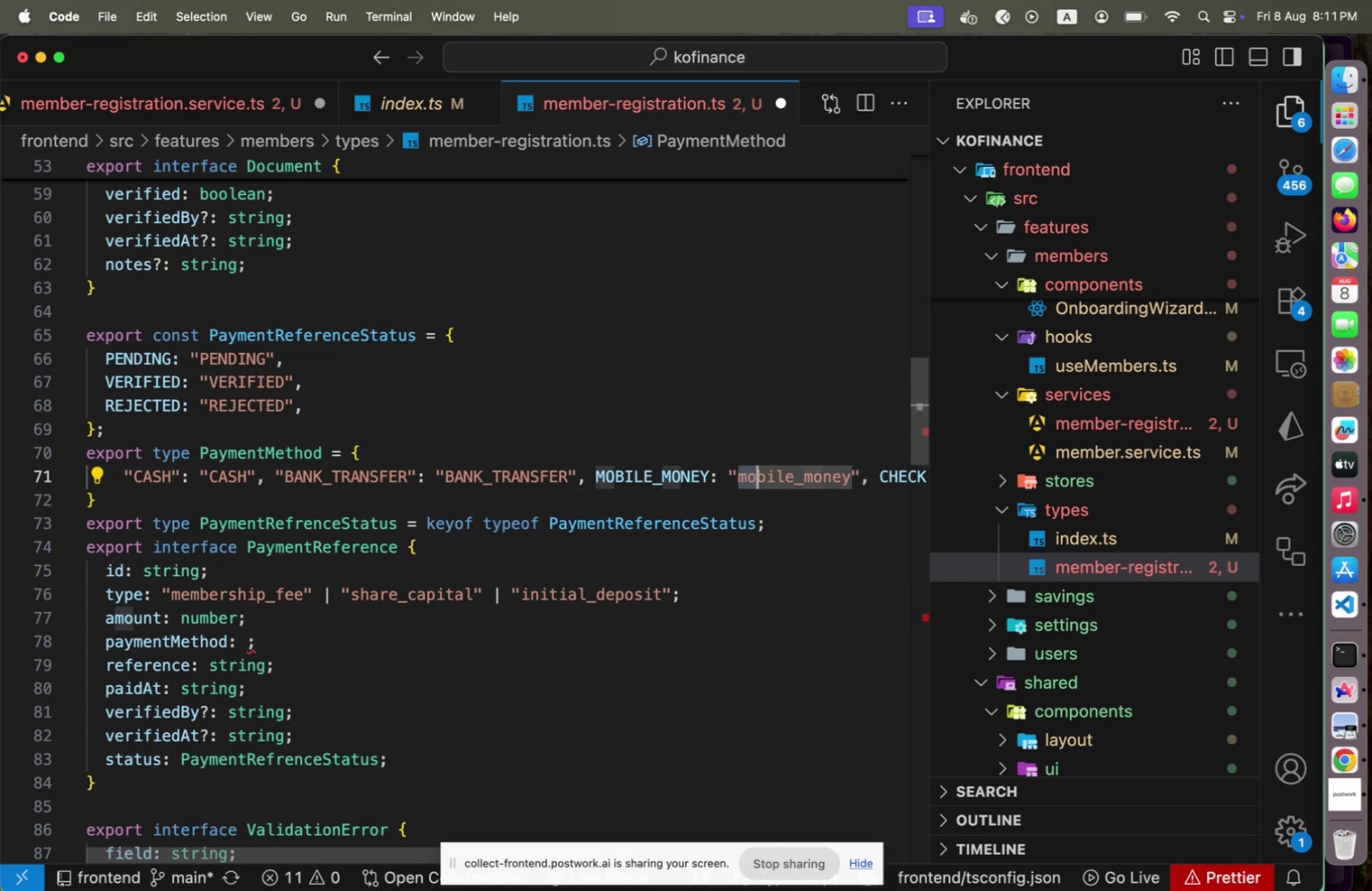 
key(Shift+ArrowRight)
 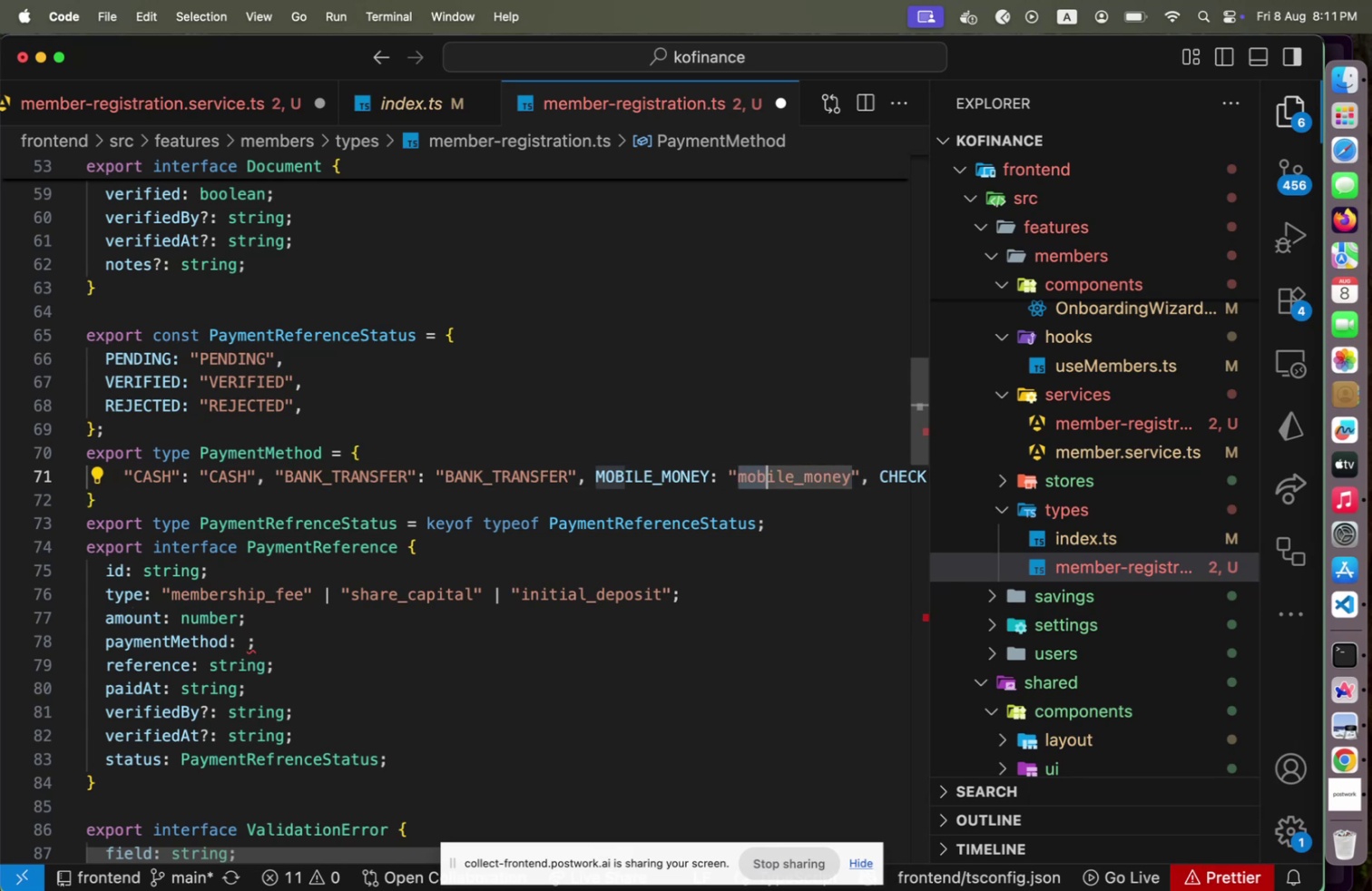 
key(Shift+ArrowRight)
 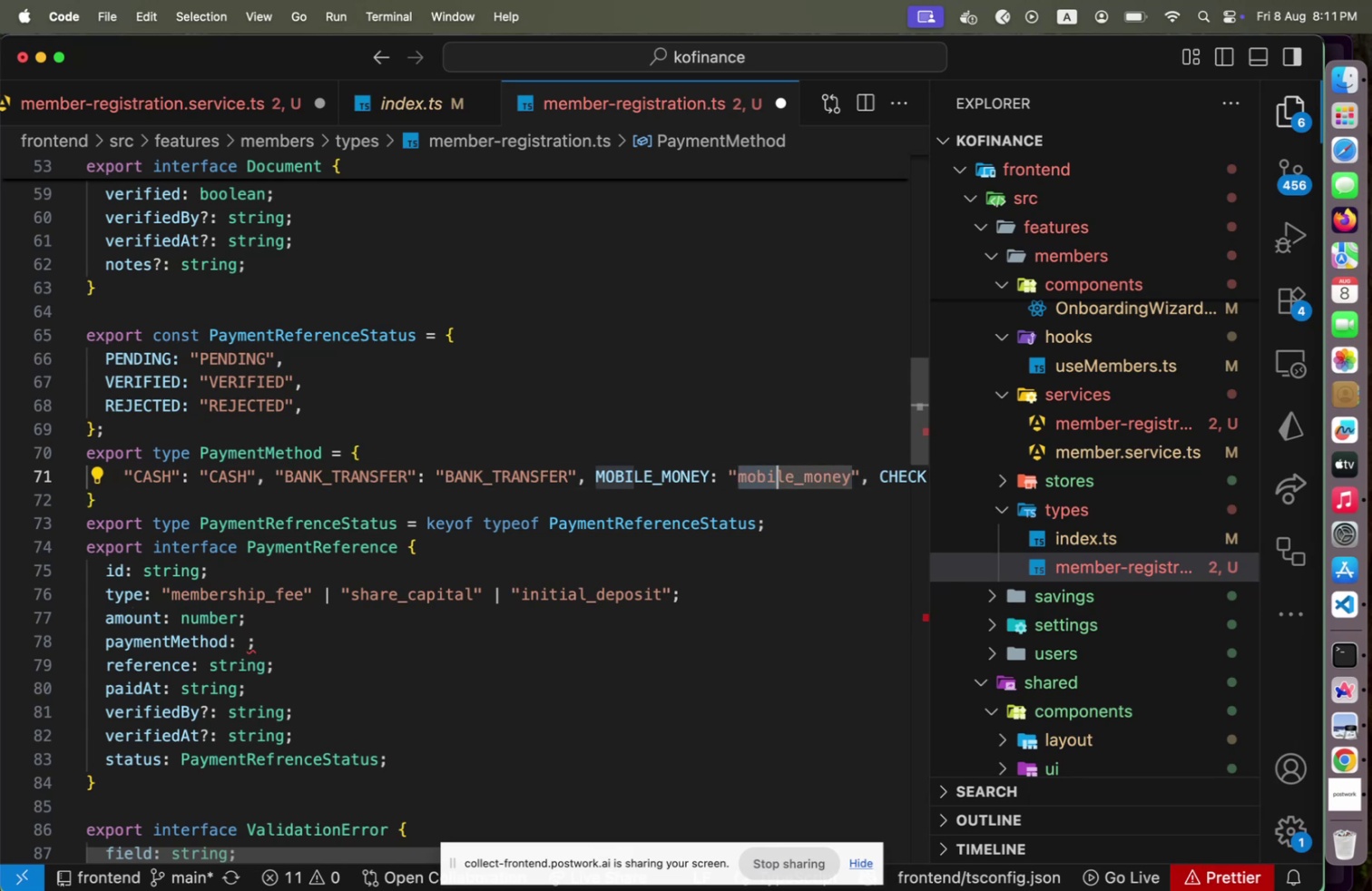 
key(Shift+ArrowRight)
 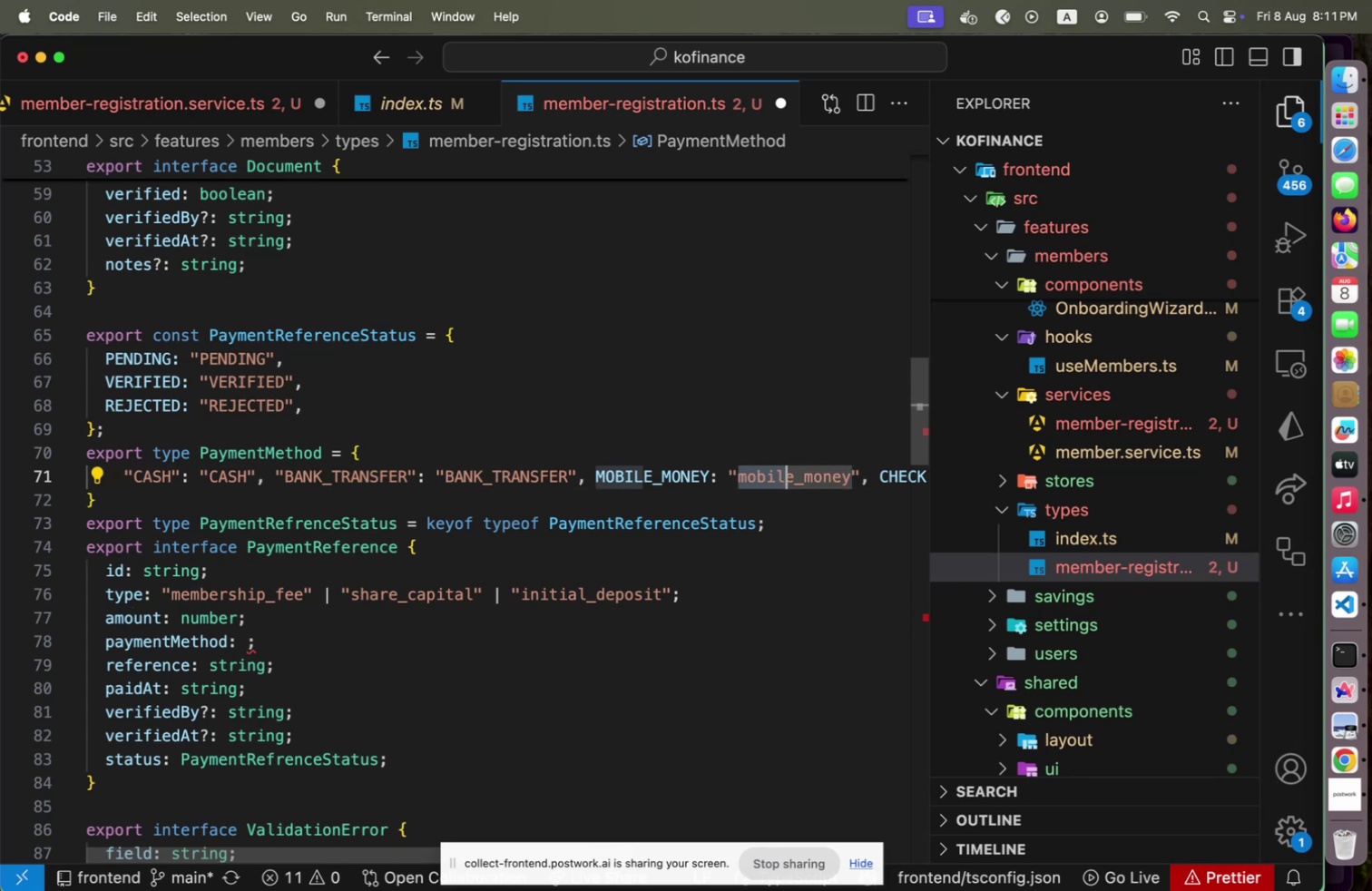 
key(Shift+ArrowRight)
 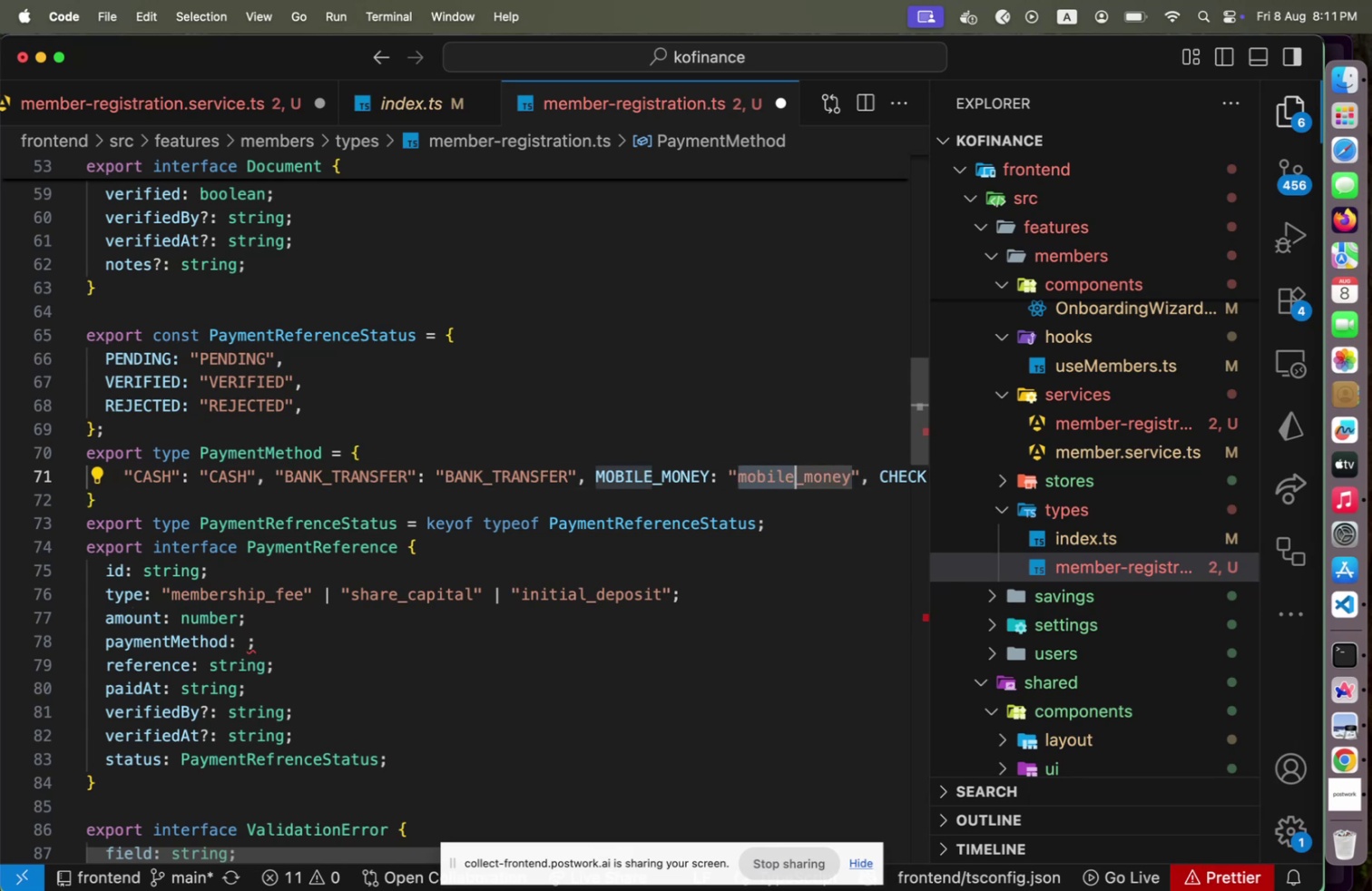 
key(Shift+ArrowRight)
 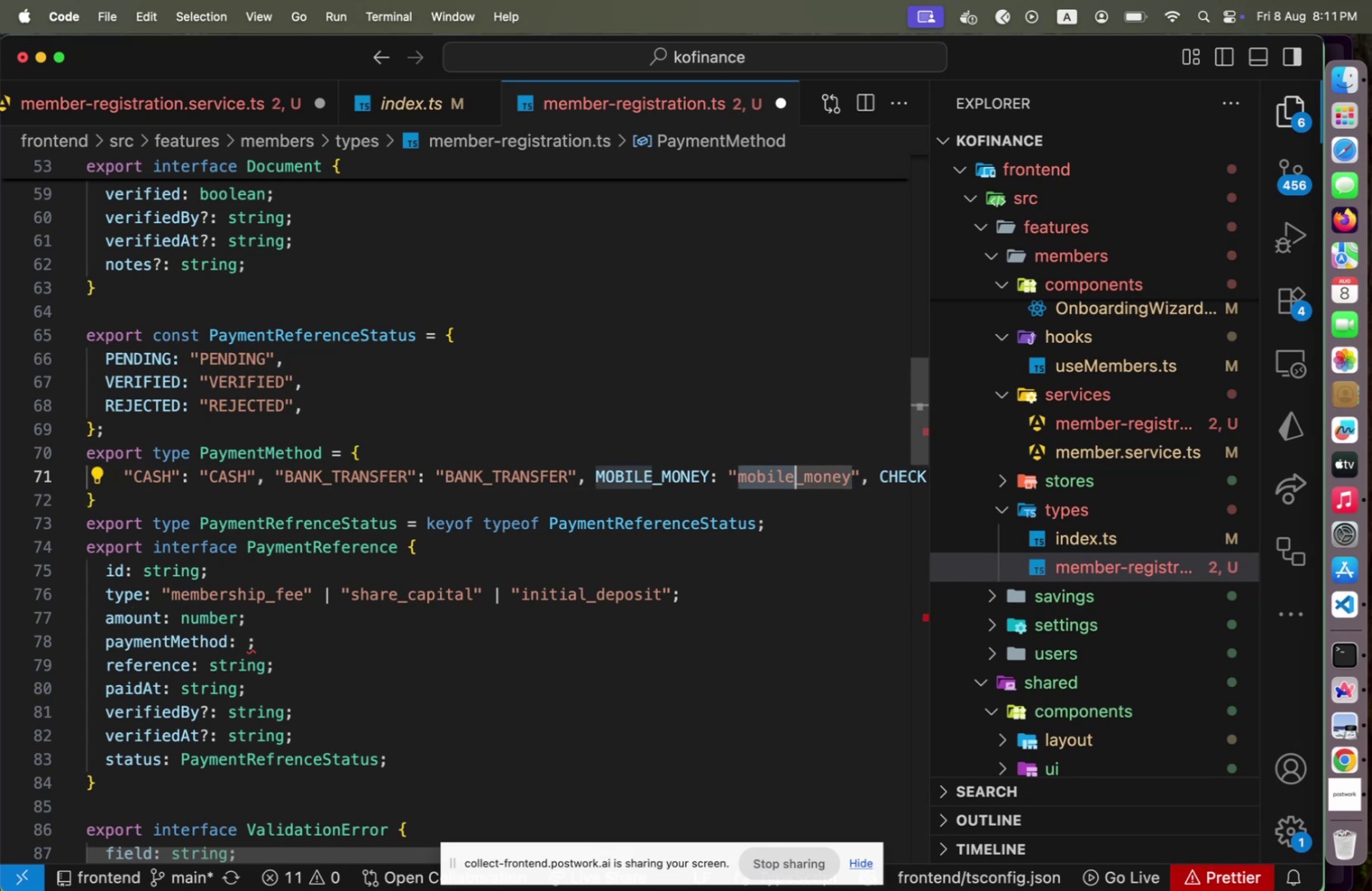 
type(MOBILE)
 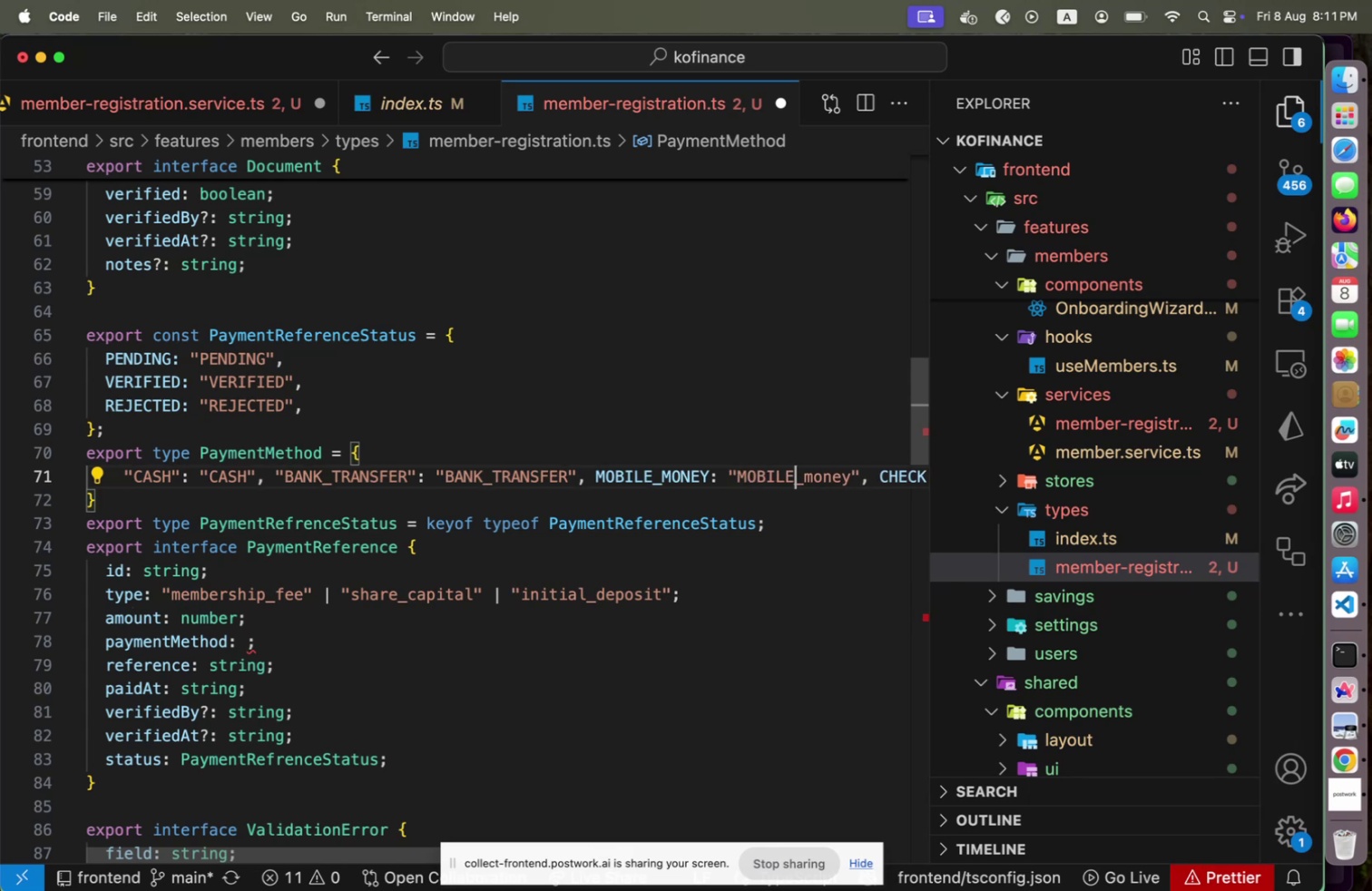 
key(ArrowRight)
 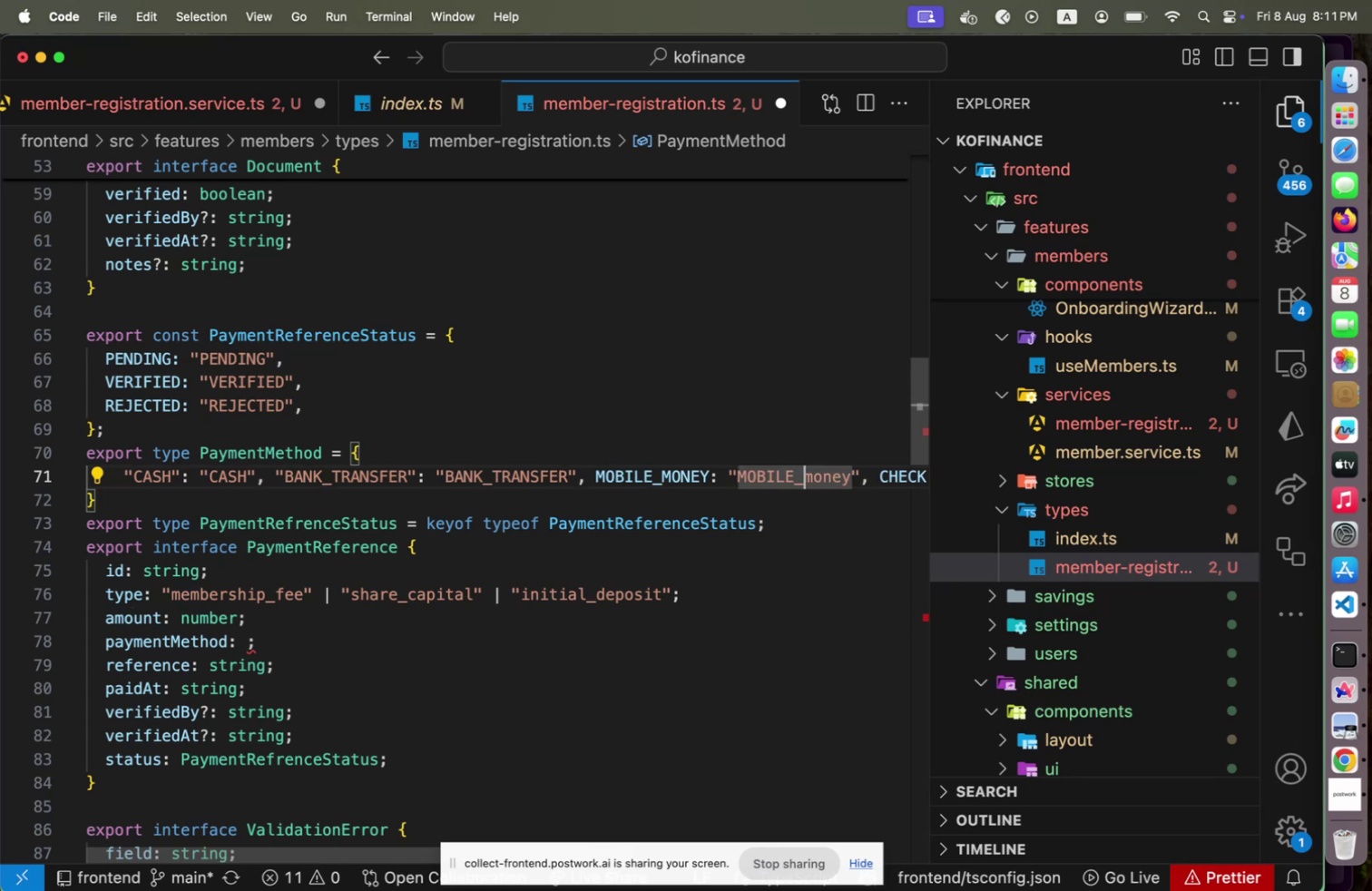 
key(Shift+ArrowRight)
 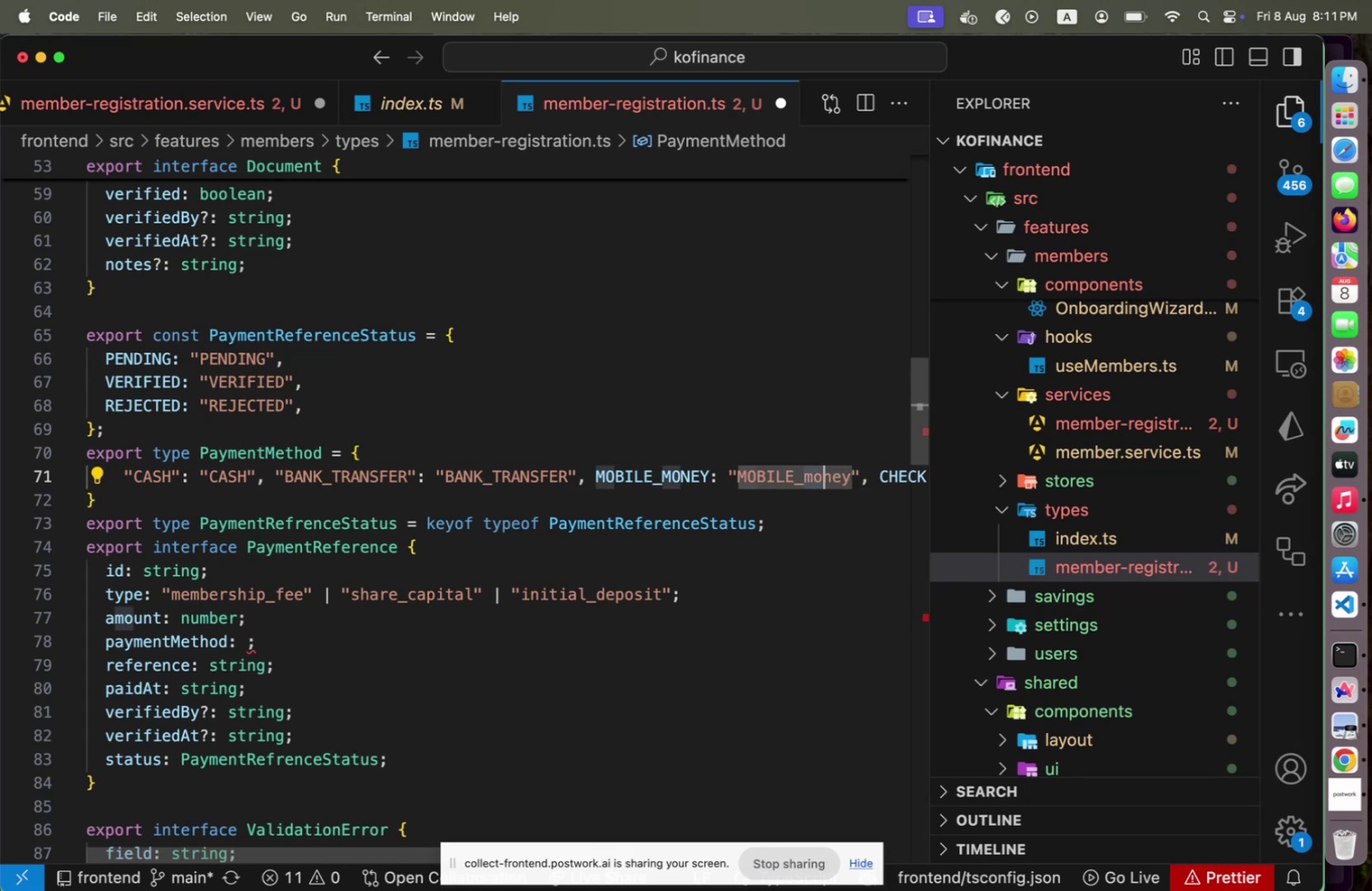 
key(Shift+ArrowRight)
 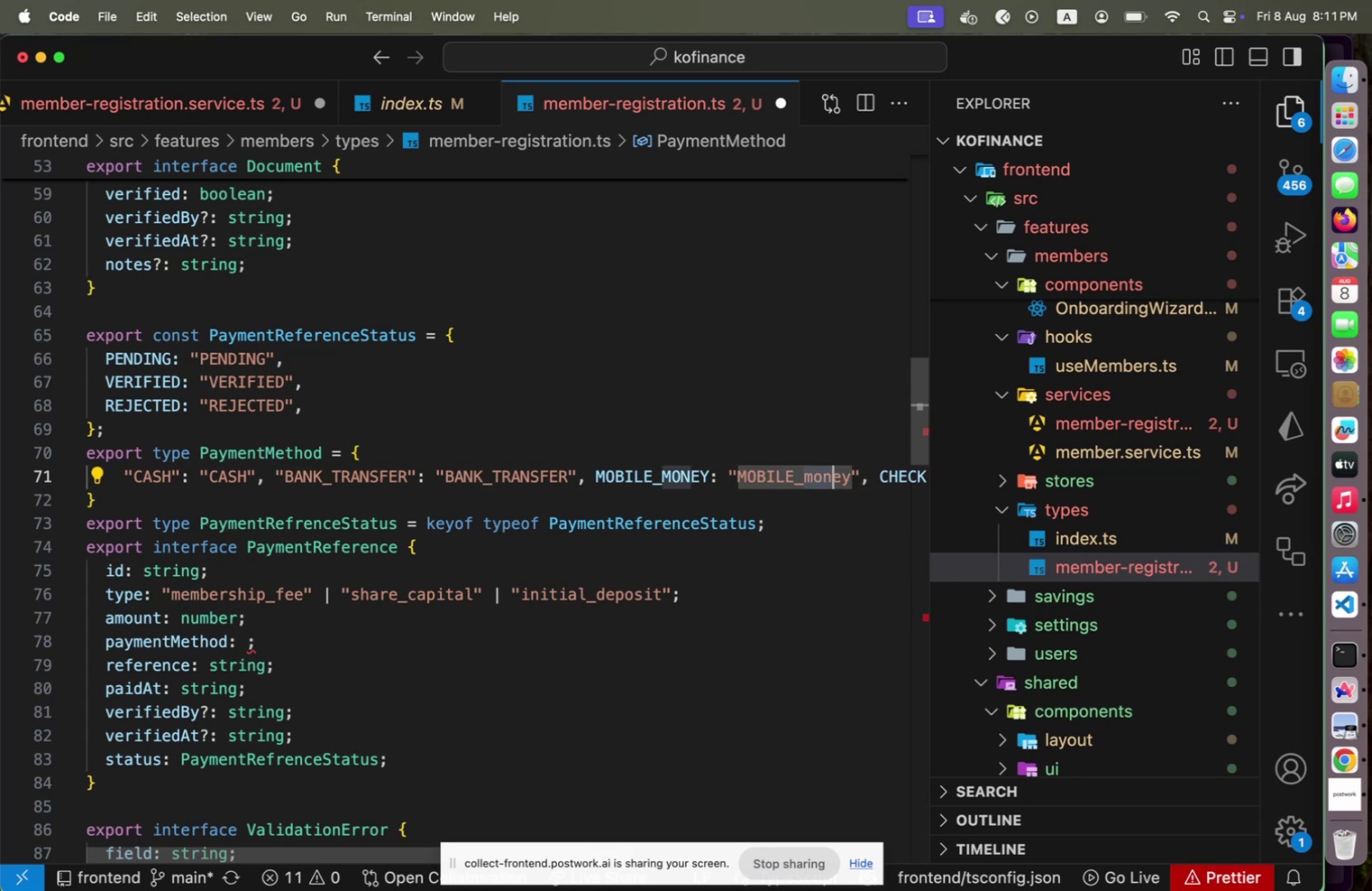 
key(Shift+ArrowRight)
 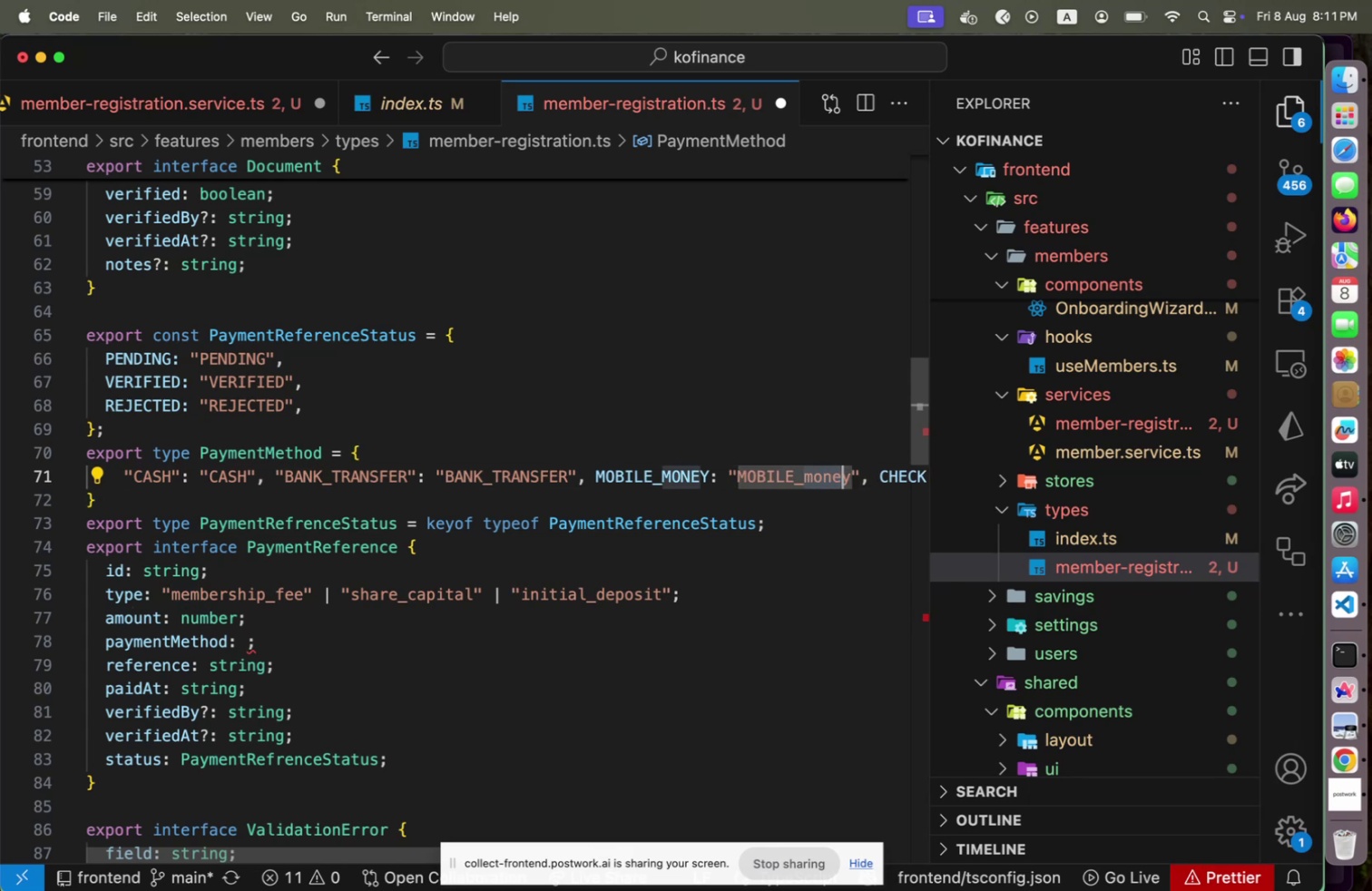 
key(Shift+ArrowRight)
 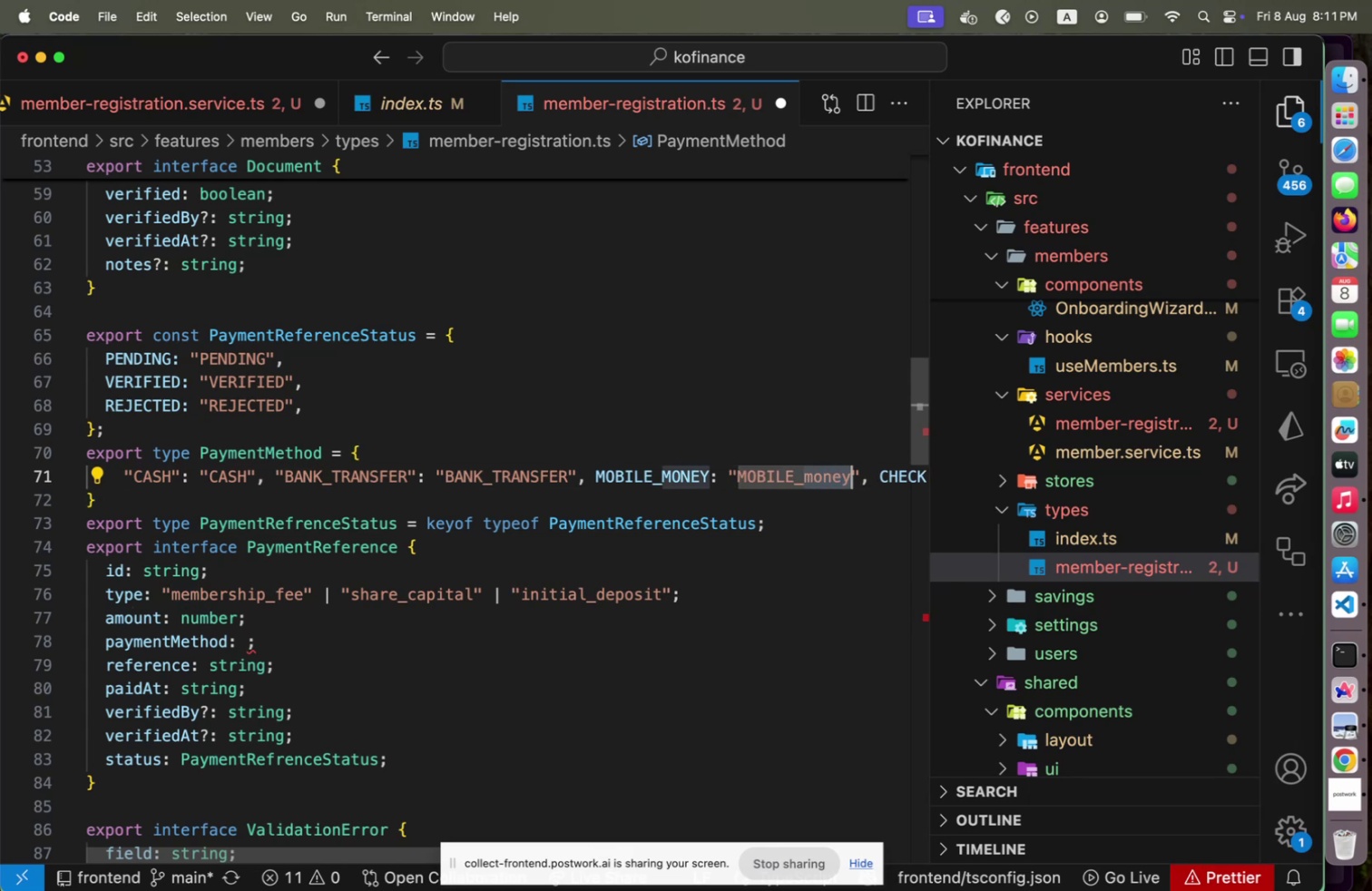 
key(Shift+ArrowRight)
 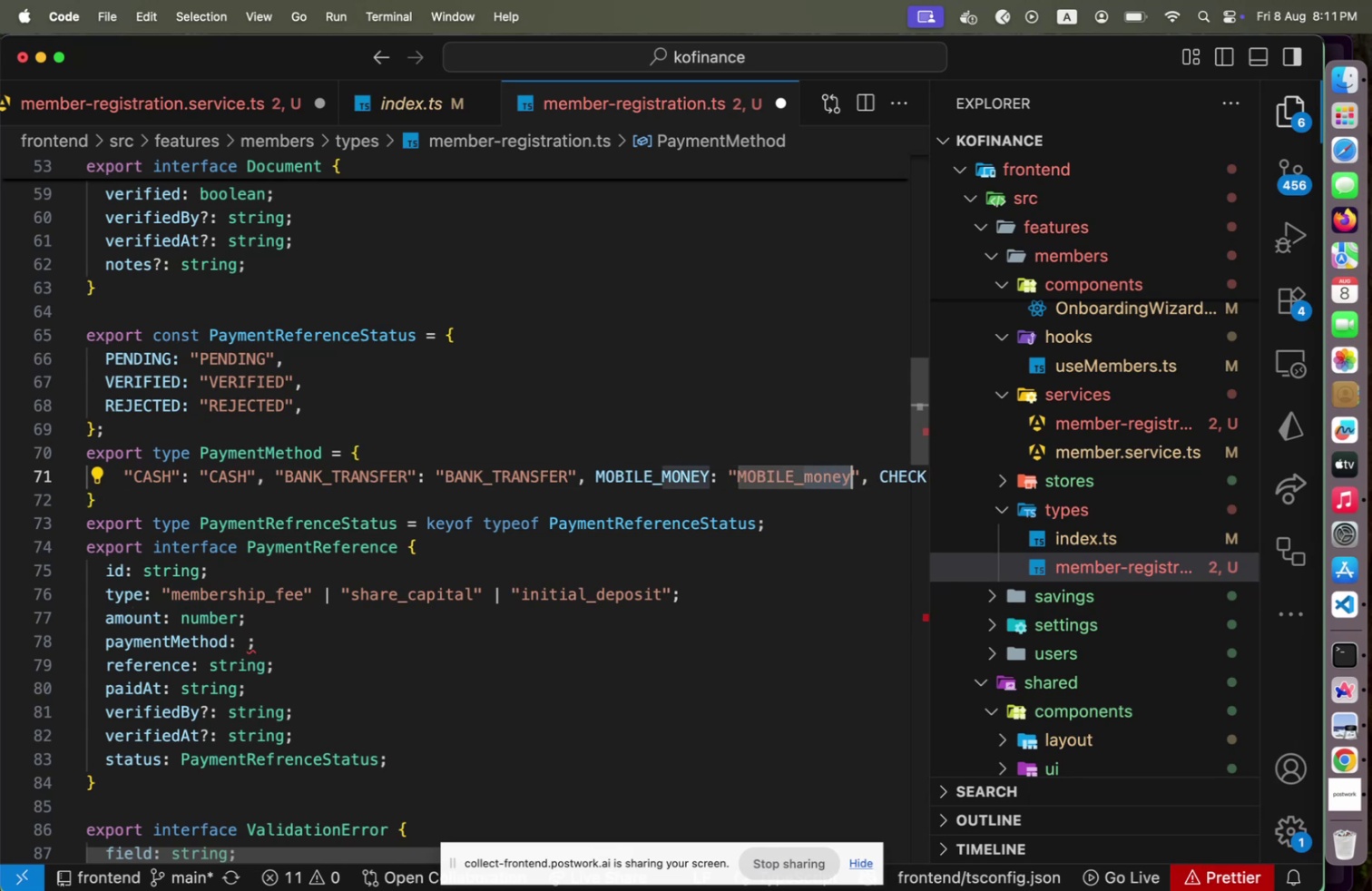 
type(MONEY)
 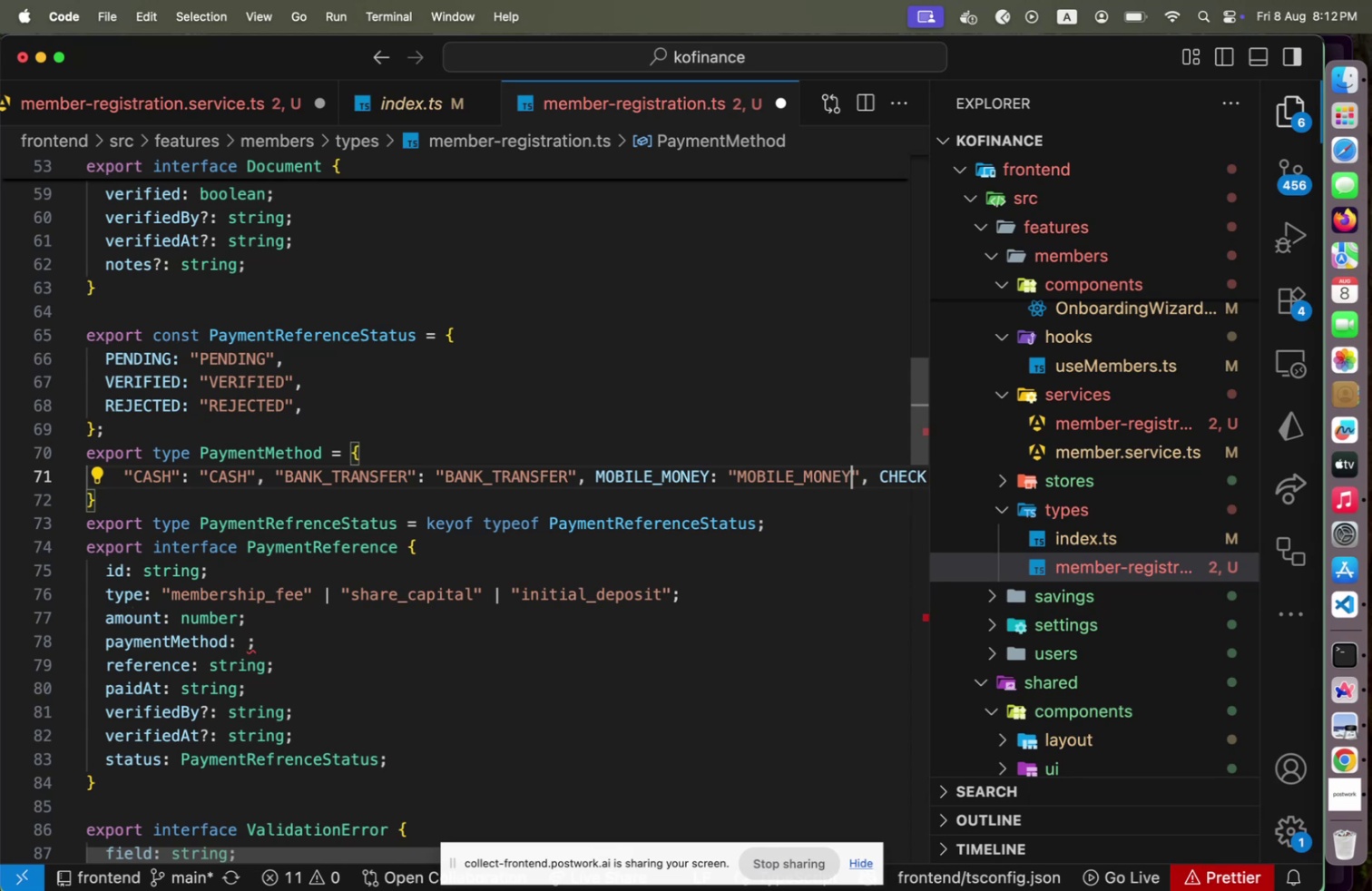 
key(ArrowRight)
 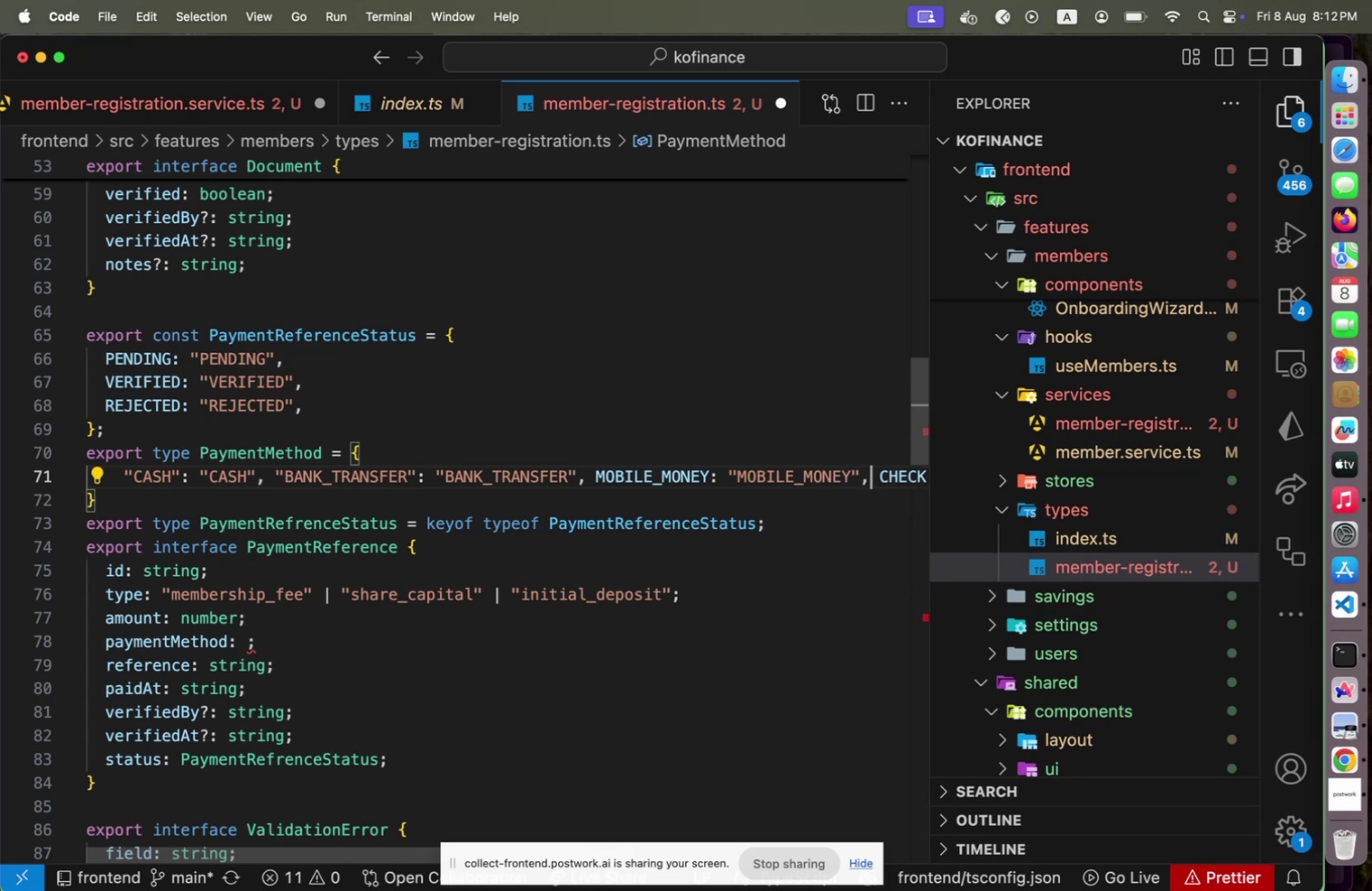 
key(ArrowRight)
 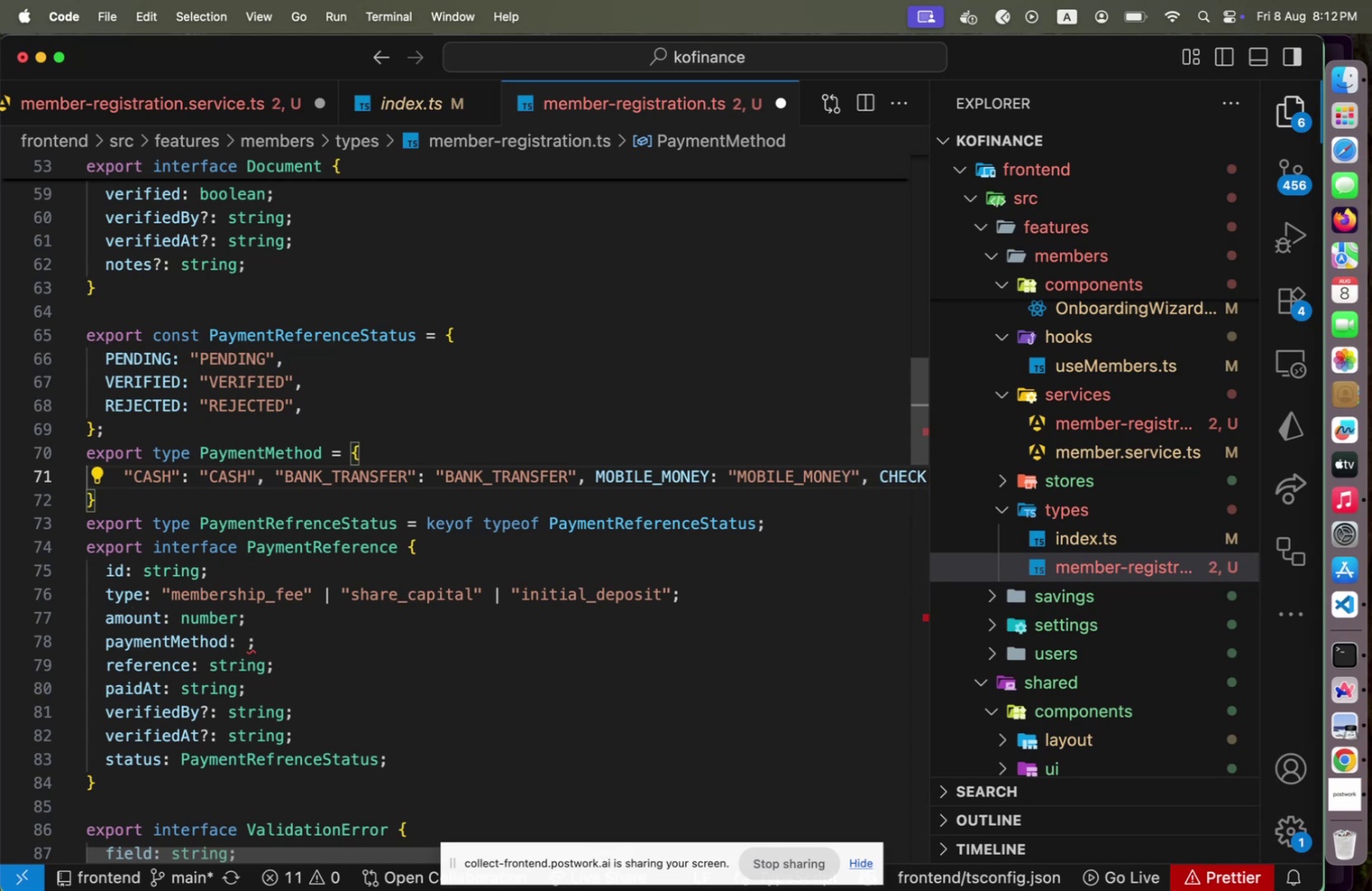 
key(ArrowRight)
 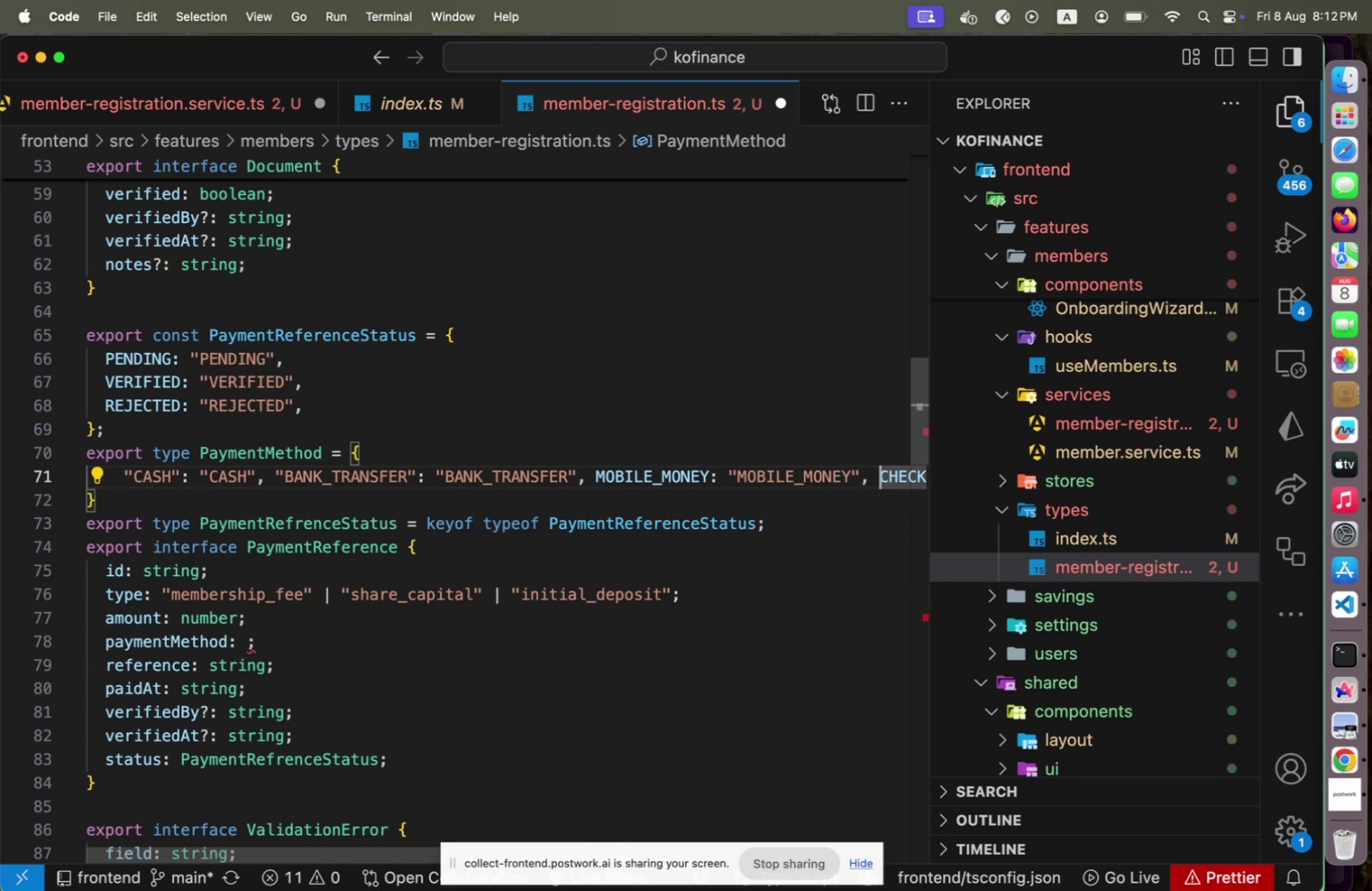 
key(Enter)
 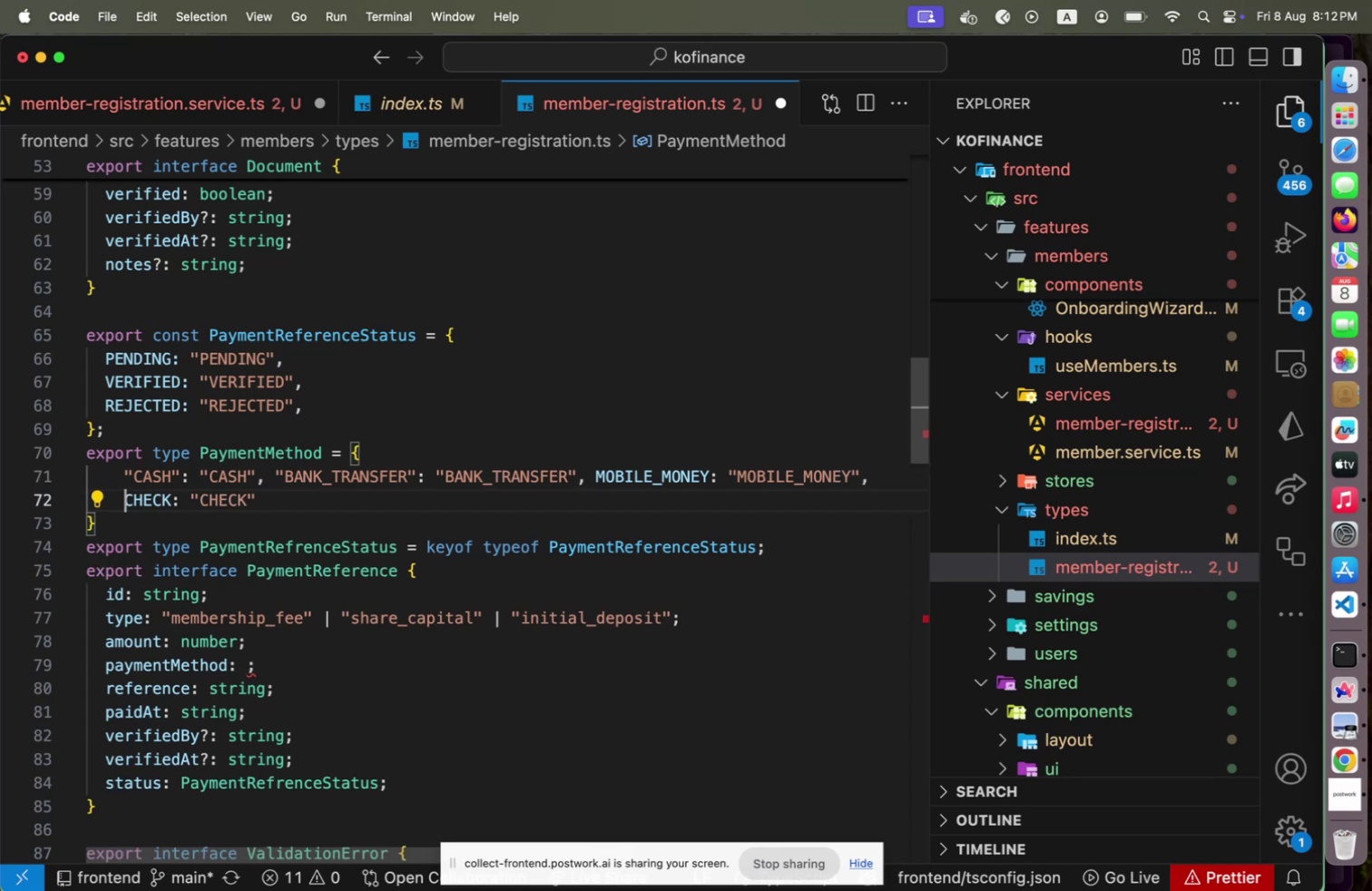 
key(Shift+ShiftLeft)
 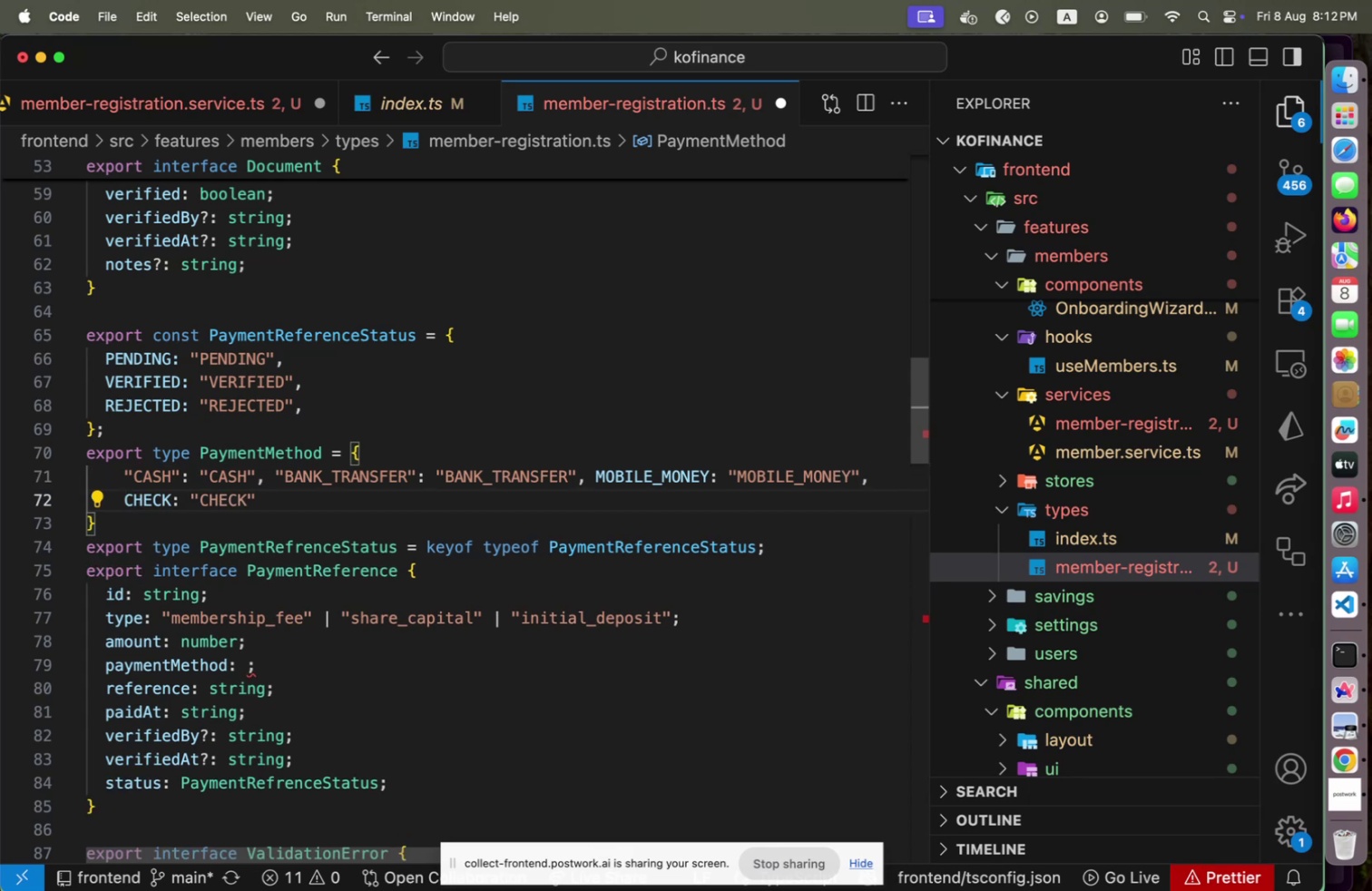 
key(Shift+ShiftLeft)
 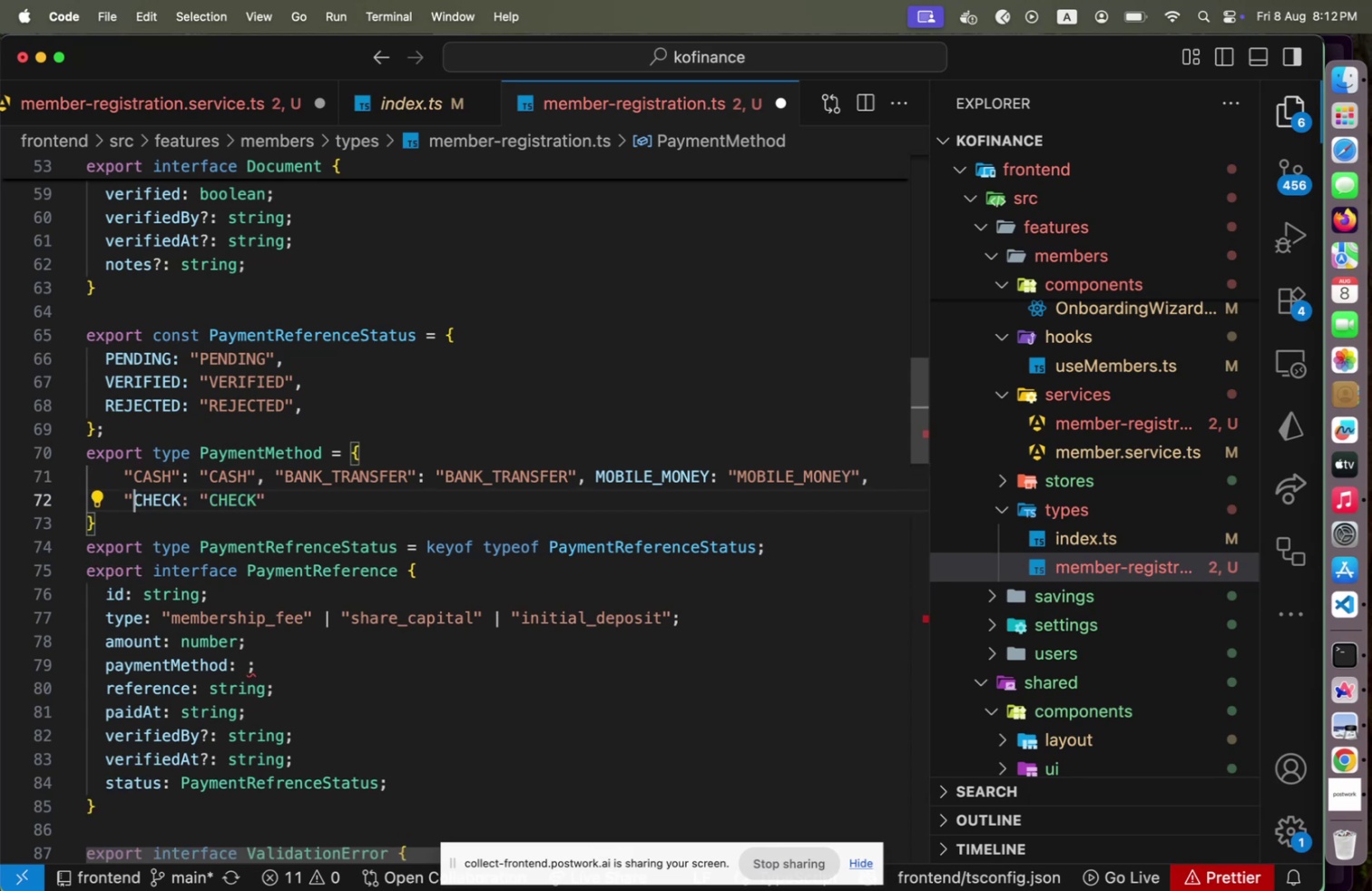 
key(Shift+Quote)
 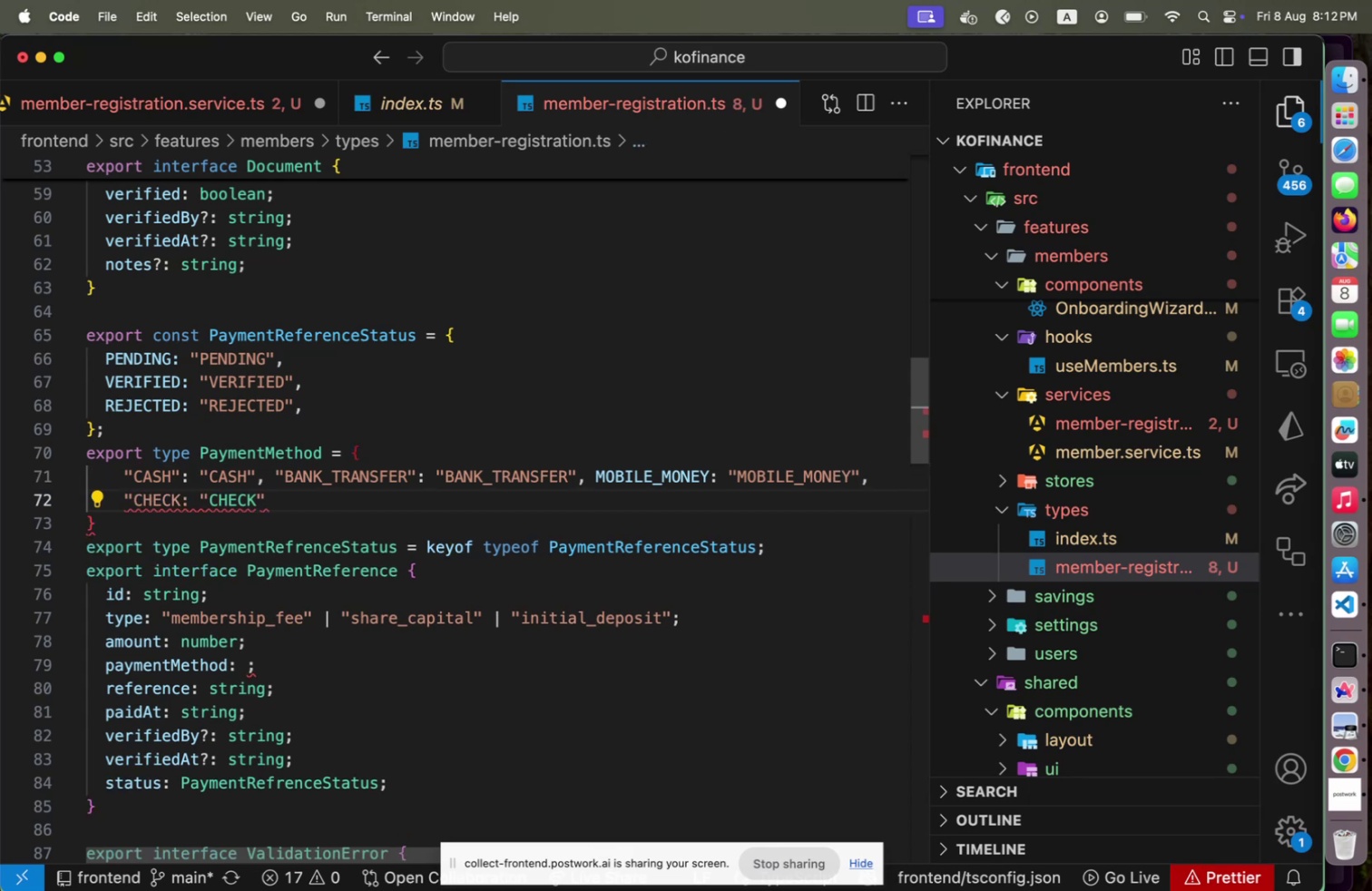 
key(Backspace)
 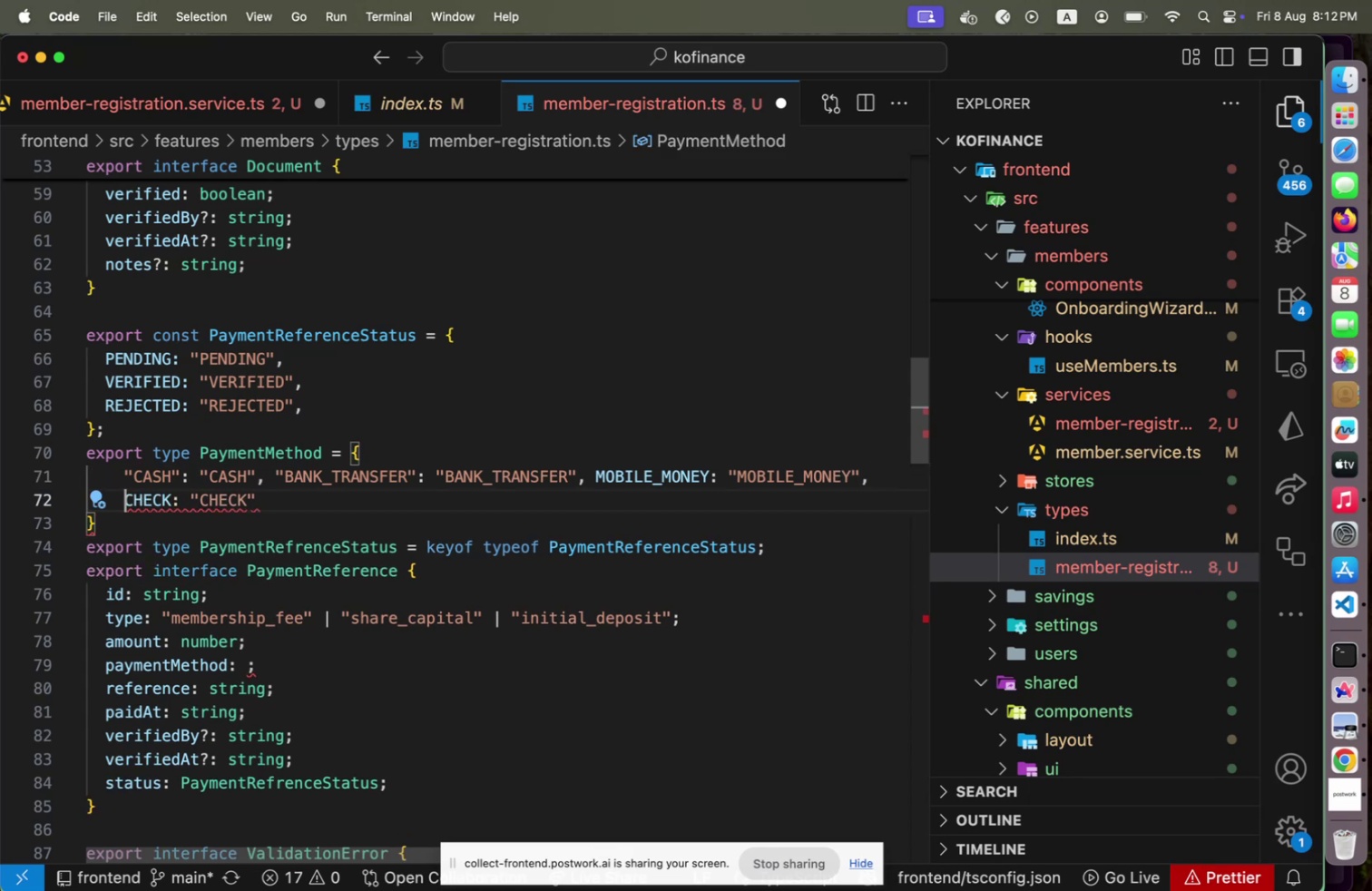 
key(Fn)
 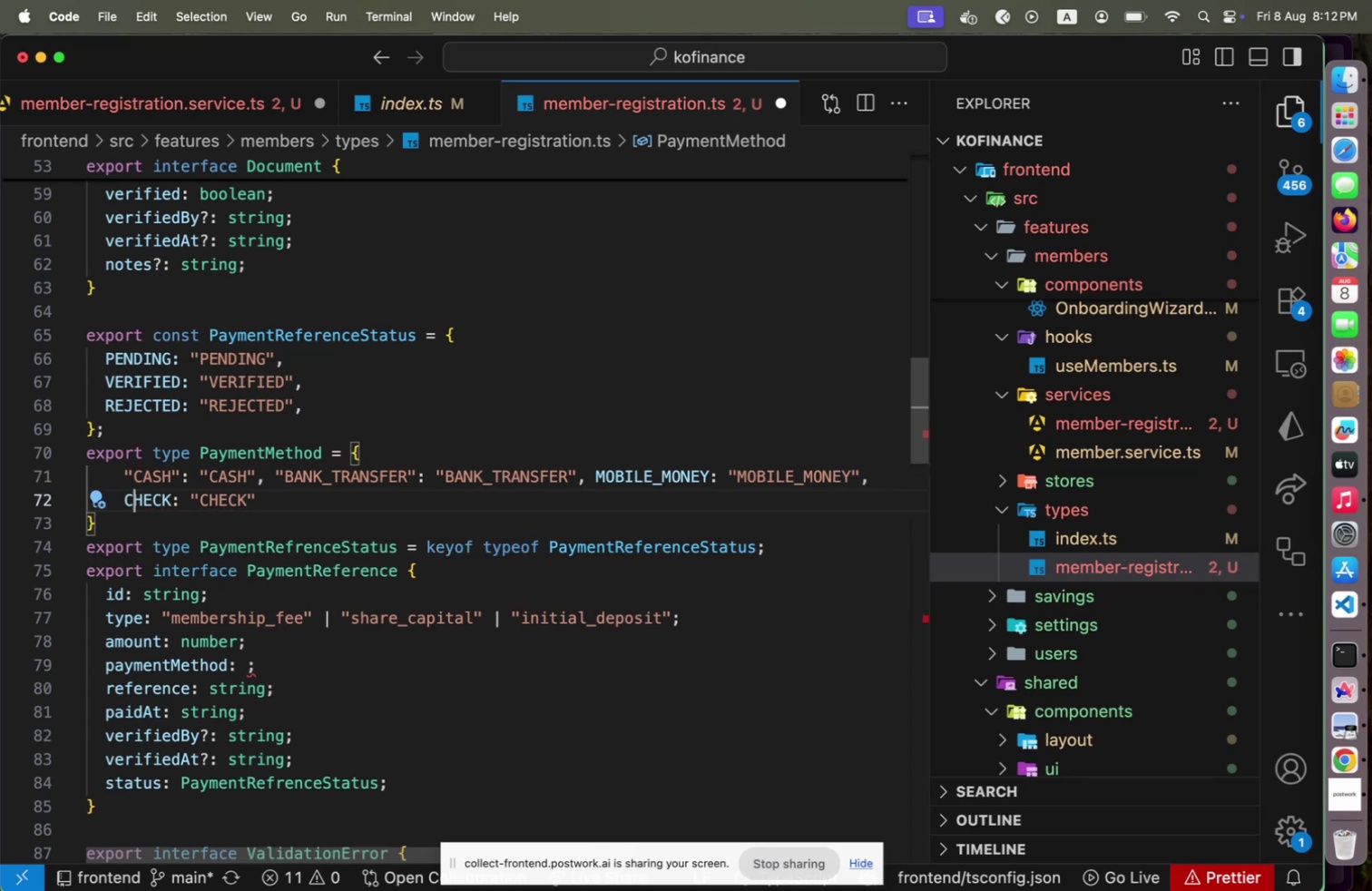 
key(ArrowRight)
 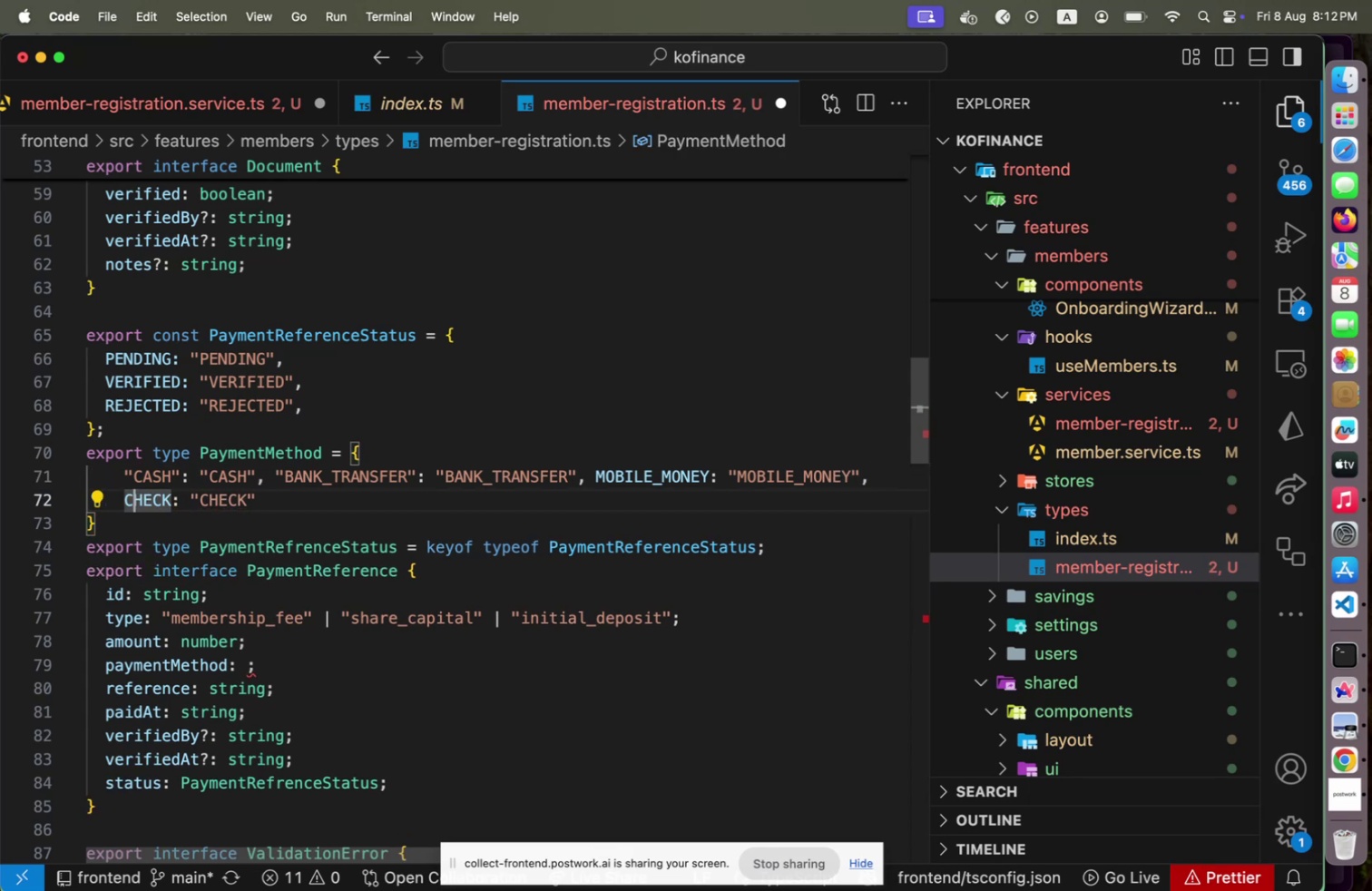 
key(ArrowUp)
 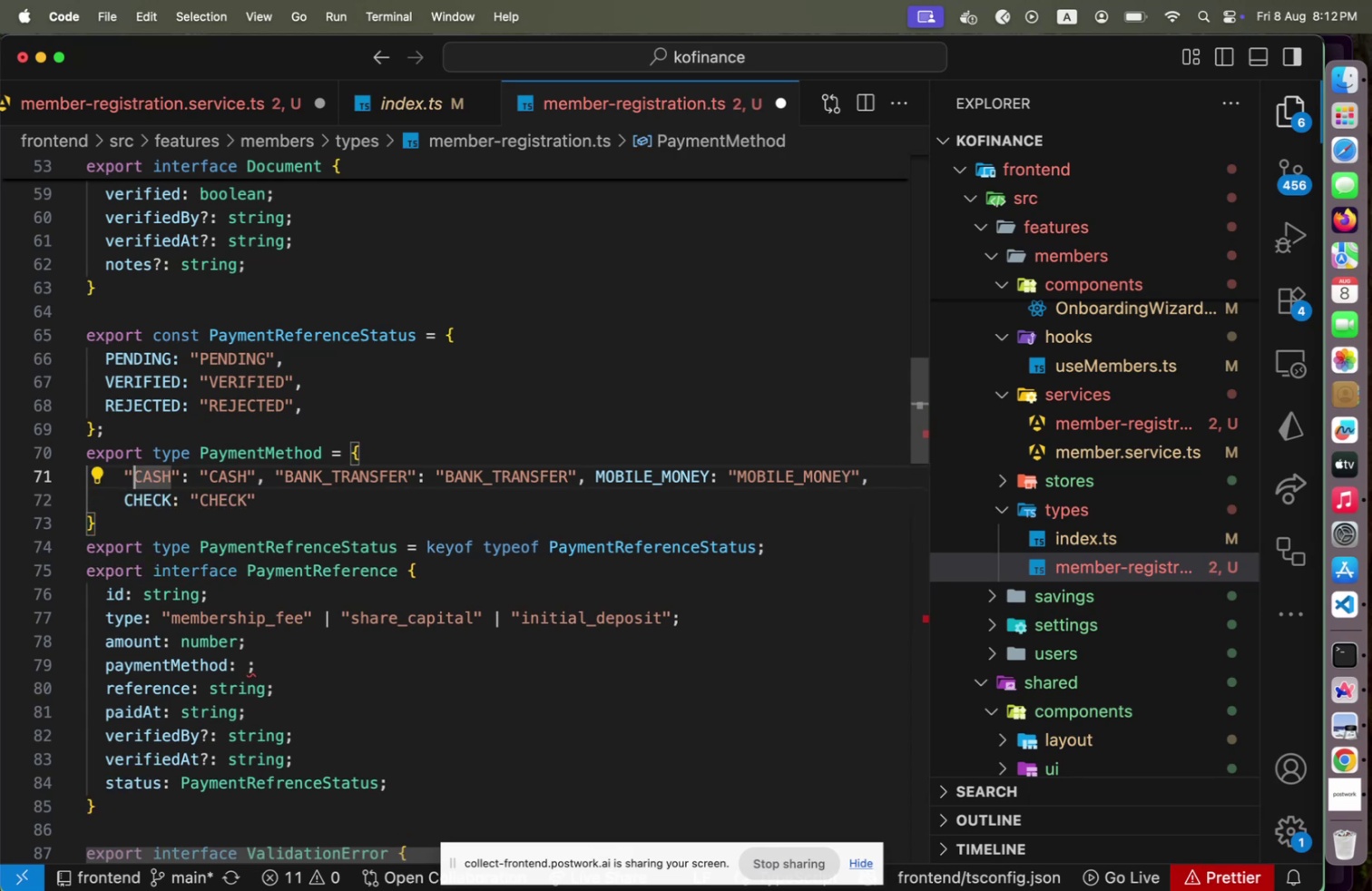 
hold_key(key=ArrowRight, duration=1.45)
 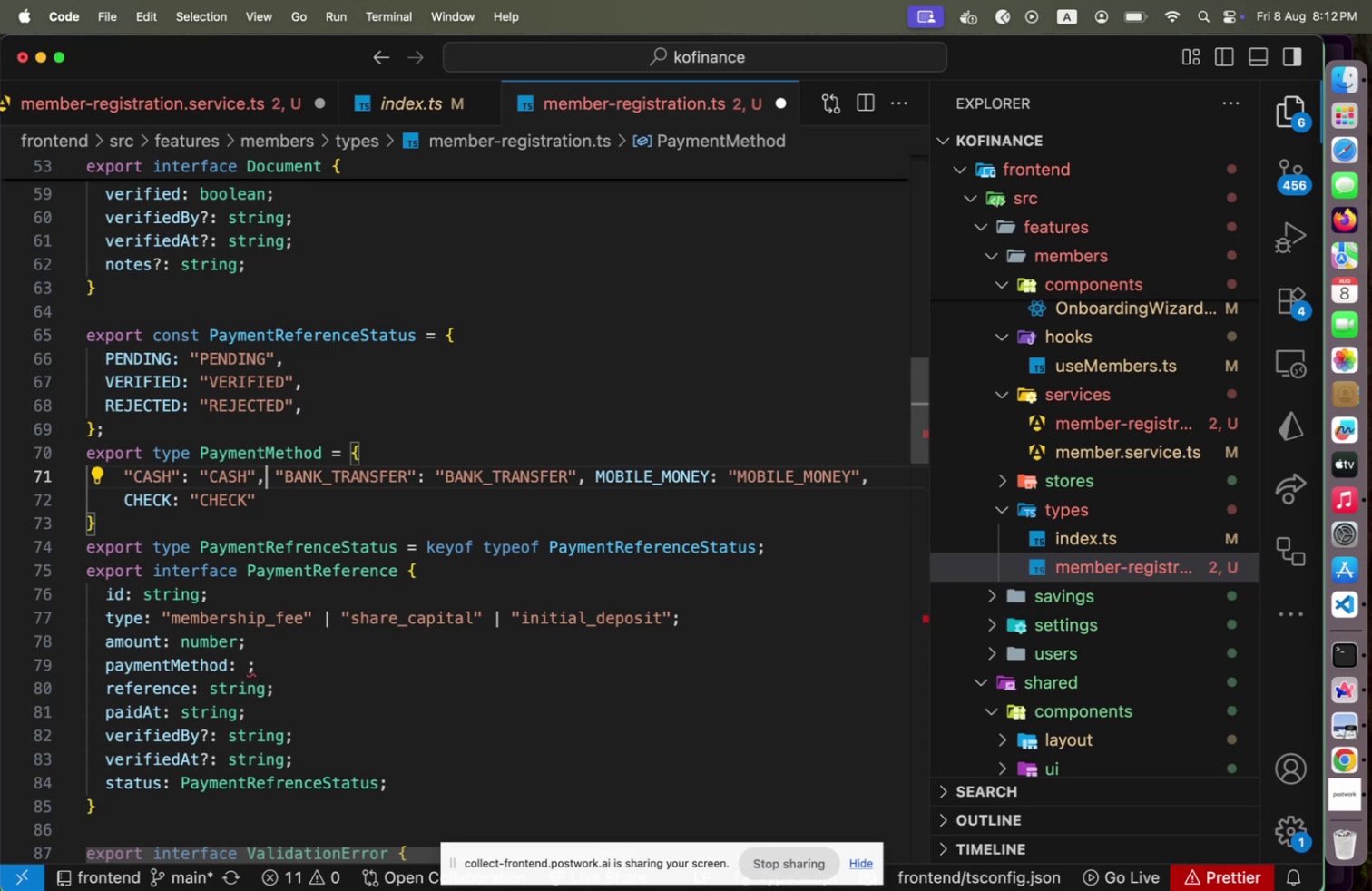 
key(ArrowRight)
 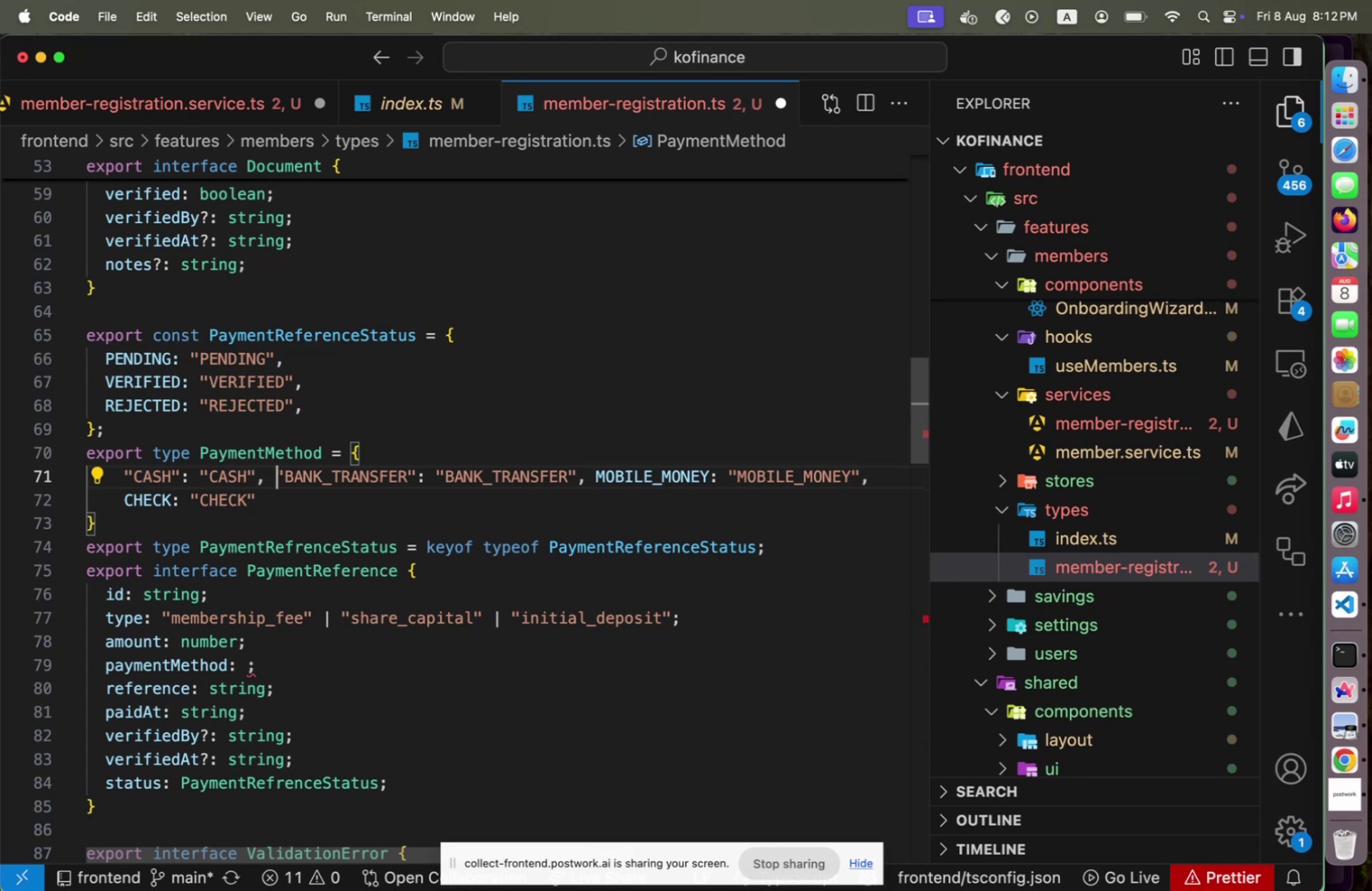 
key(ArrowRight)
 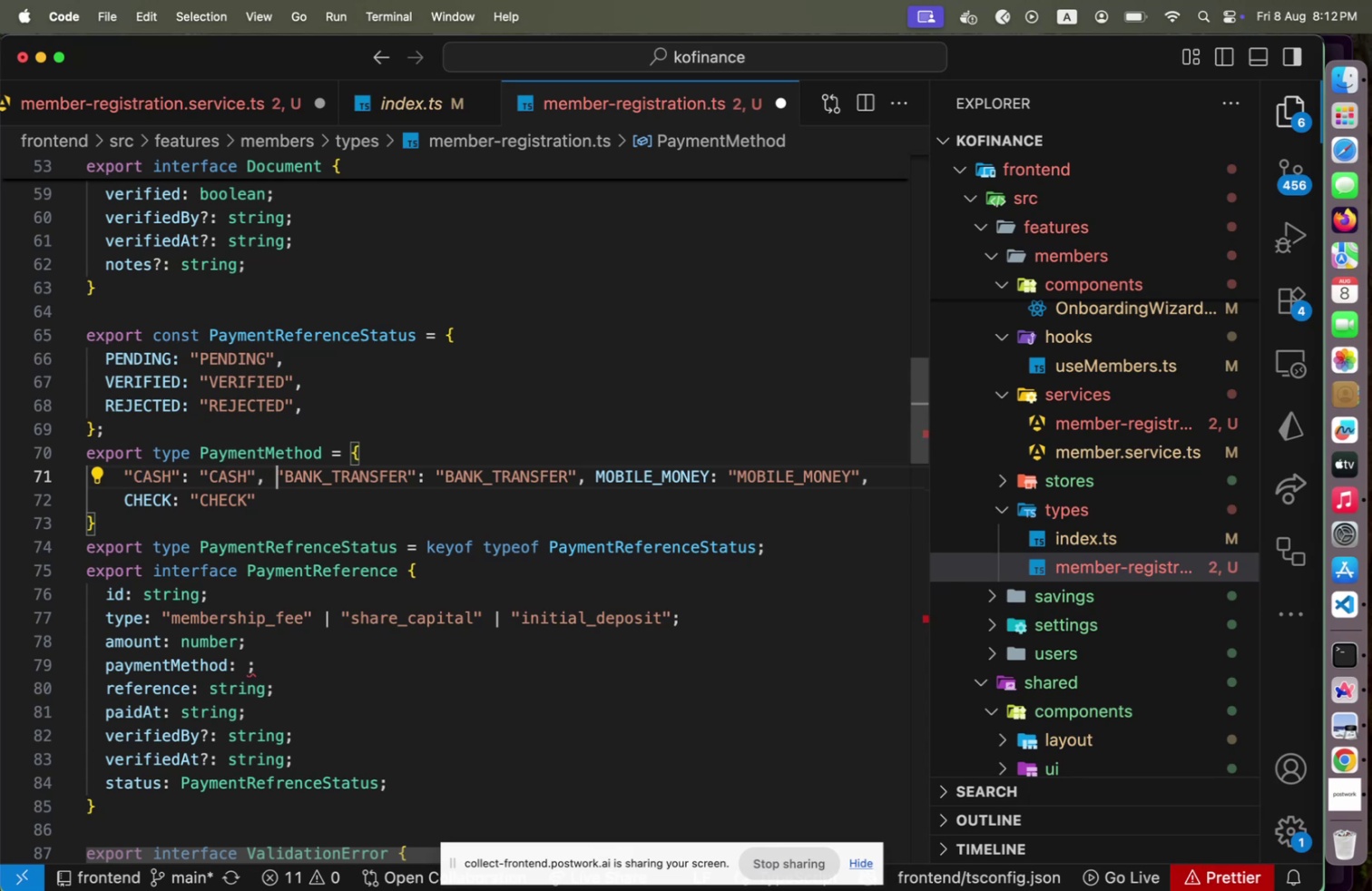 
key(Enter)
 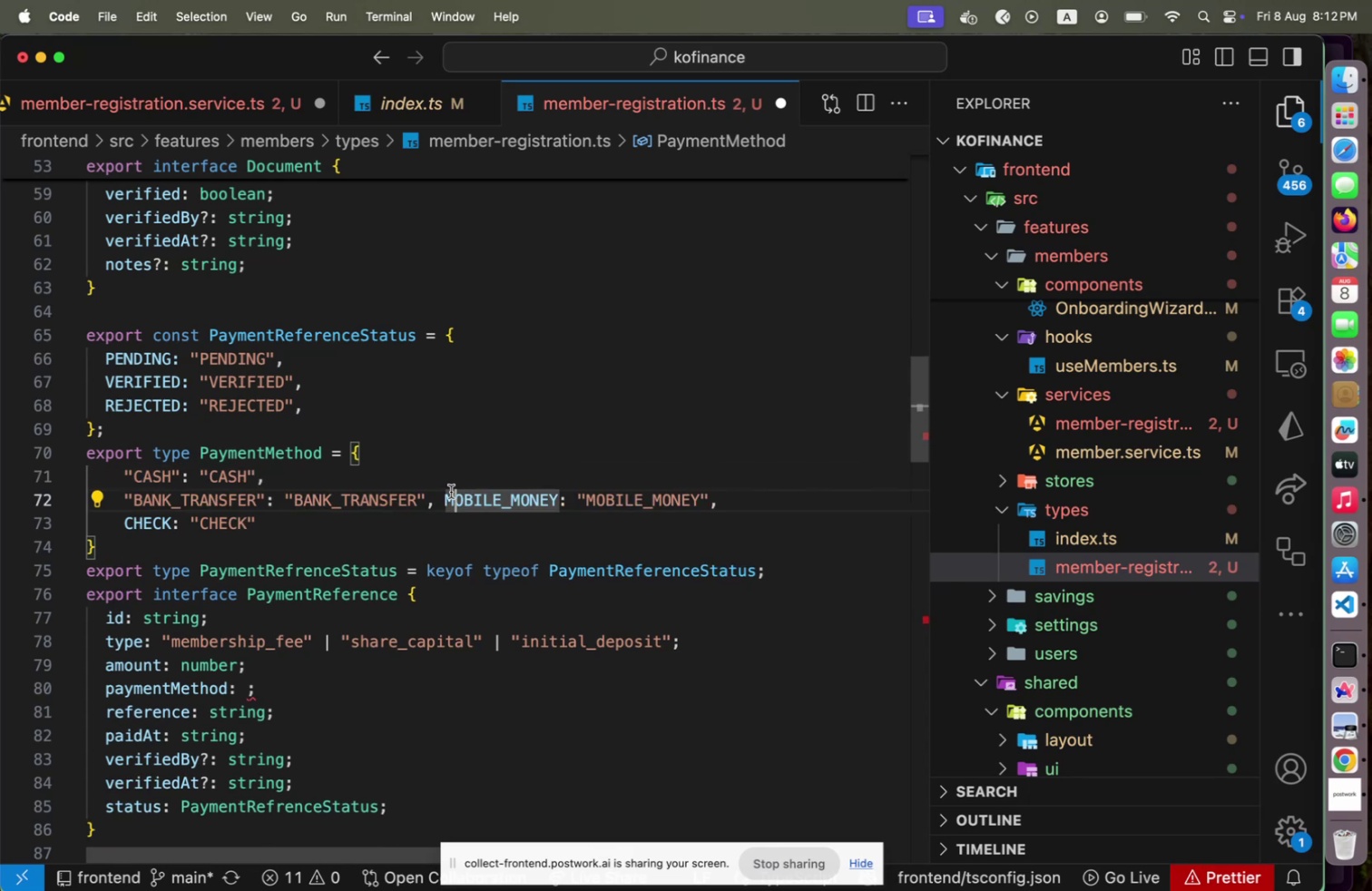 
key(ArrowLeft)
 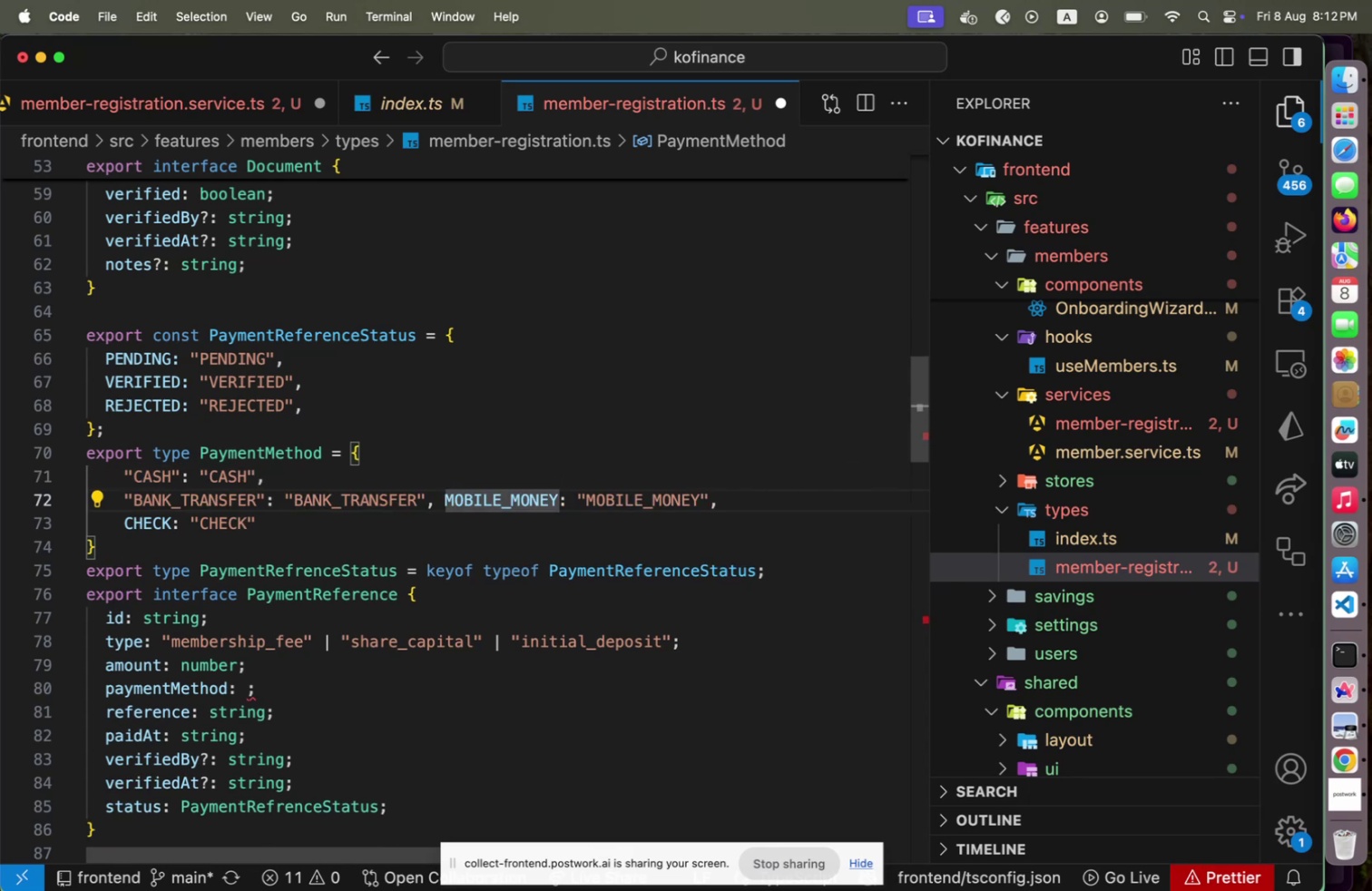 
key(Enter)
 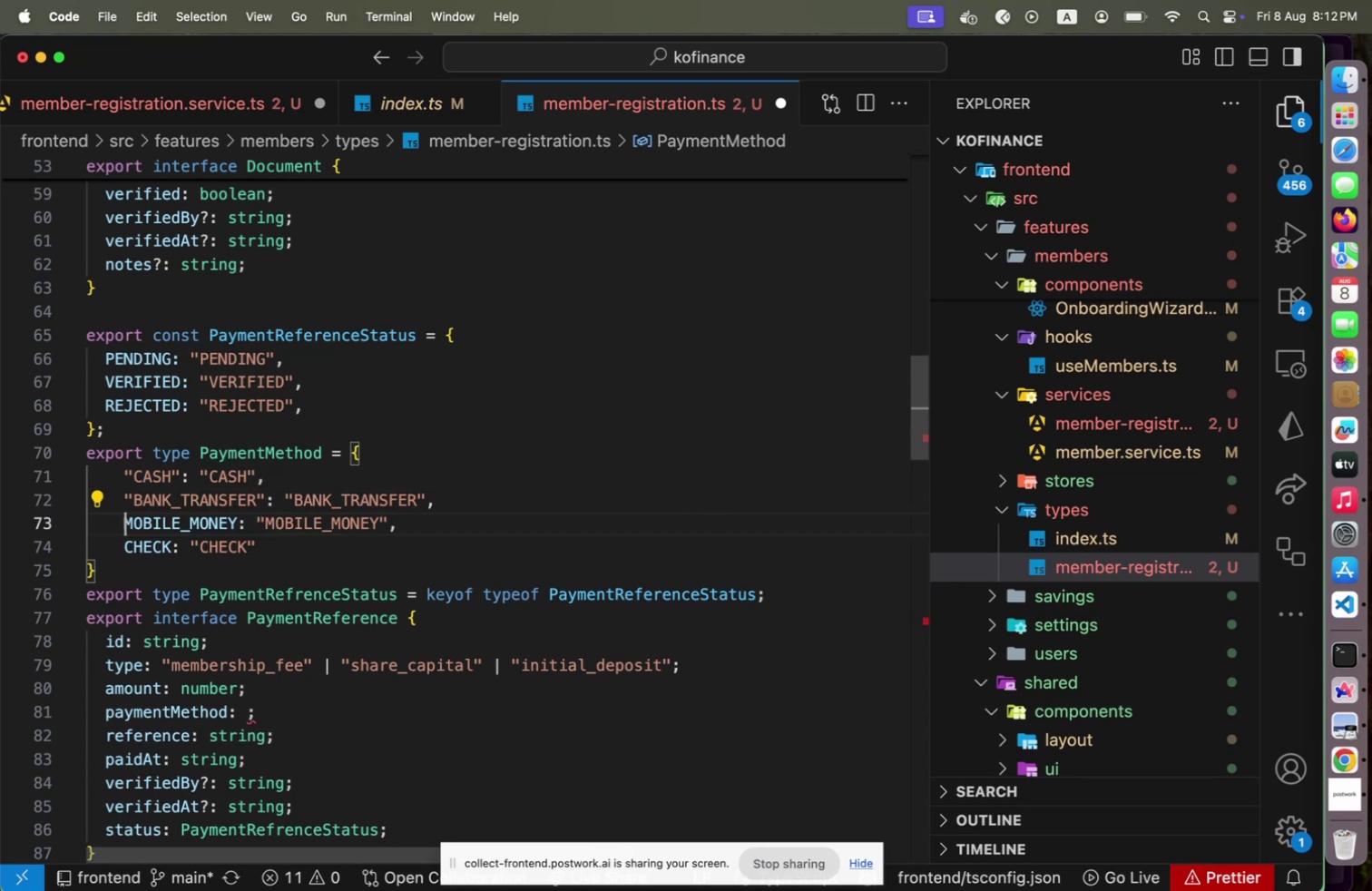 
key(ArrowDown)
 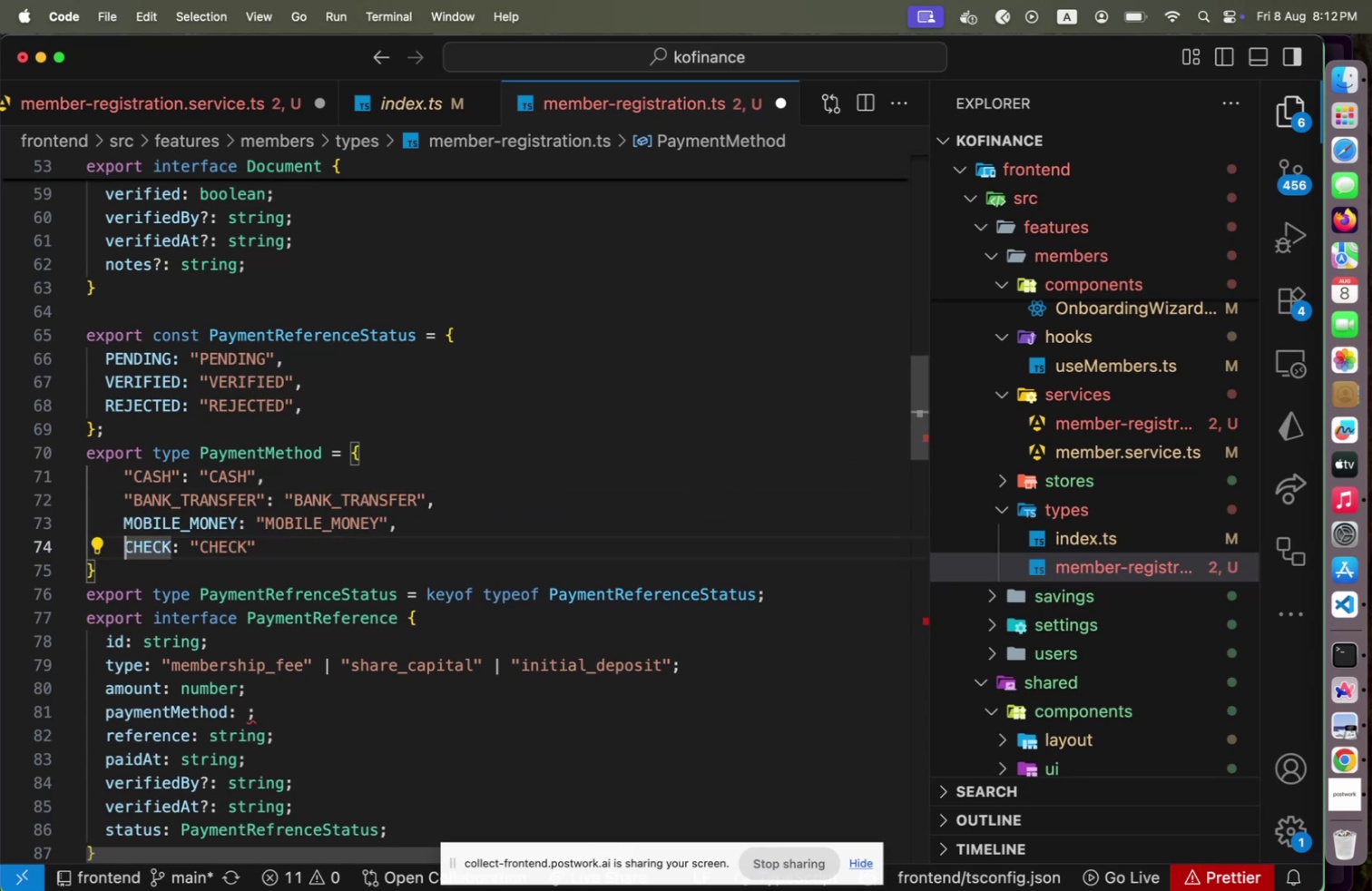 
key(ArrowUp)
 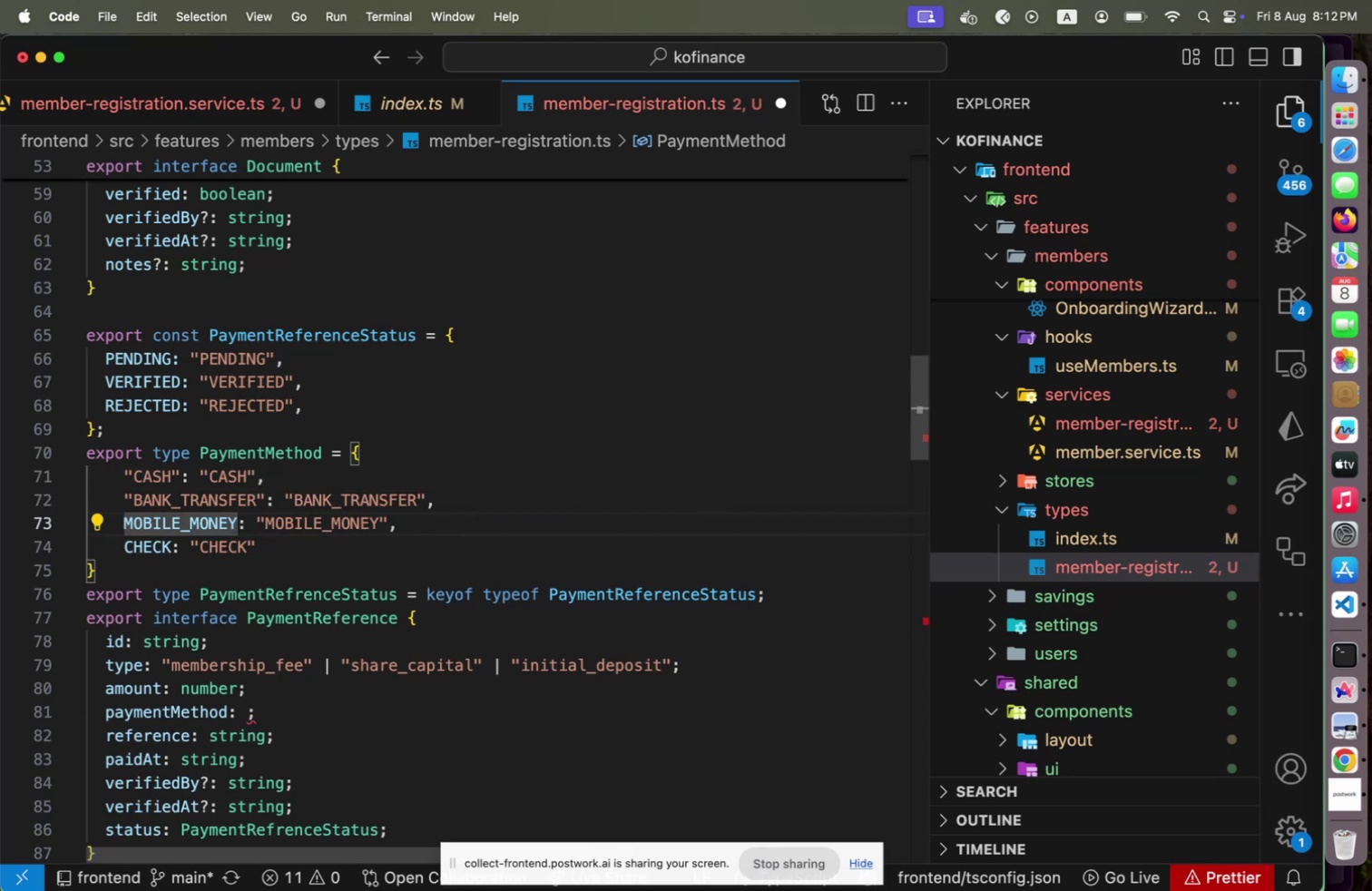 
key(Alt+Shift+F)
 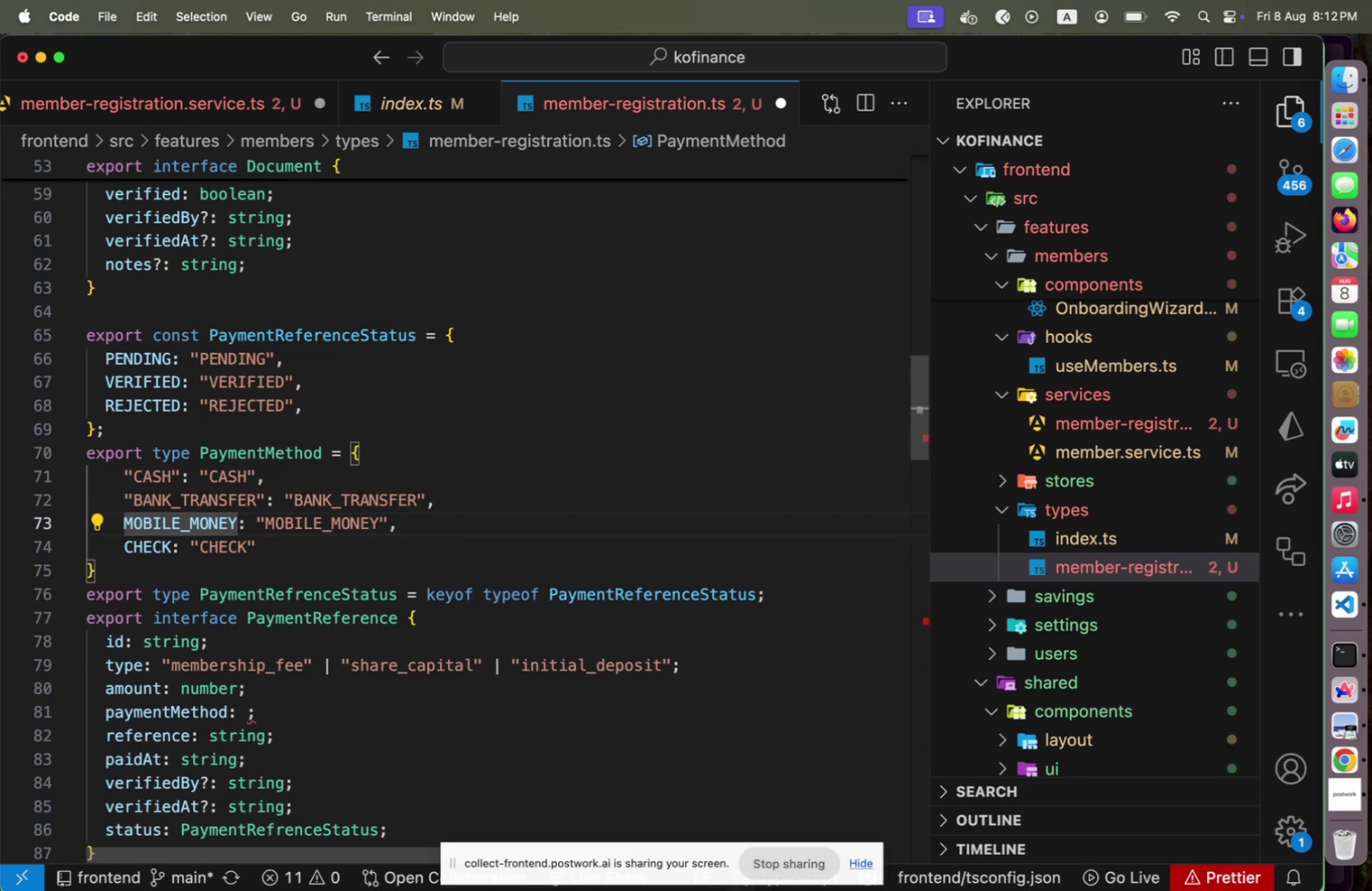 
key(ArrowUp)
 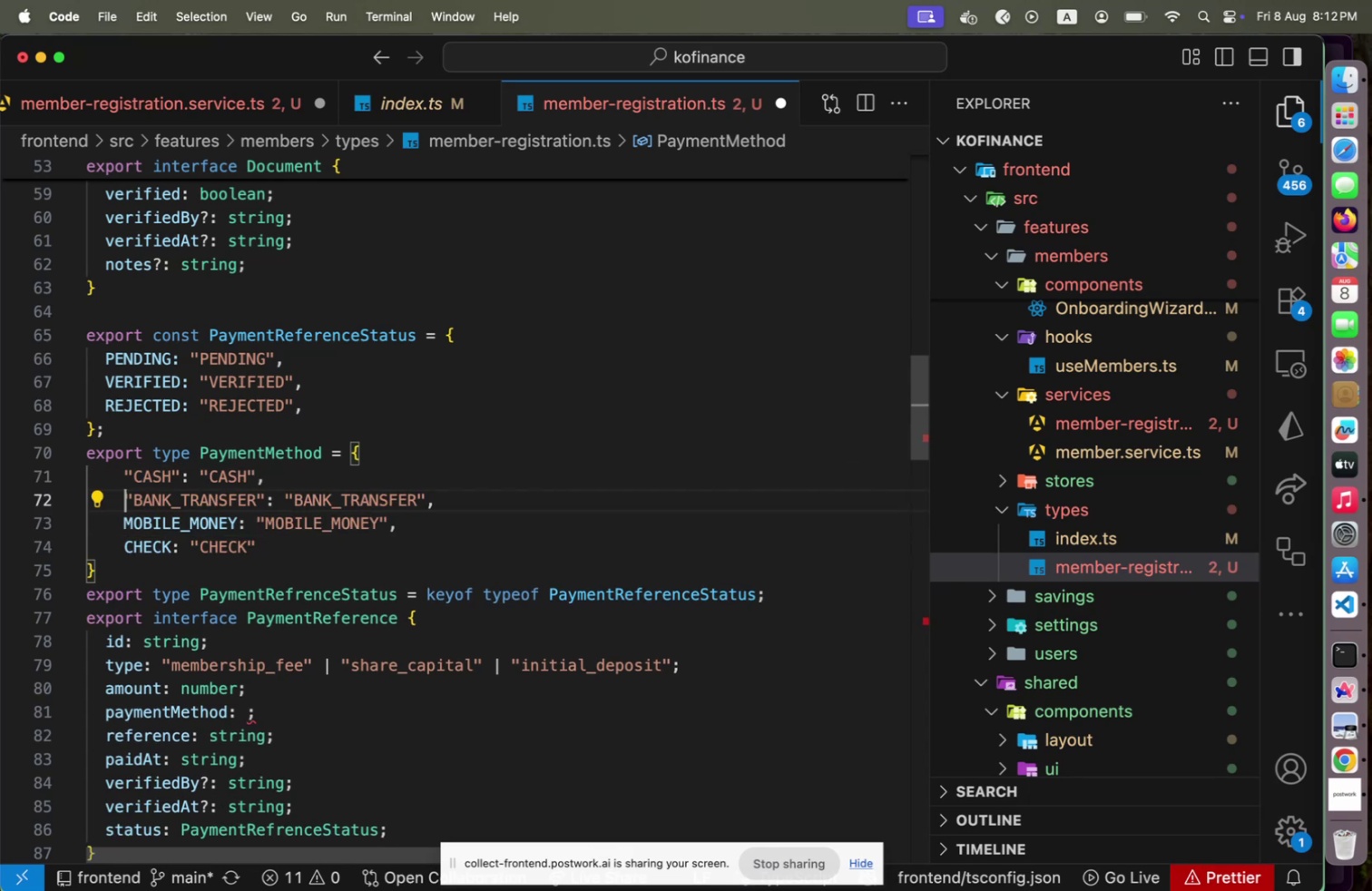 
key(ArrowDown)
 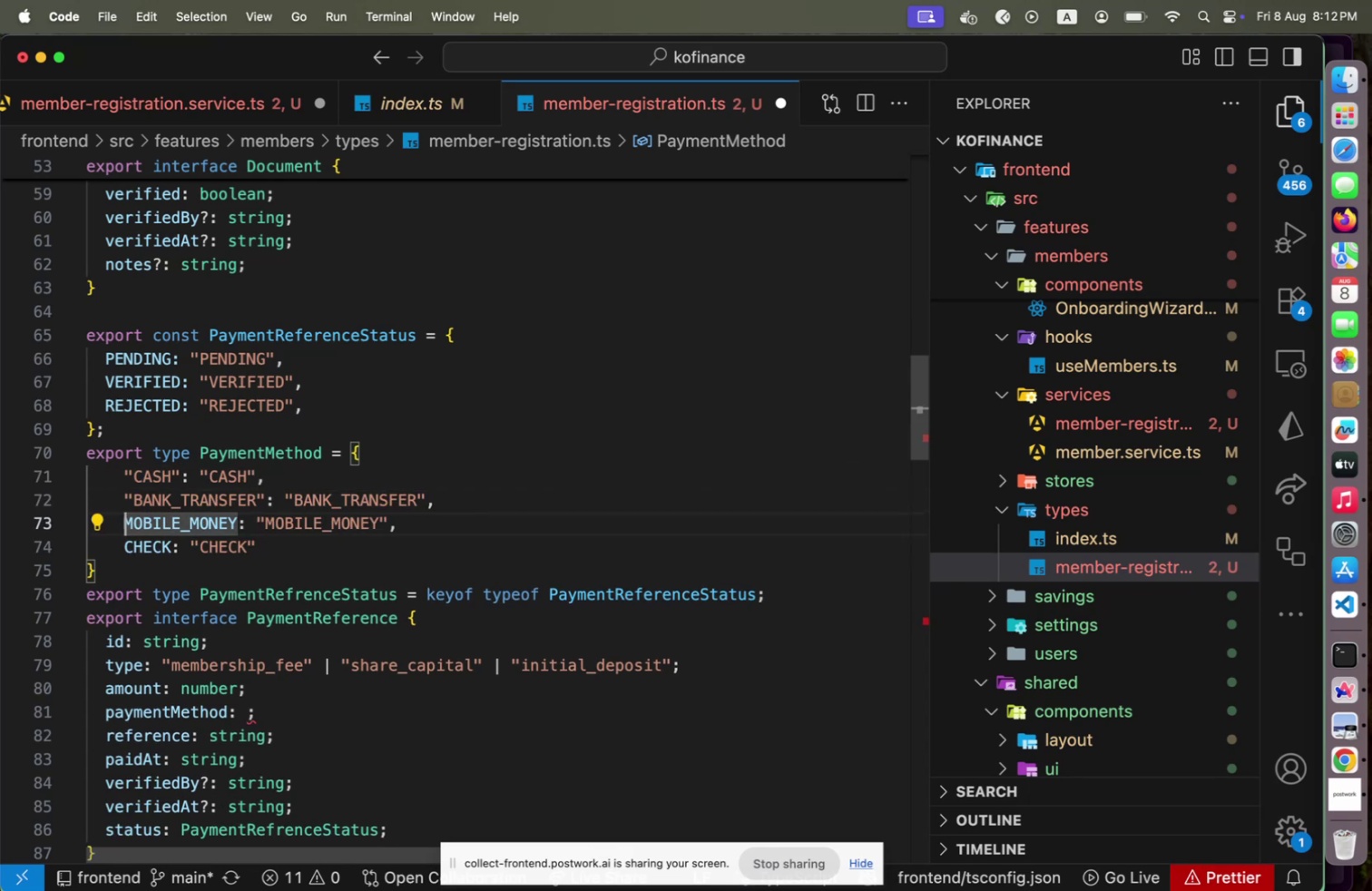 
key(End)
 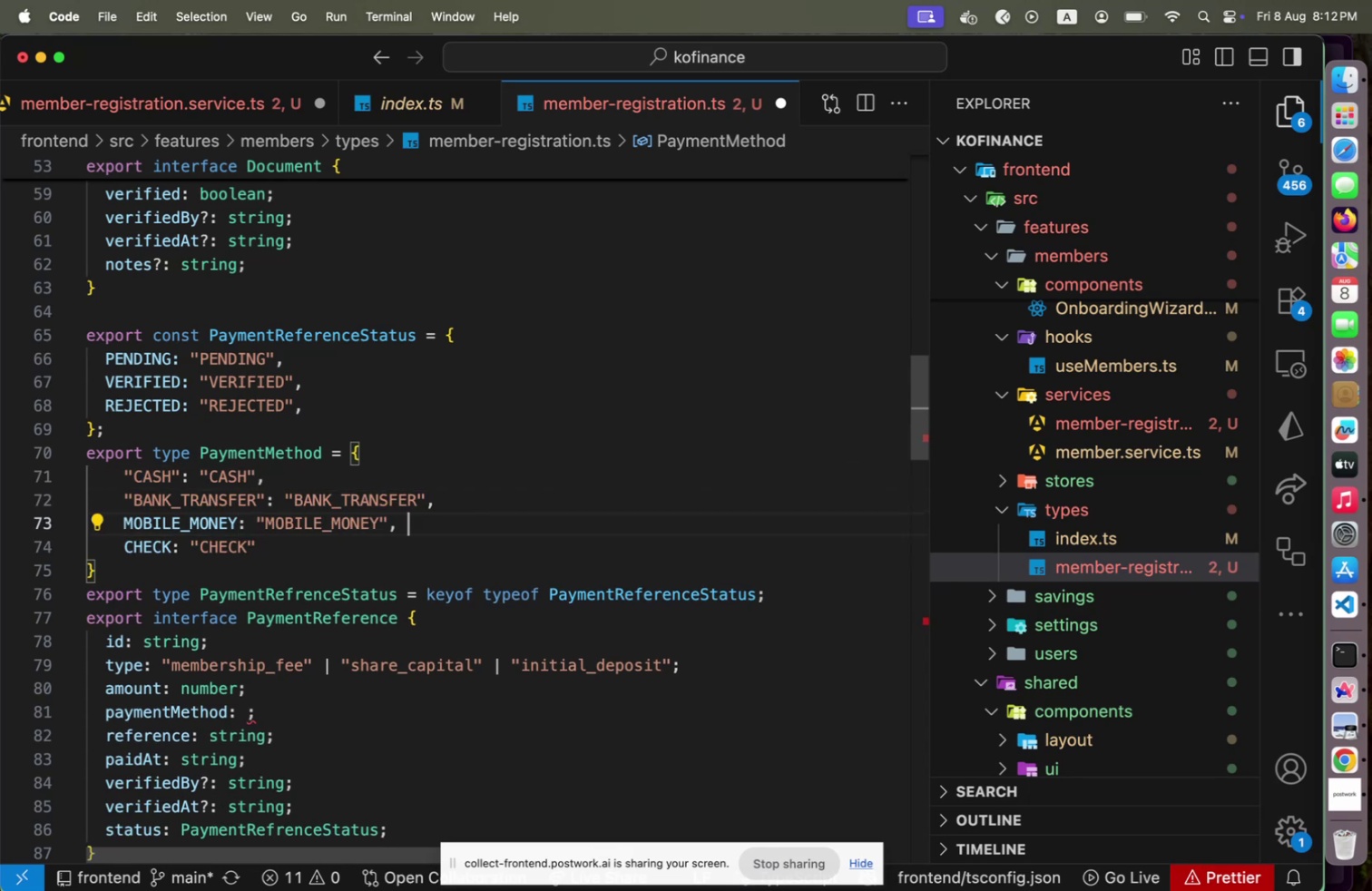 
key(ArrowLeft)
 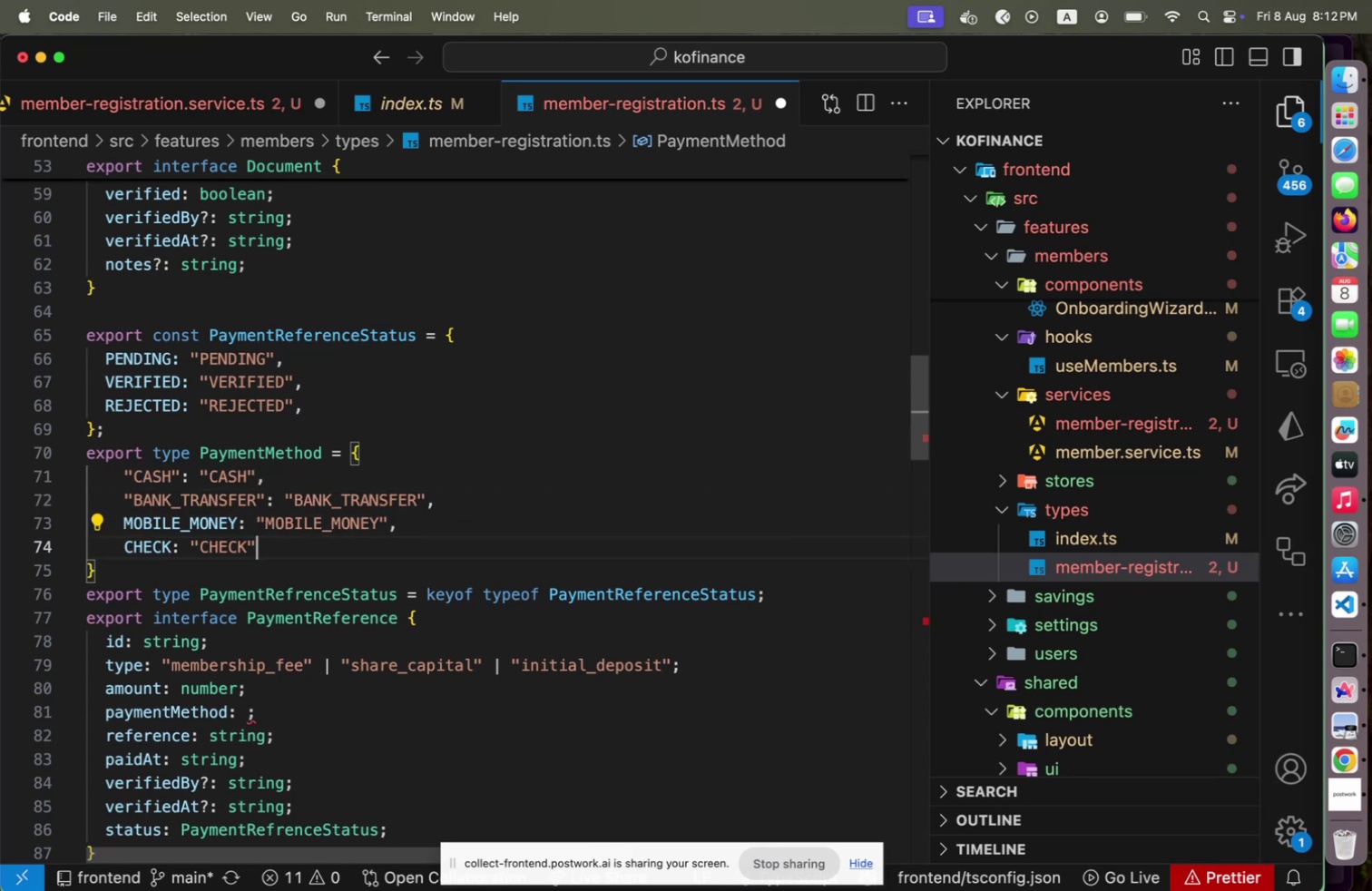 
key(ArrowDown)
 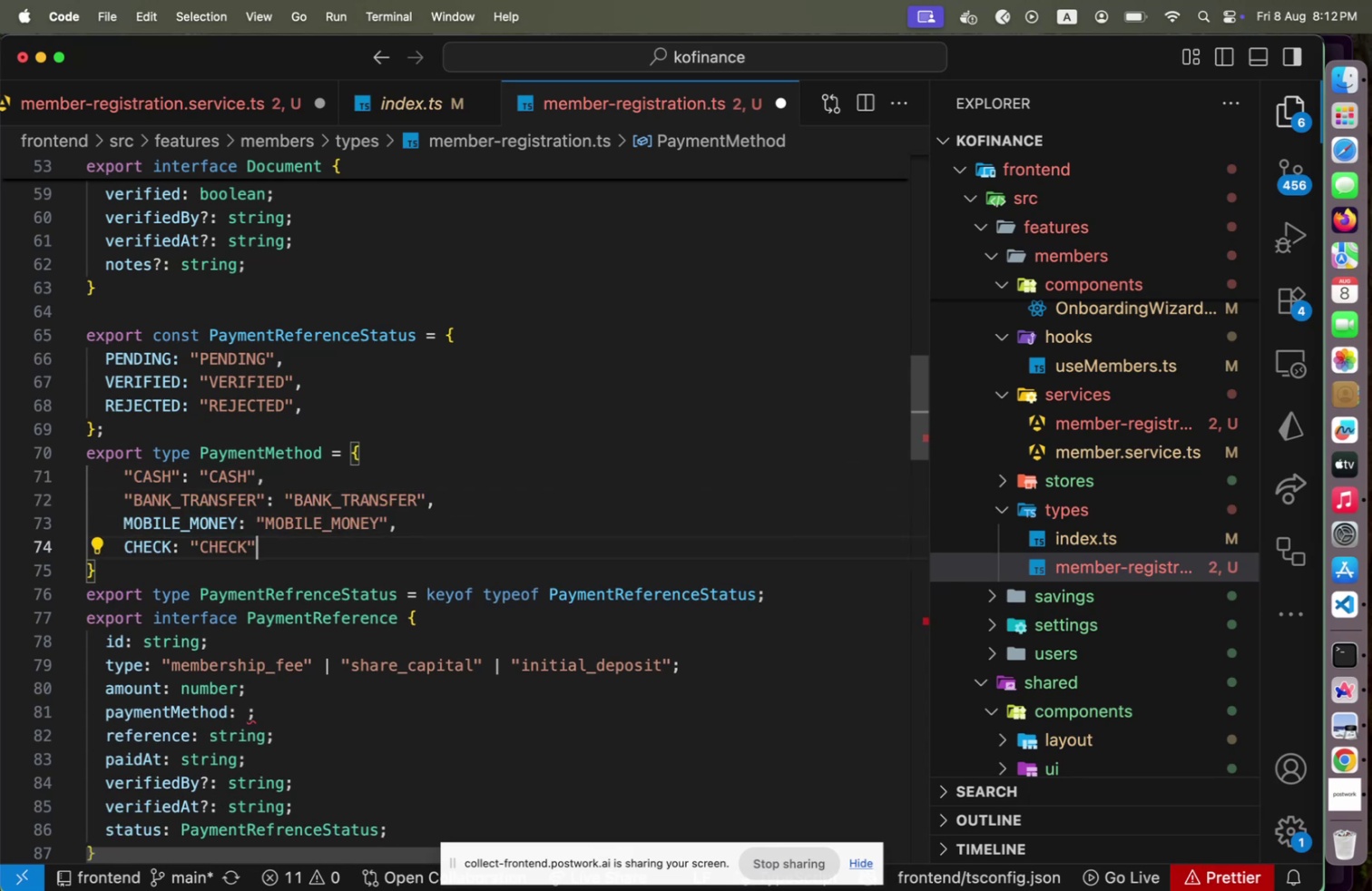 
key(ArrowUp)
 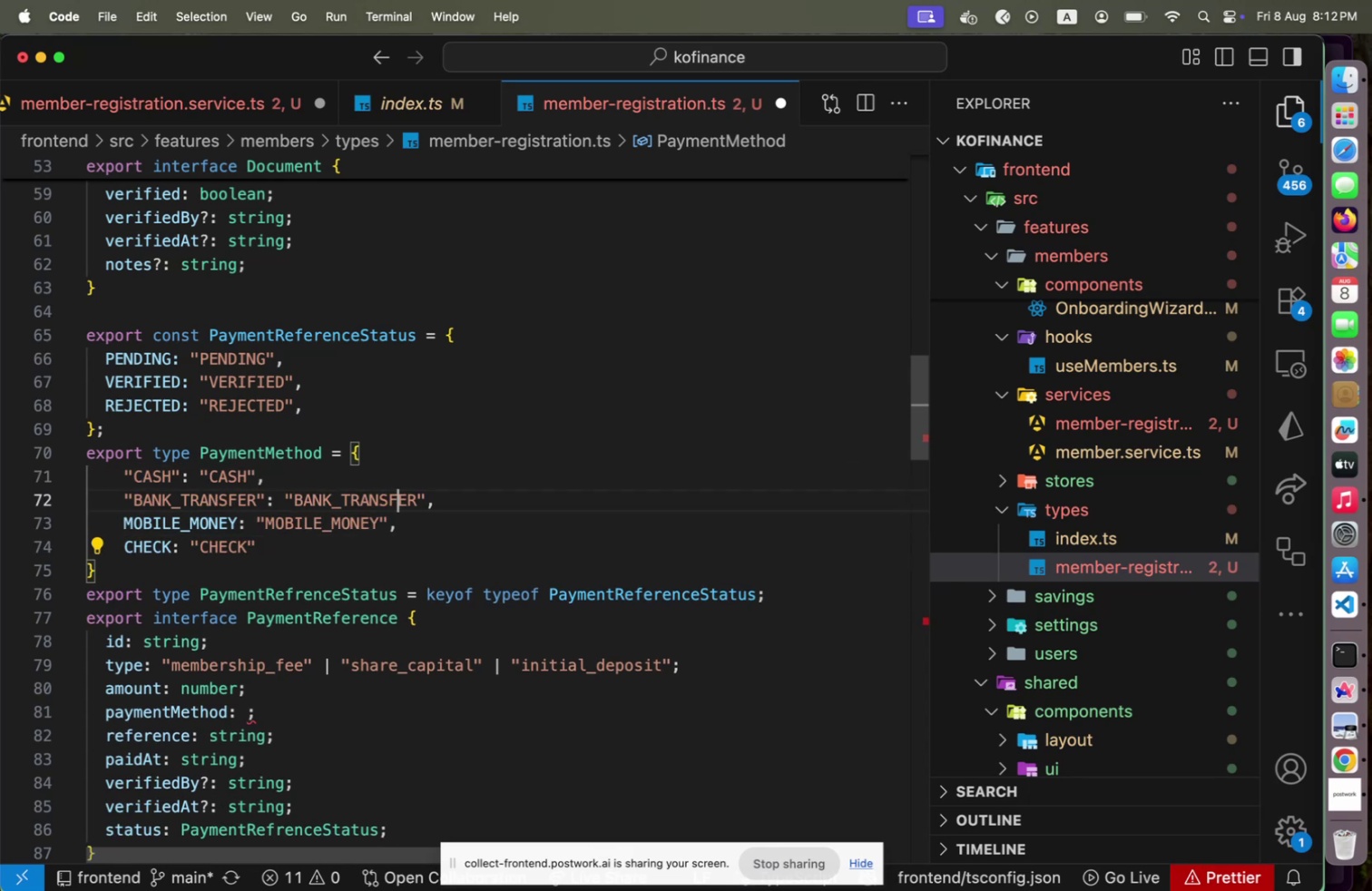 
key(ArrowUp)
 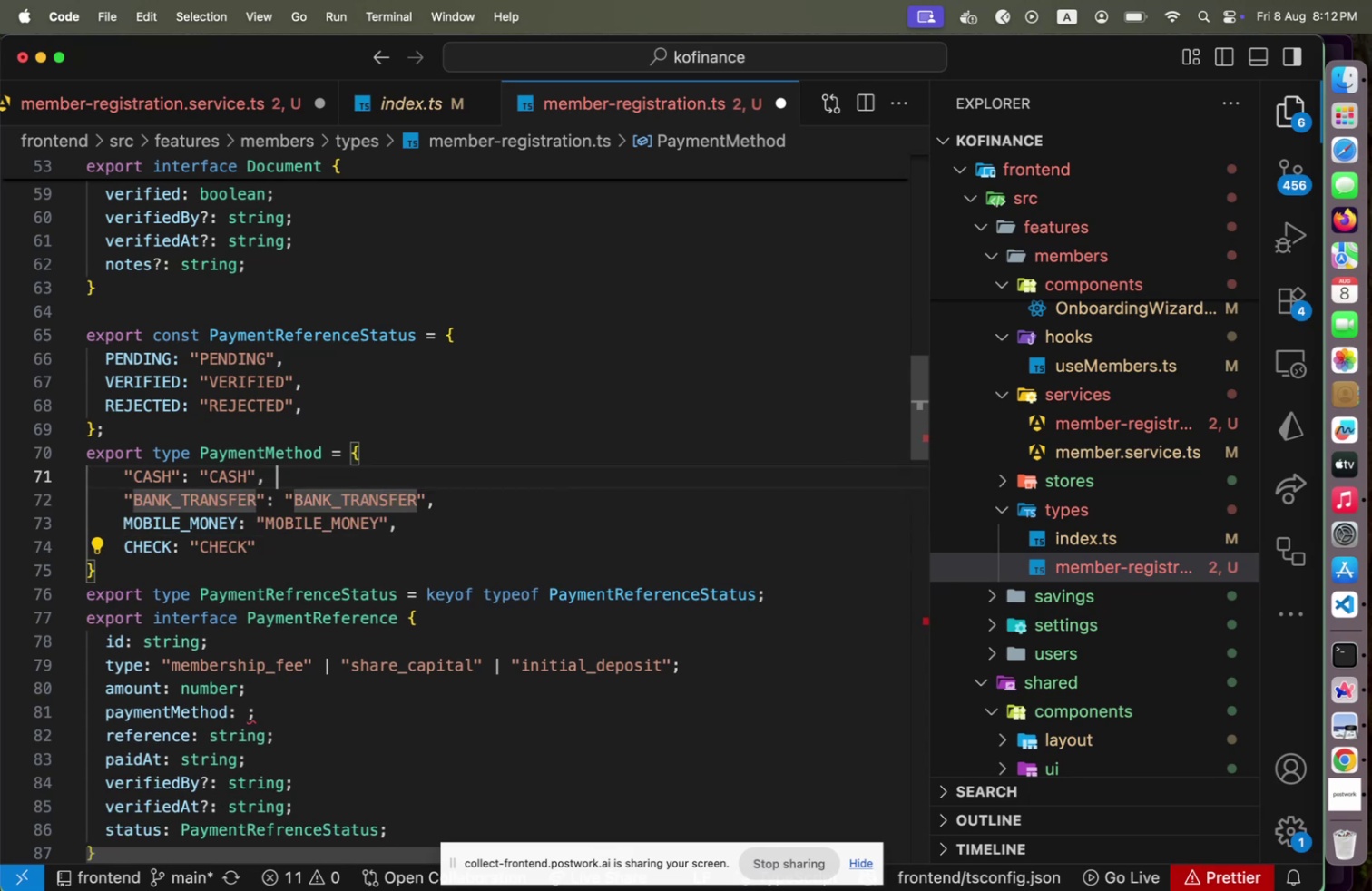 
key(ArrowUp)
 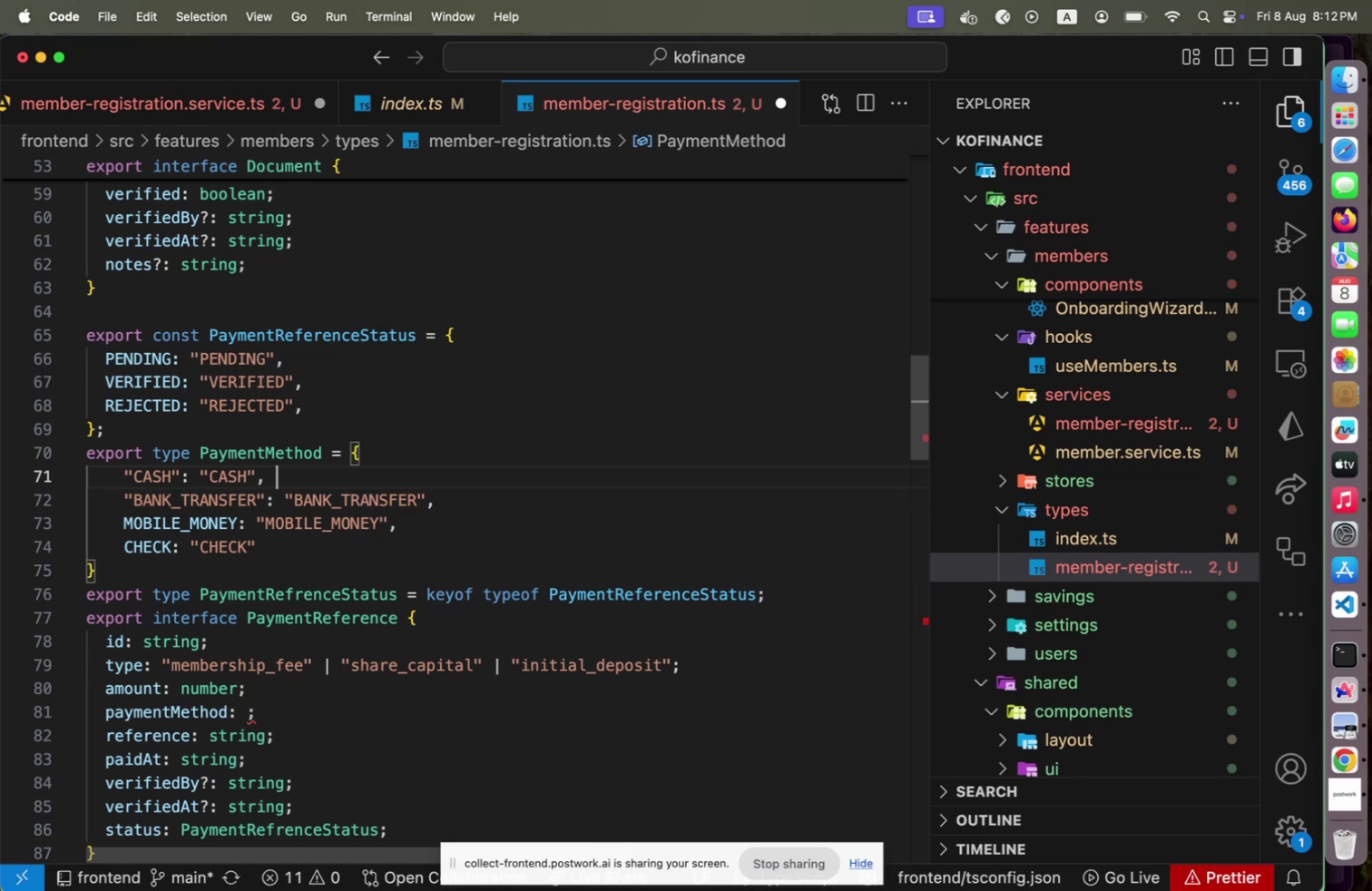 
key(ArrowLeft)
 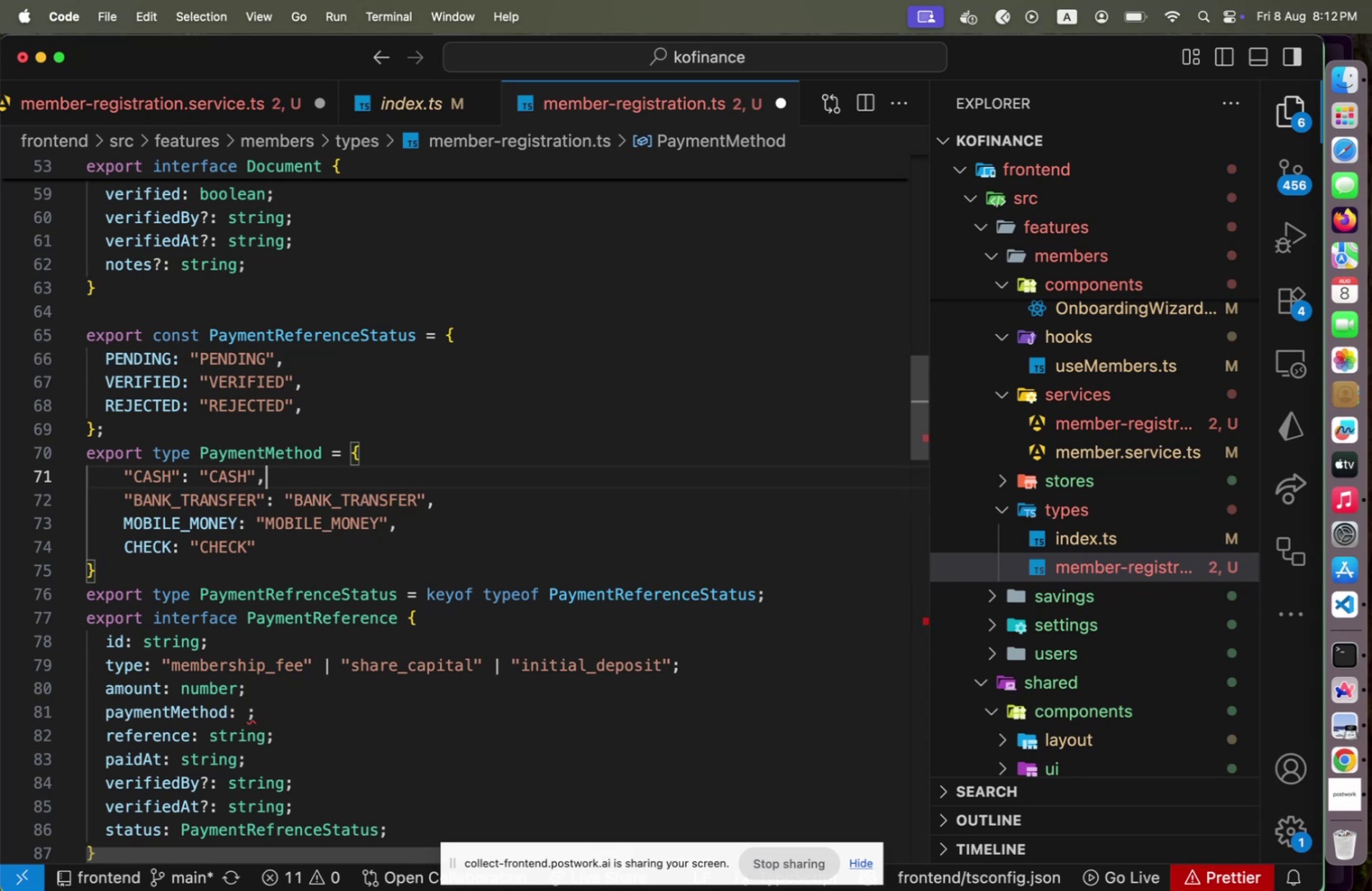 
hold_key(key=ArrowLeft, duration=0.32)
 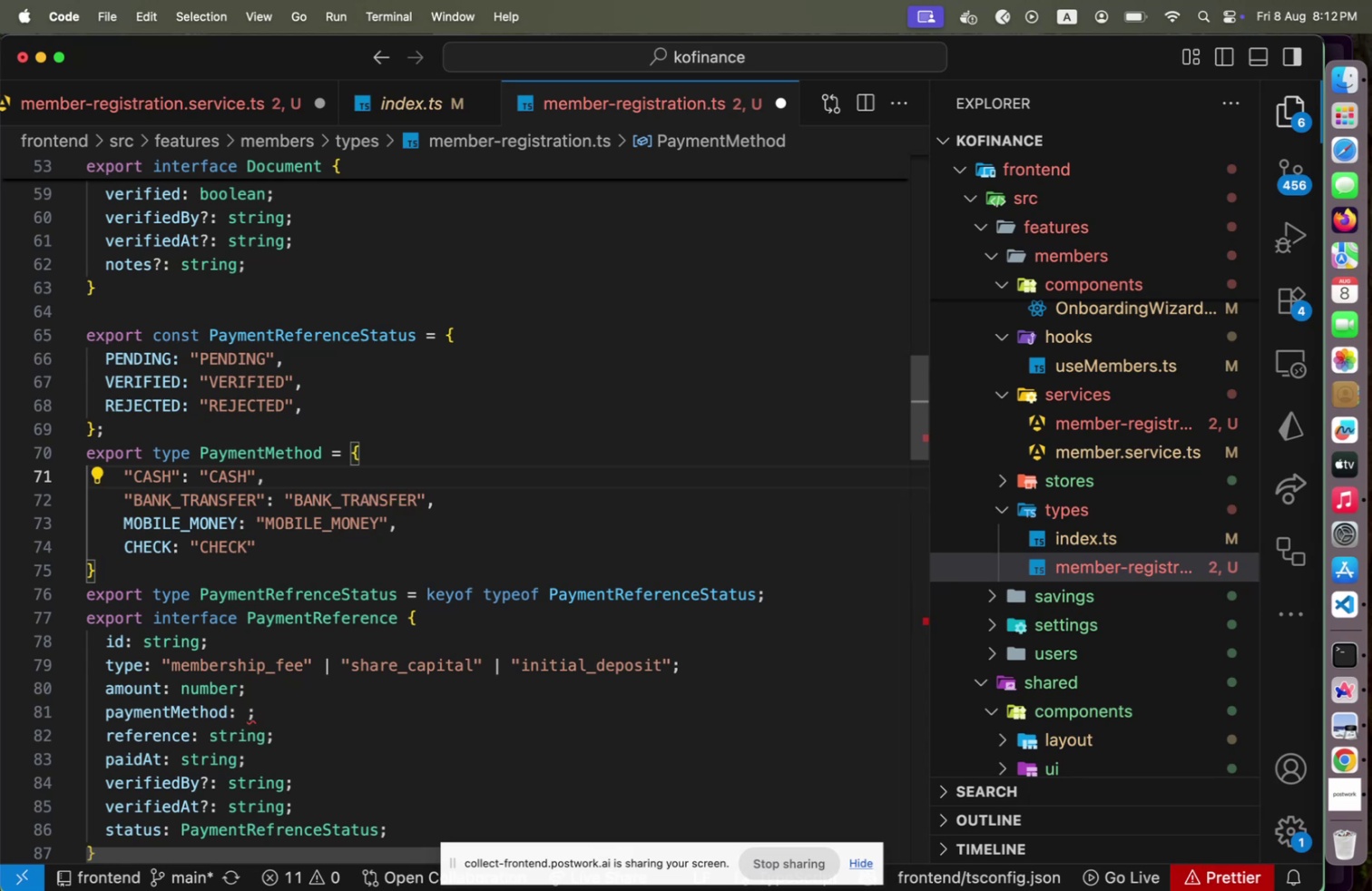 
key(ArrowDown)
 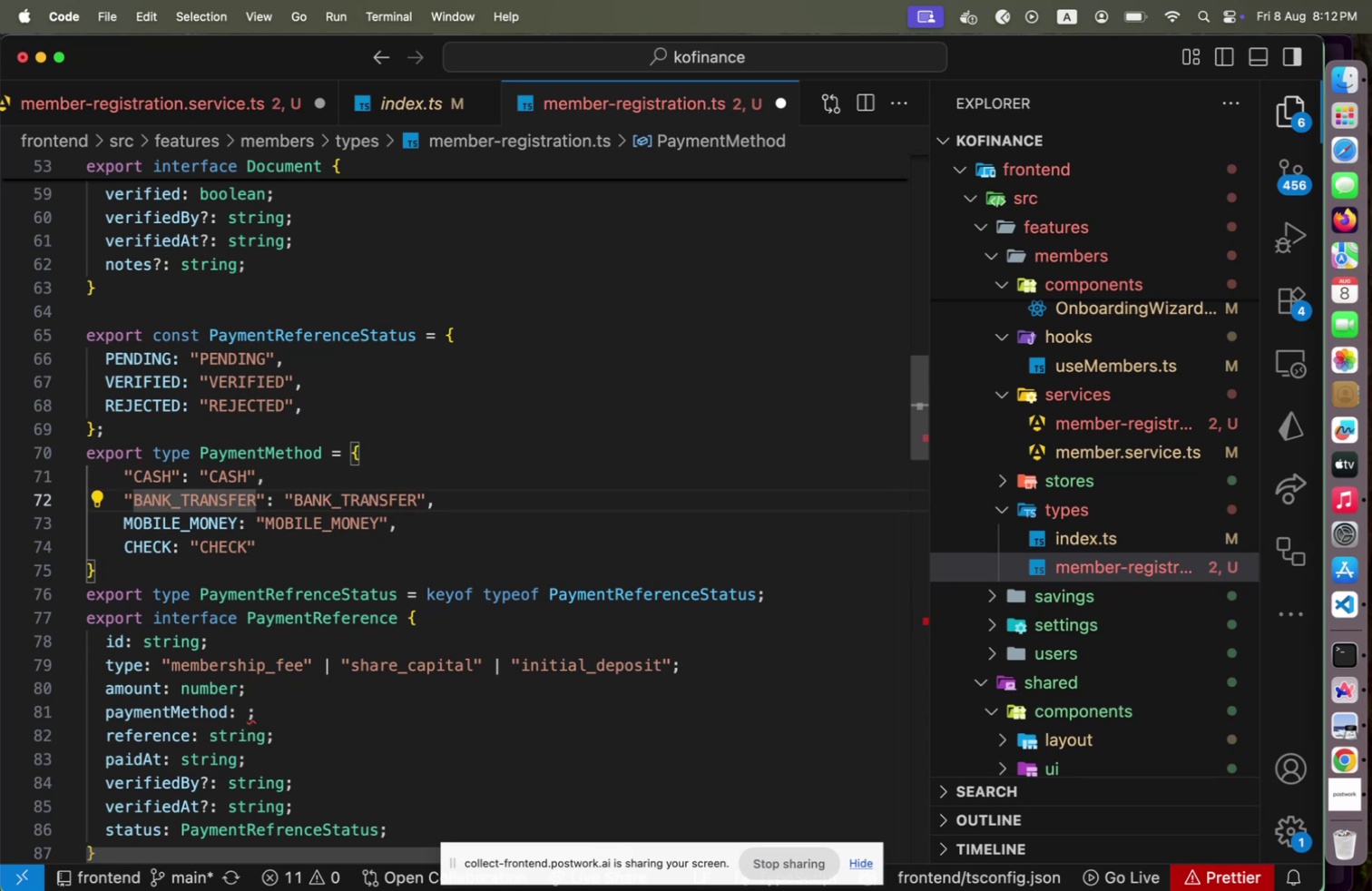 
key(ArrowRight)
 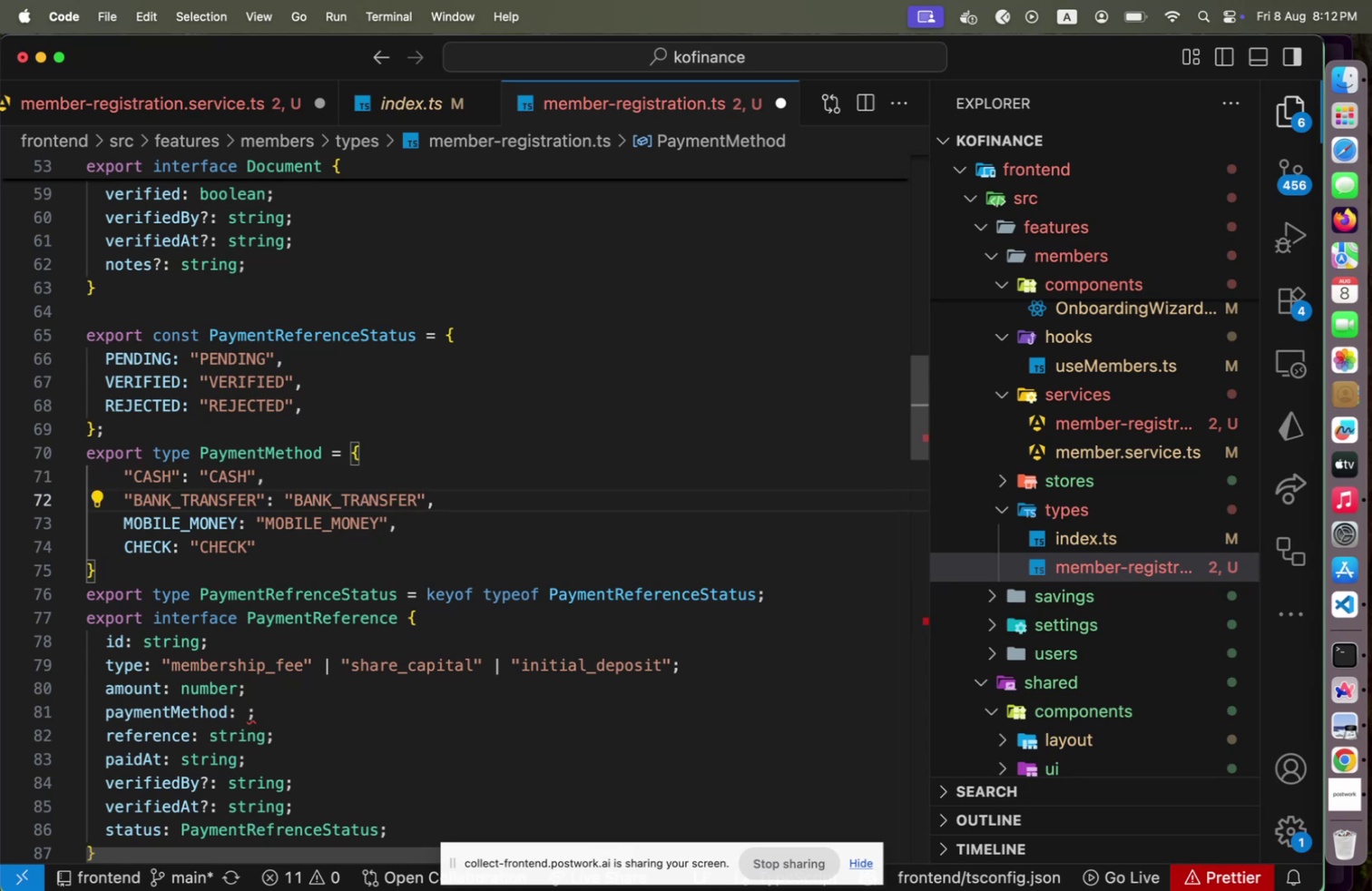 
key(ArrowDown)
 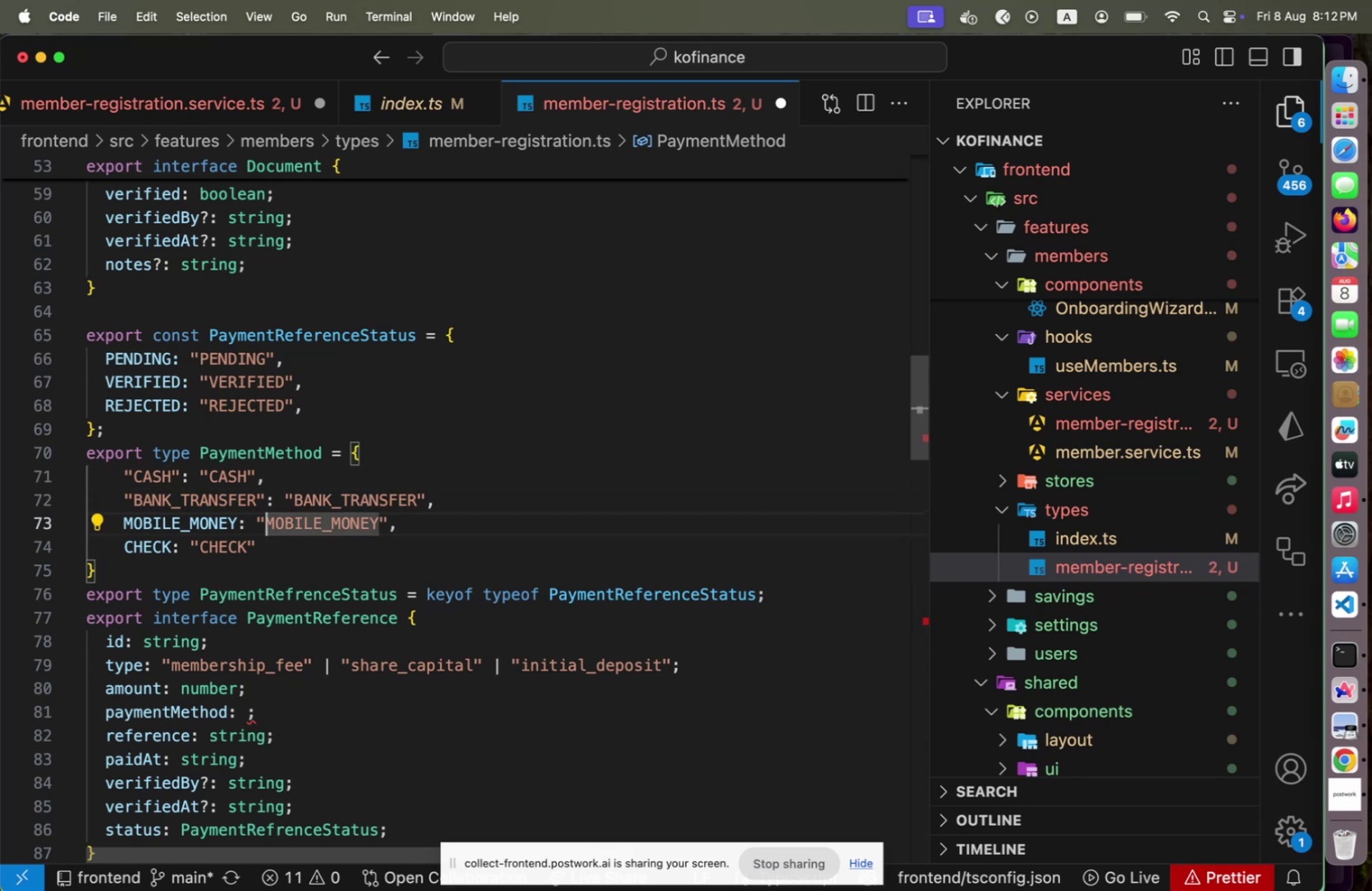 
hold_key(key=ArrowRight, duration=0.71)
 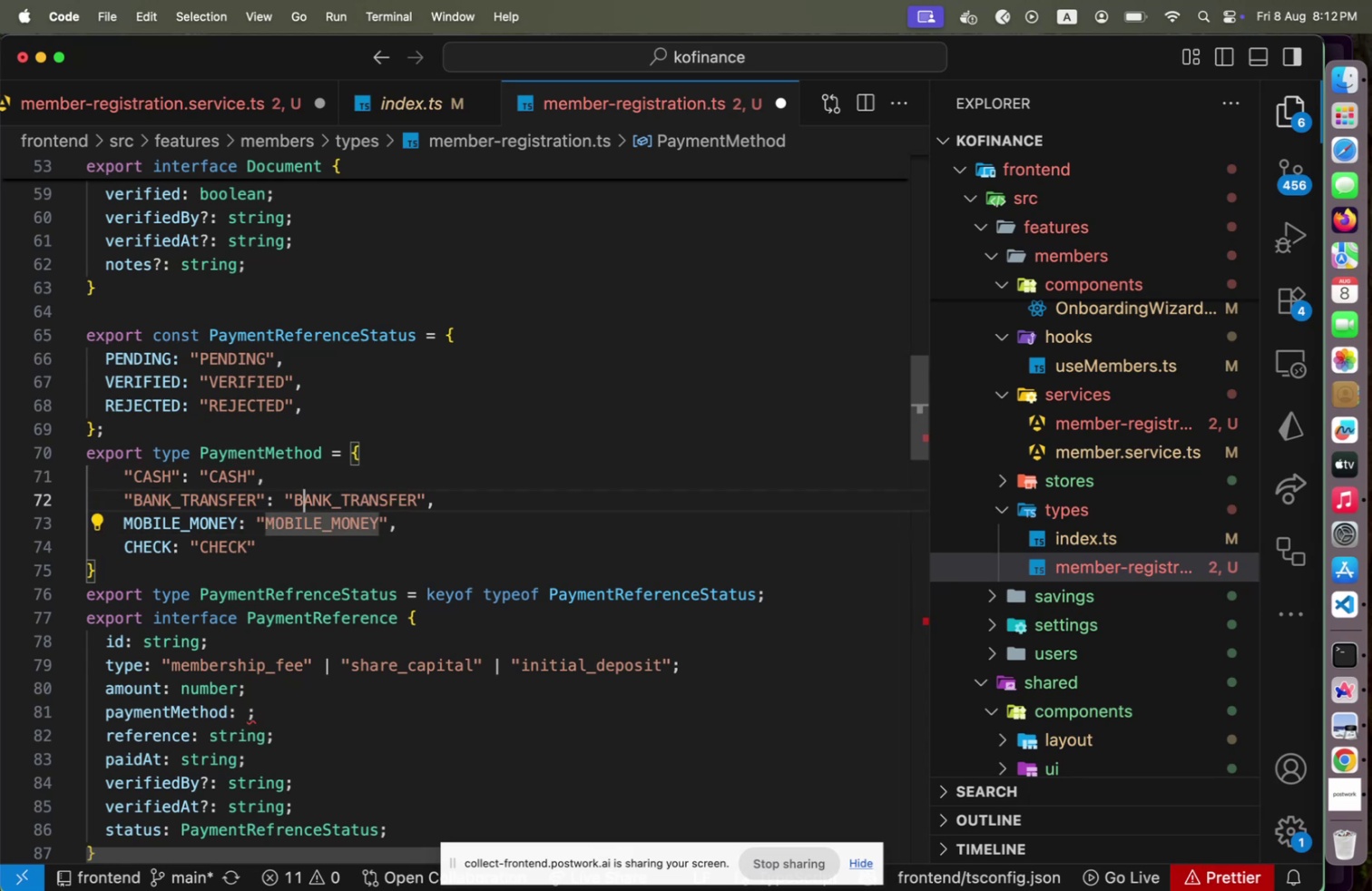 
key(ArrowUp)
 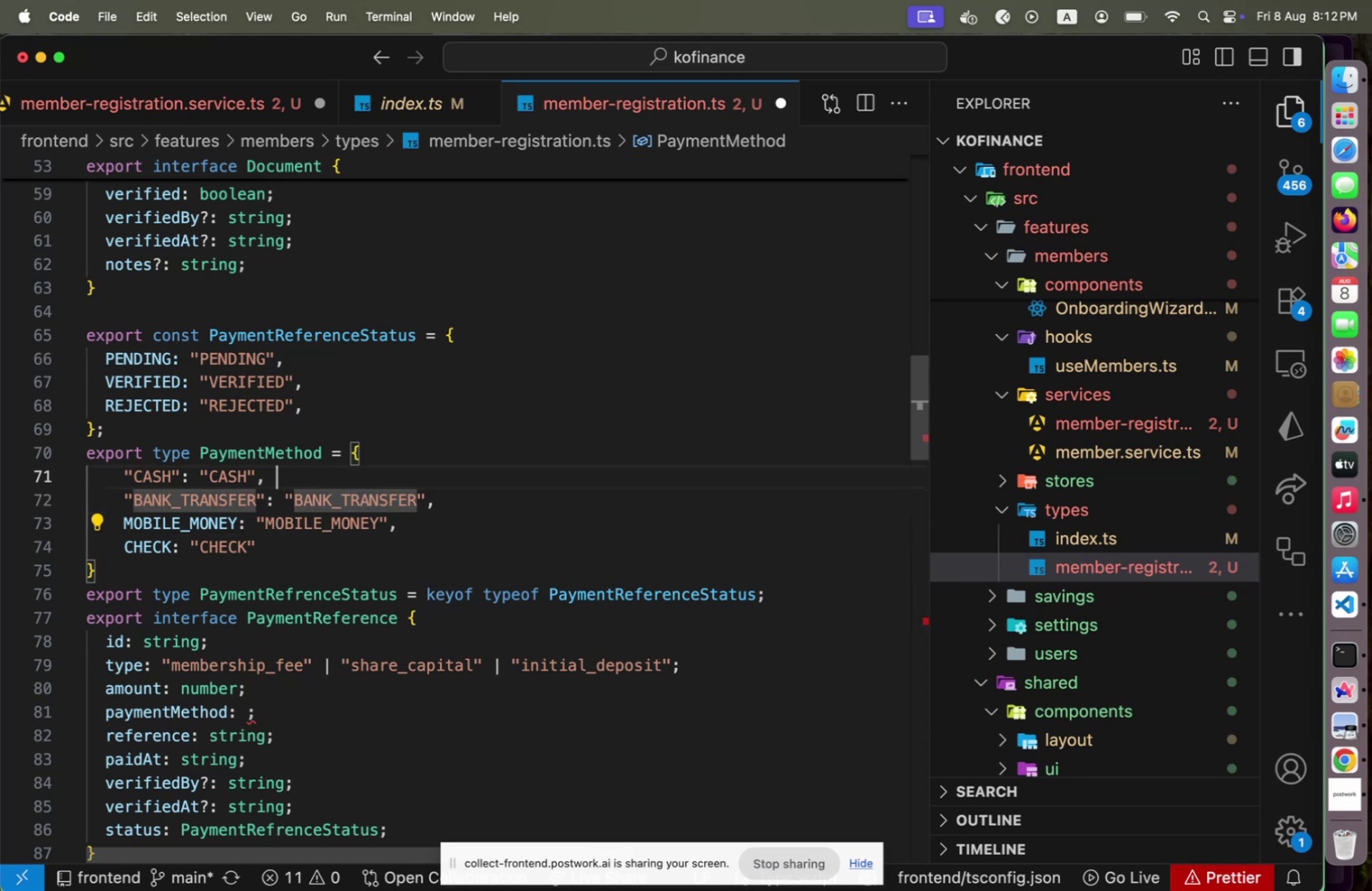 
key(ArrowUp)
 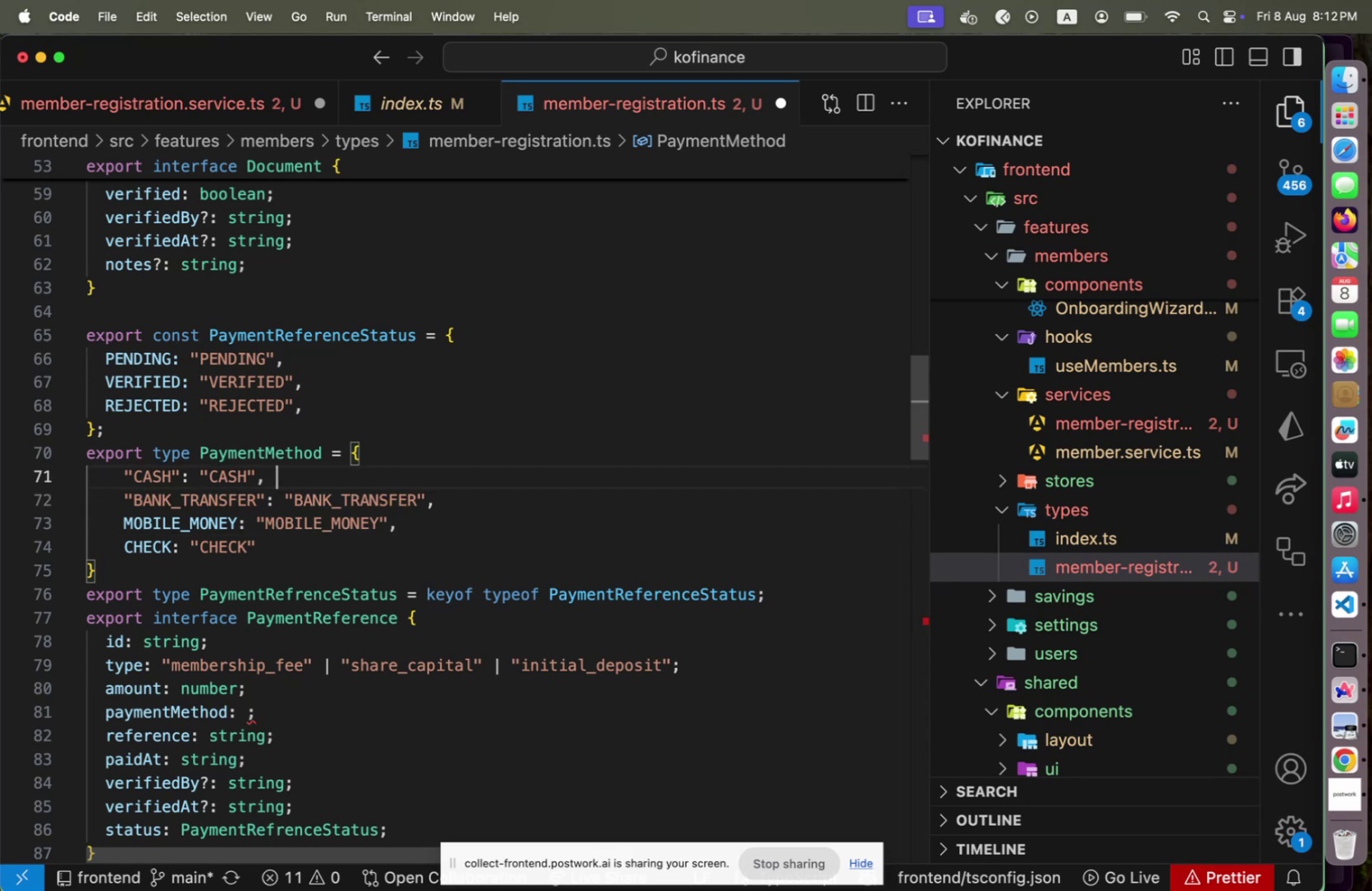 
key(ArrowUp)
 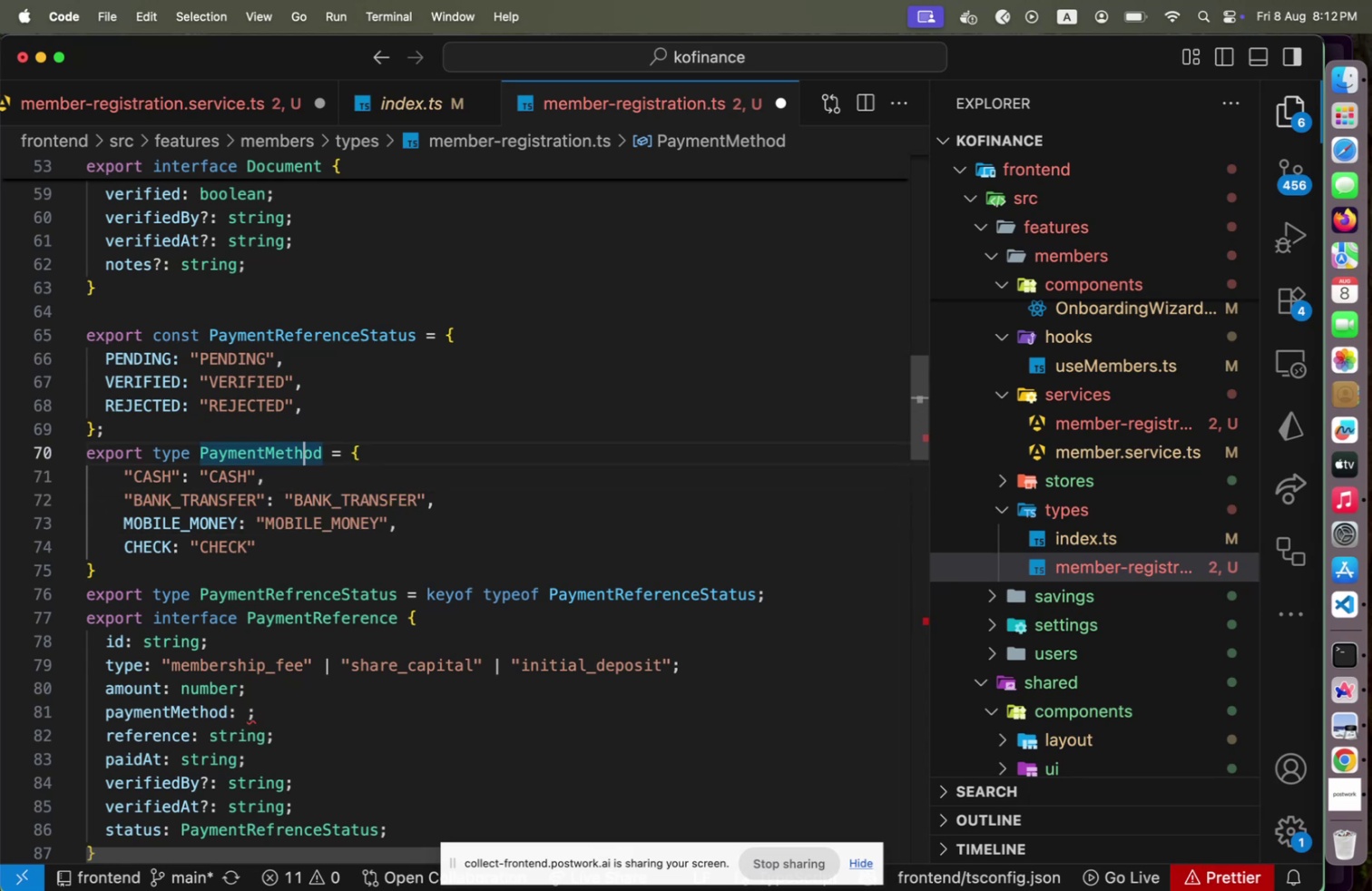 
key(ArrowUp)
 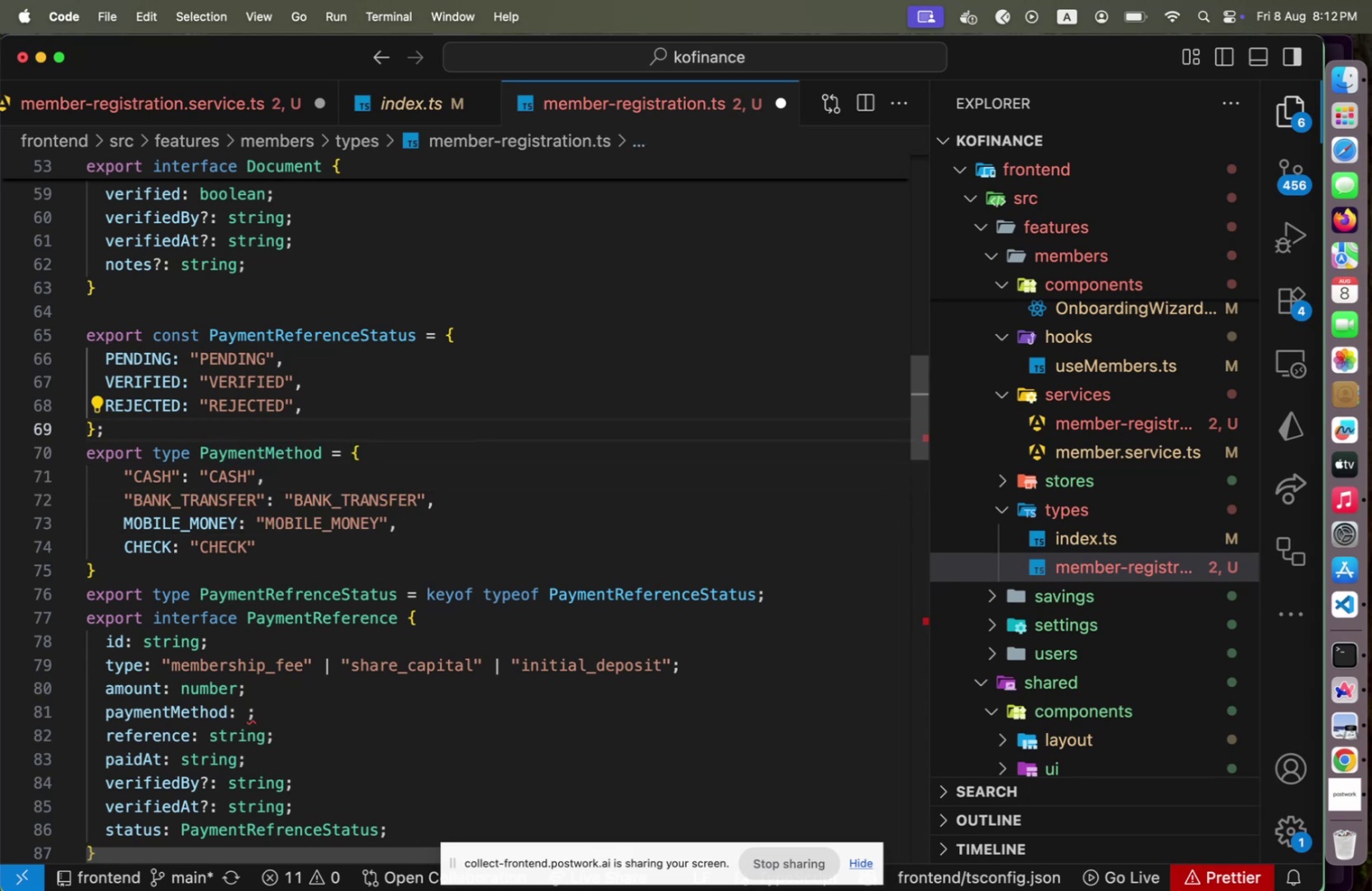 
key(ArrowDown)
 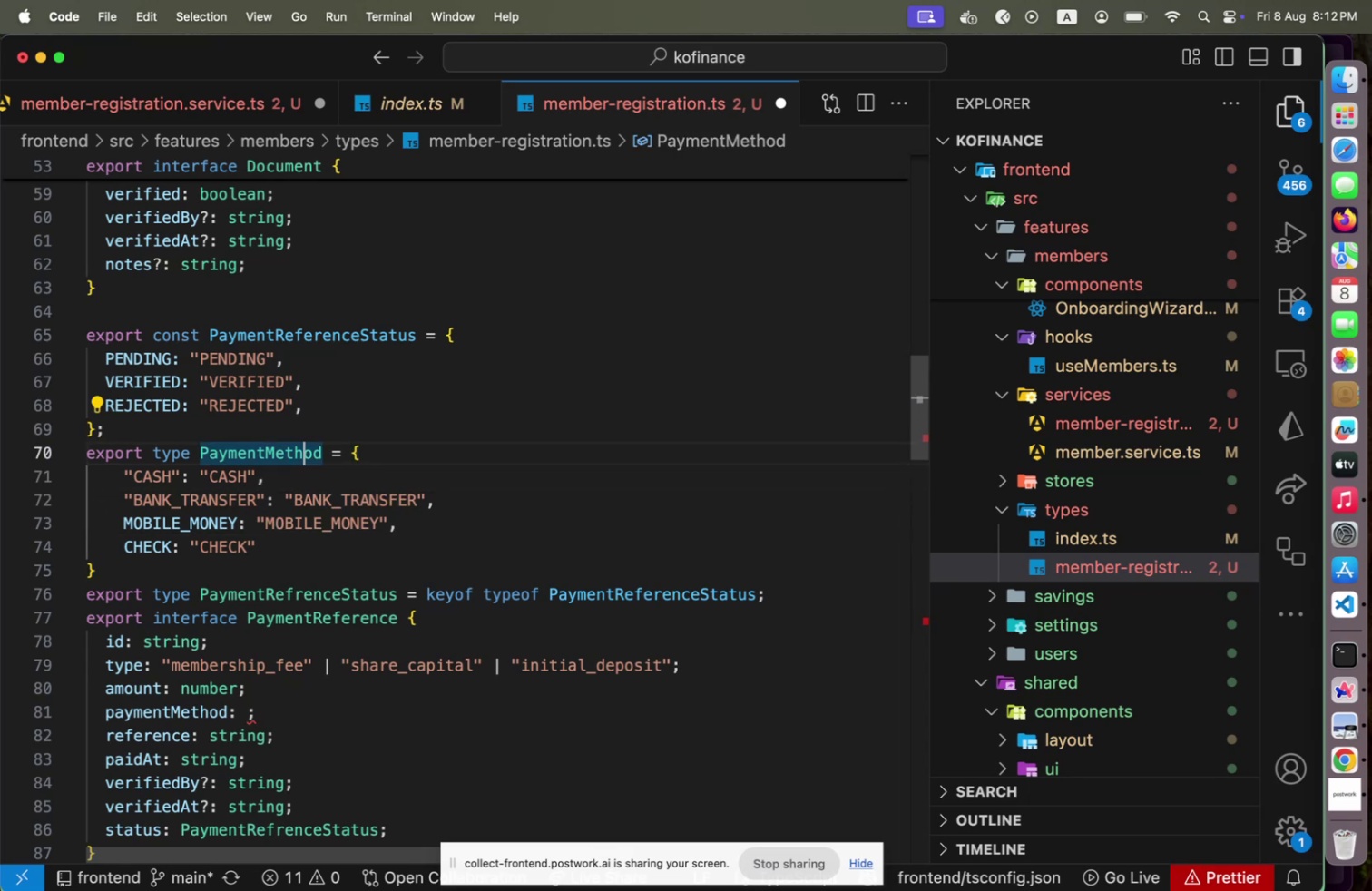 
hold_key(key=ArrowRight, duration=0.39)
 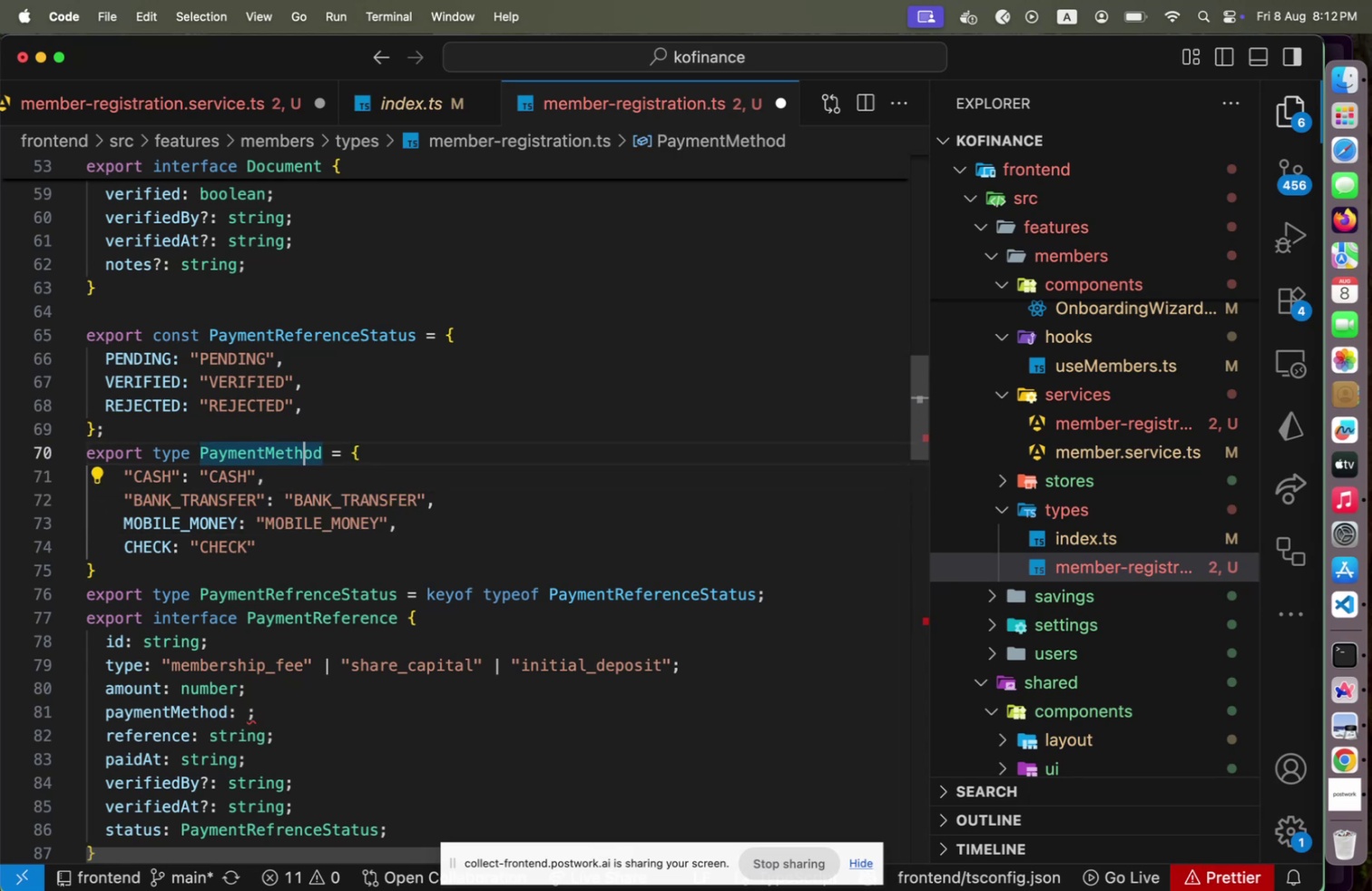 
hold_key(key=ArrowLeft, duration=1.44)
 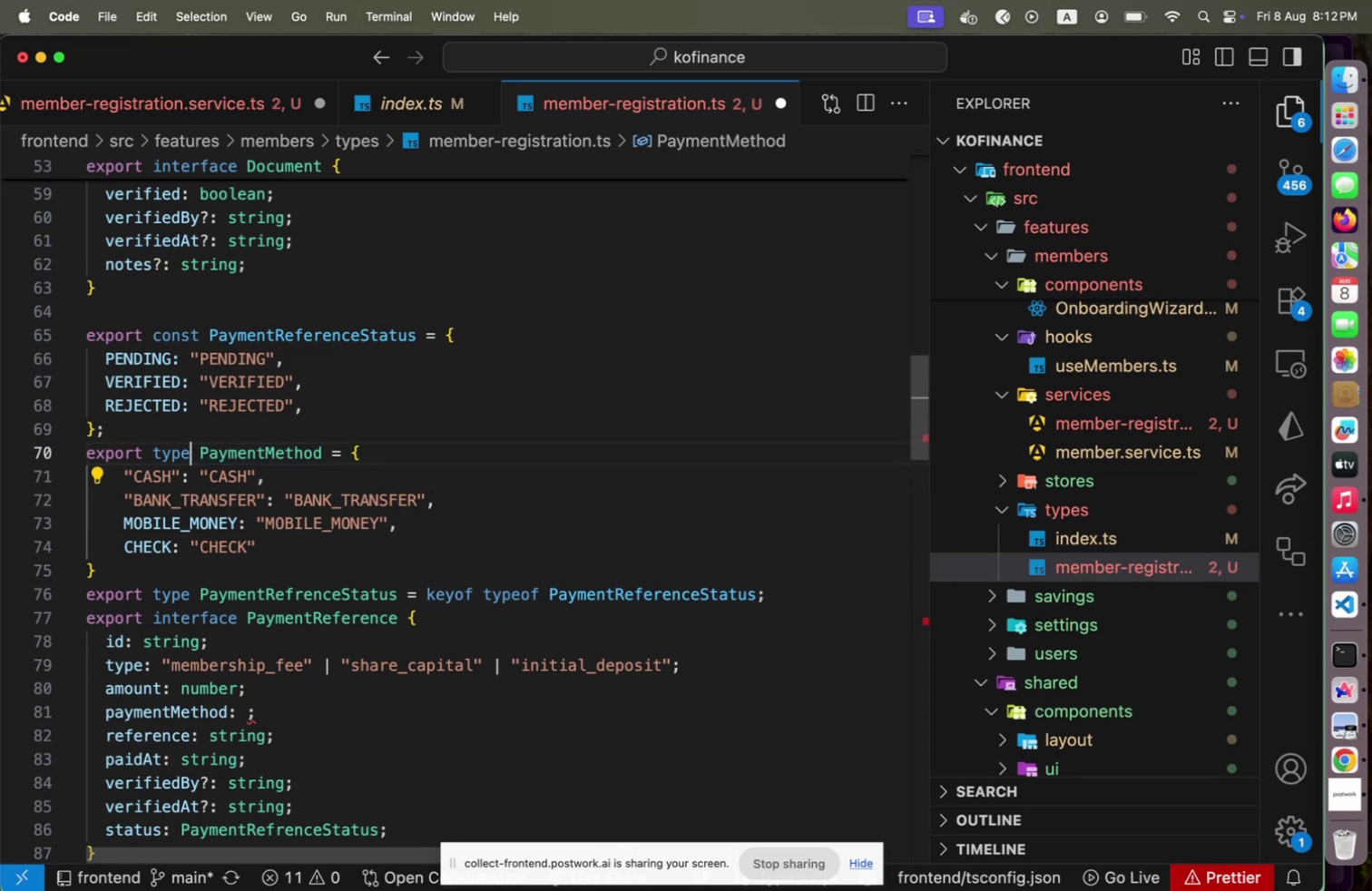 
key(Shift+ArrowLeft)
 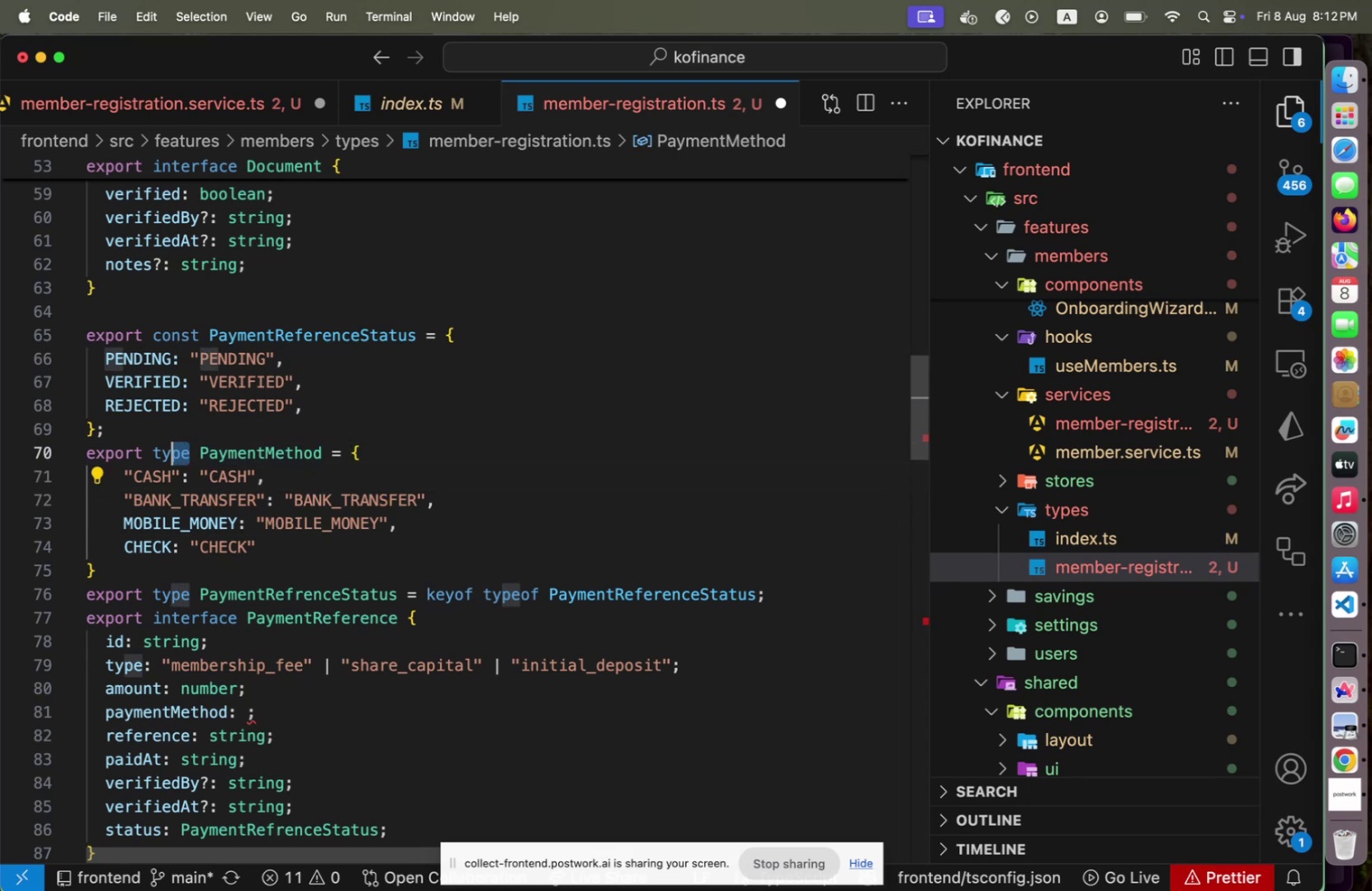 
key(Shift+ArrowLeft)
 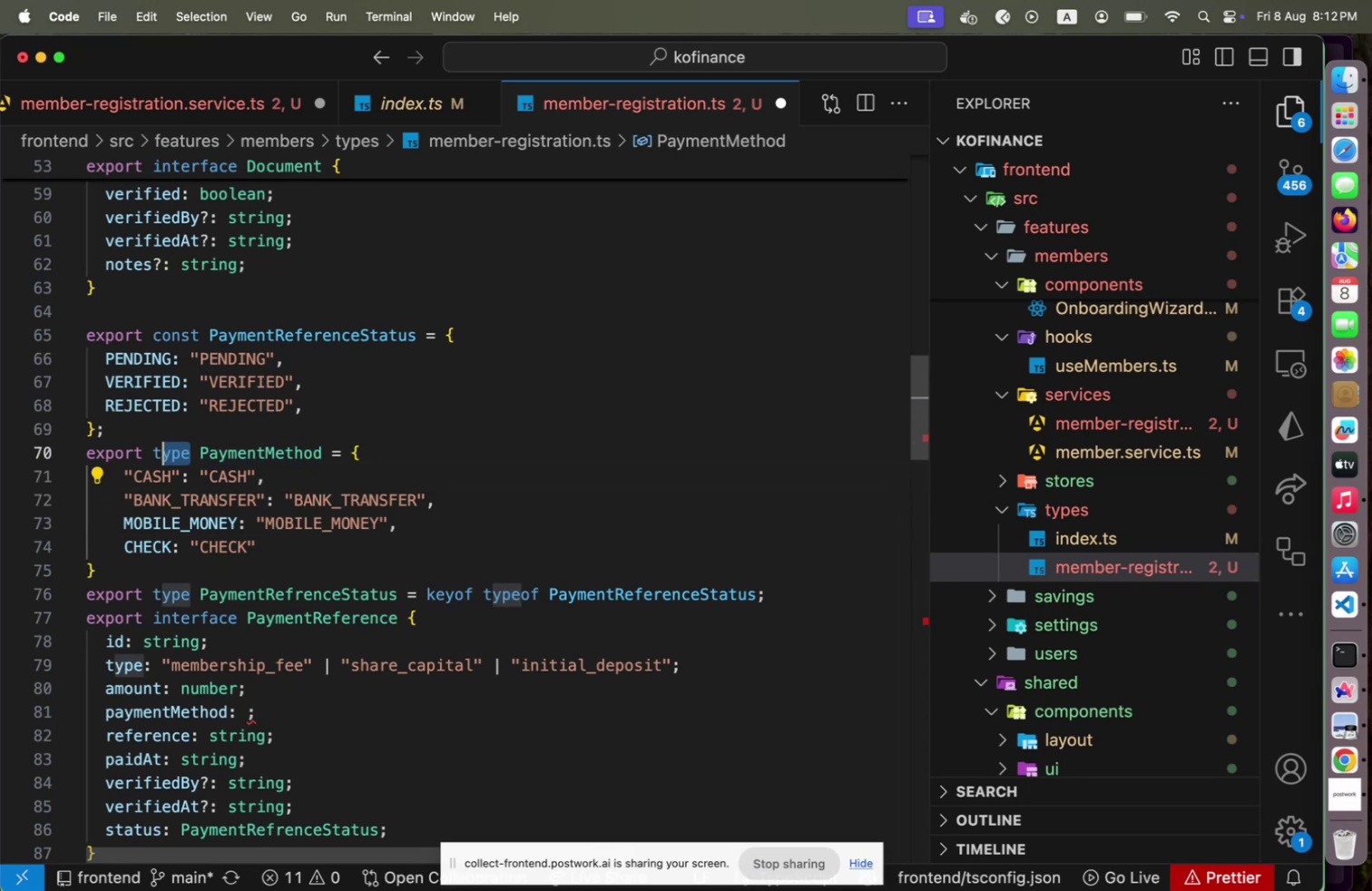 
key(Shift+ArrowLeft)
 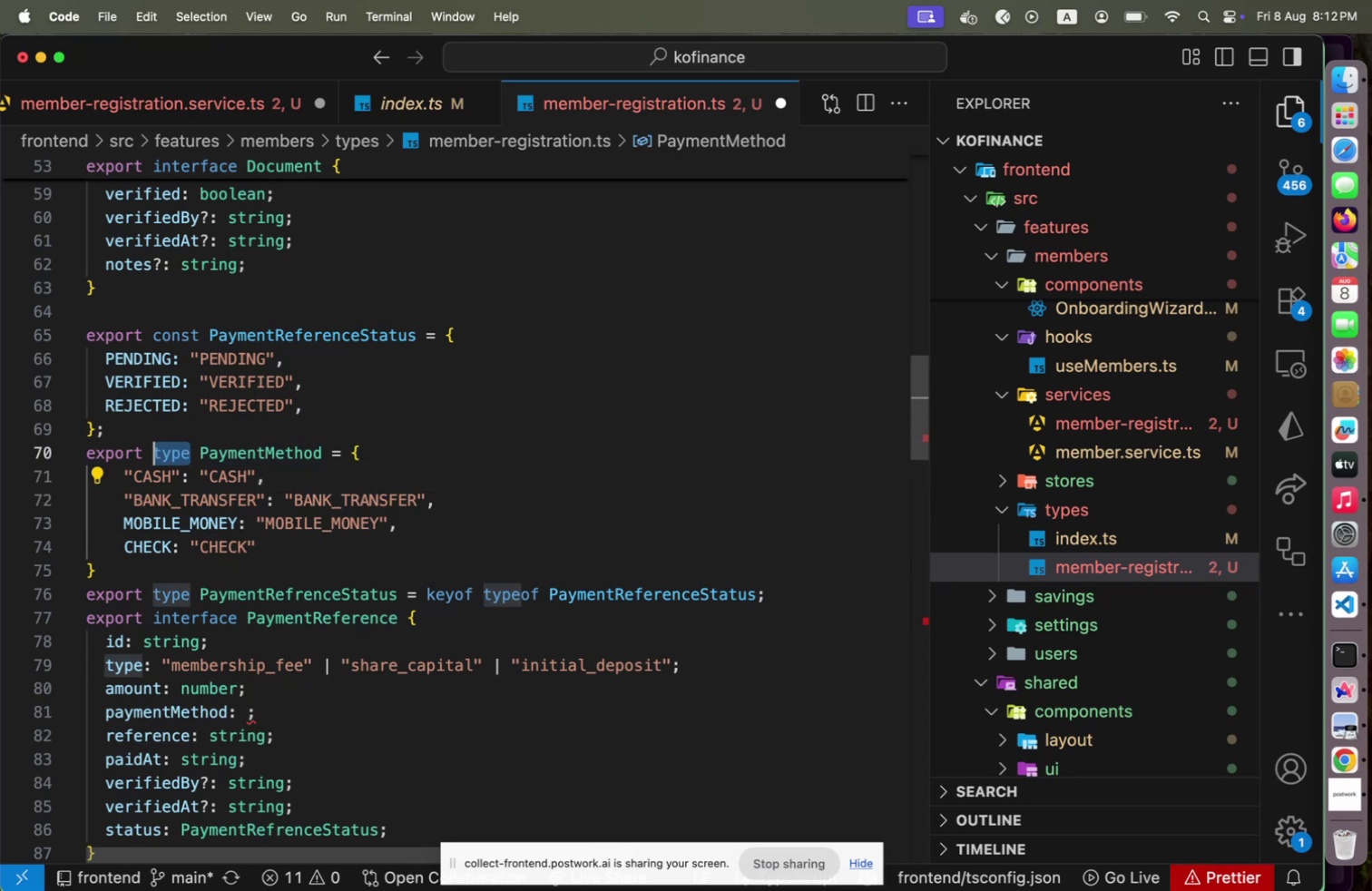 
key(Shift+ArrowLeft)
 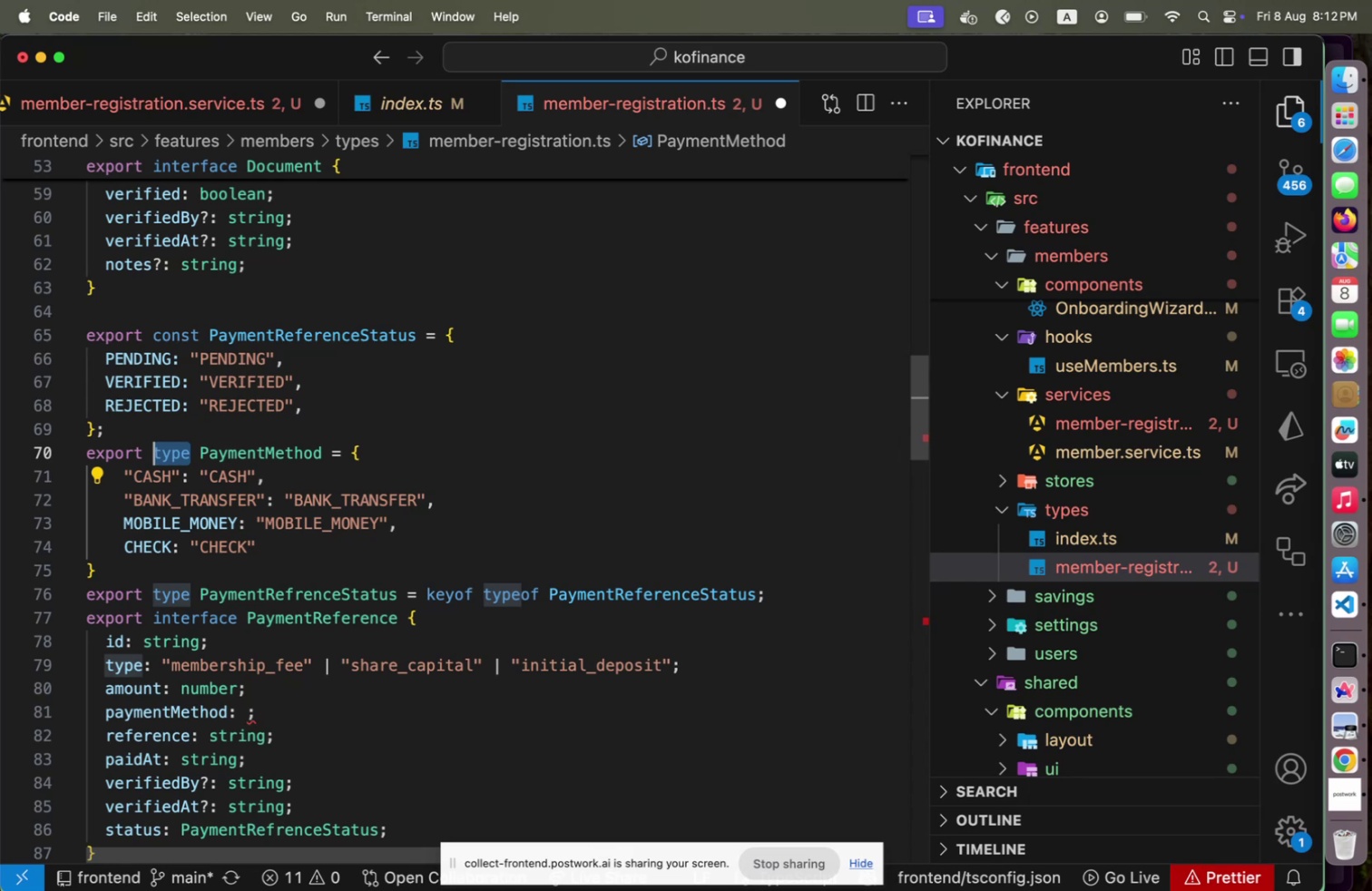 
type(const)
 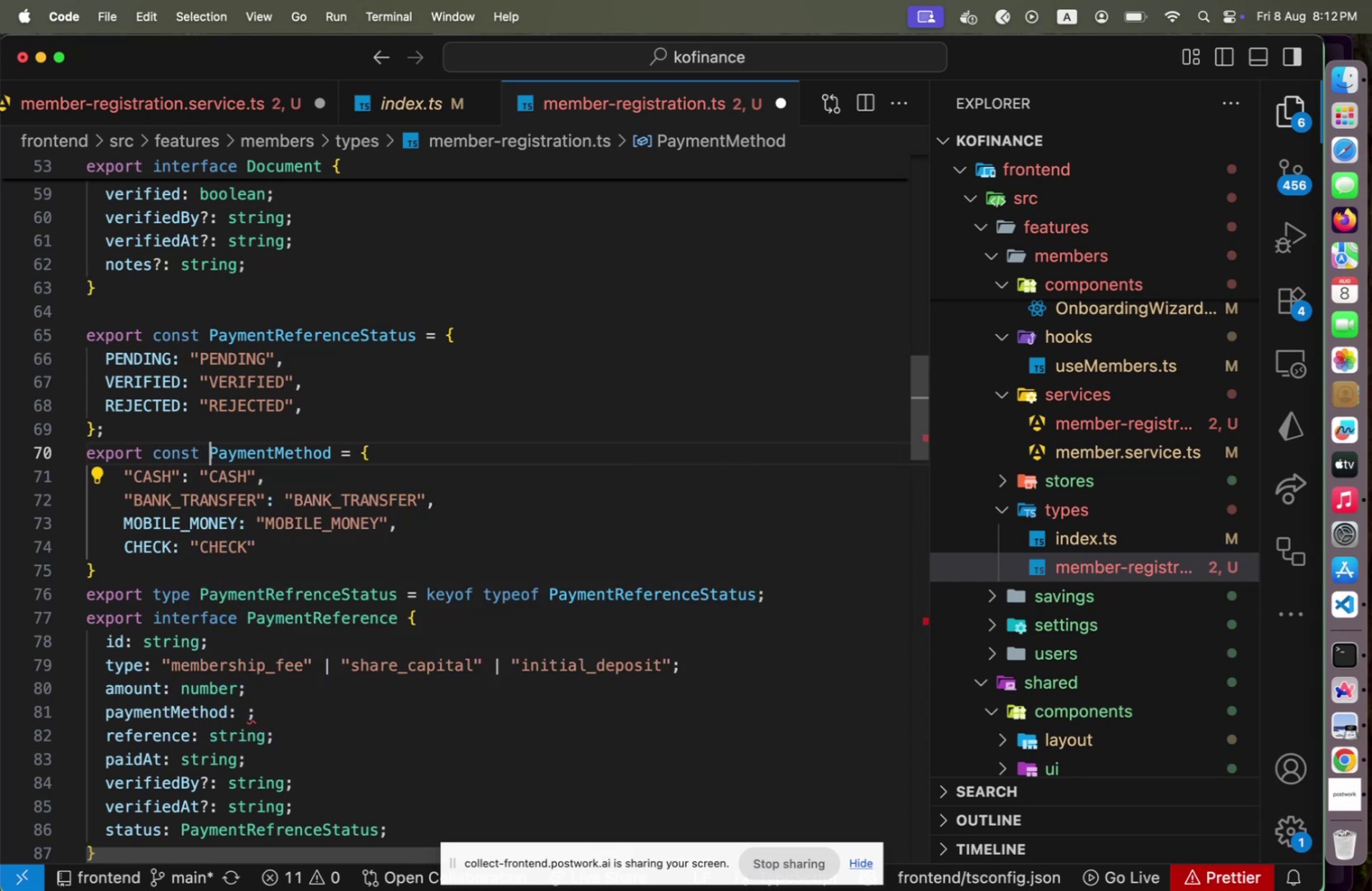 
key(ArrowRight)
 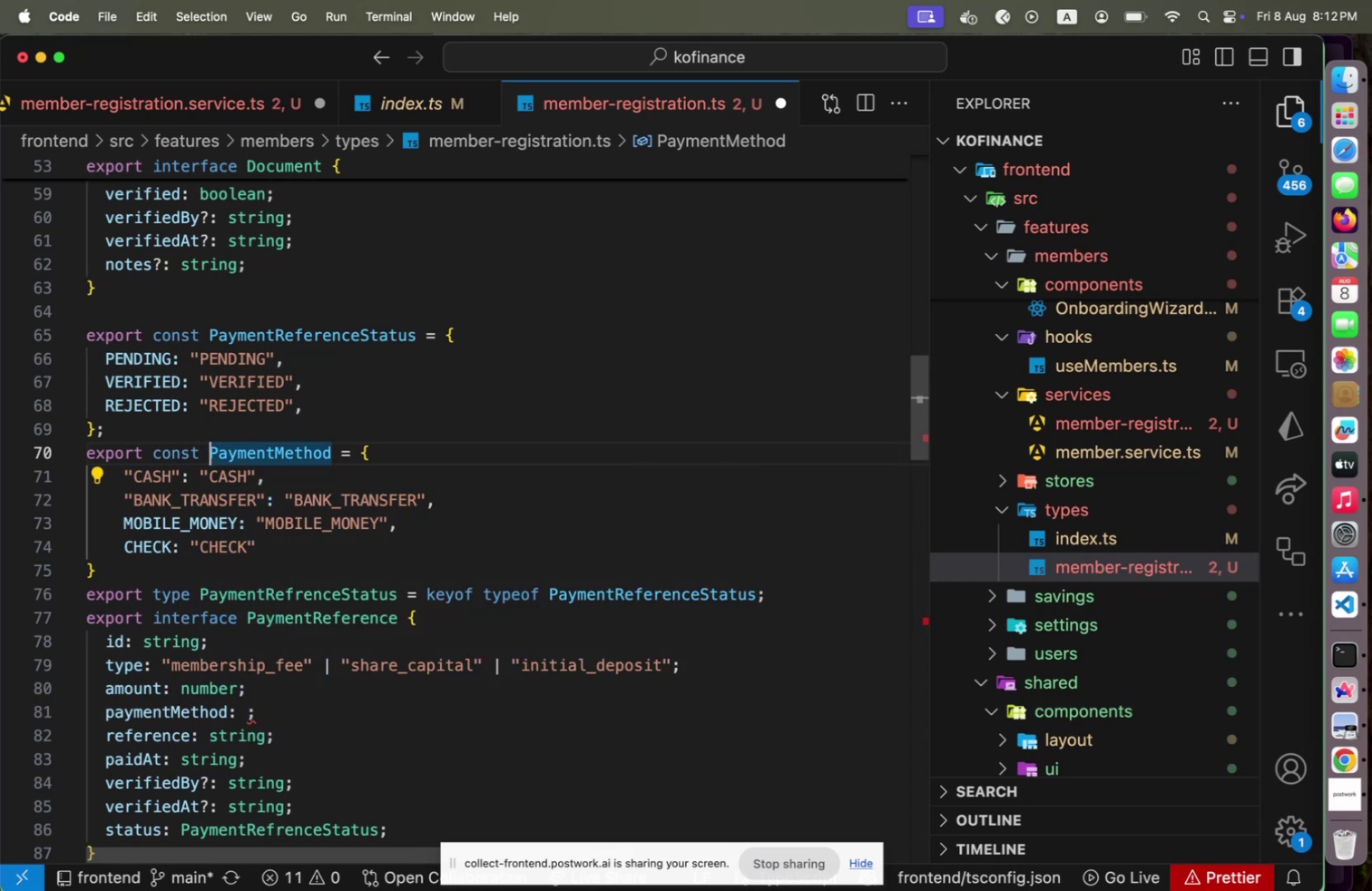 
key(ArrowDown)
 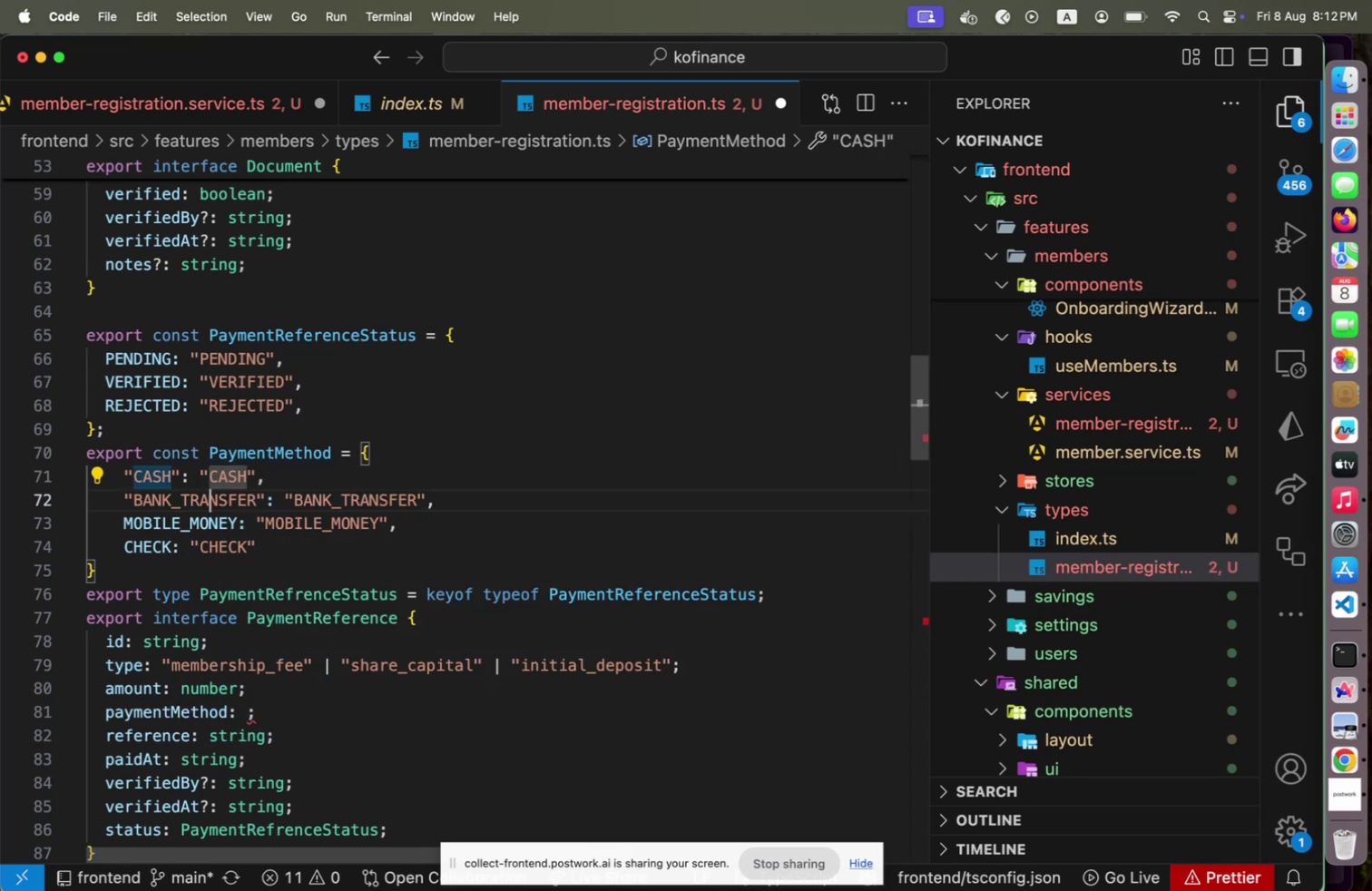 
key(ArrowDown)
 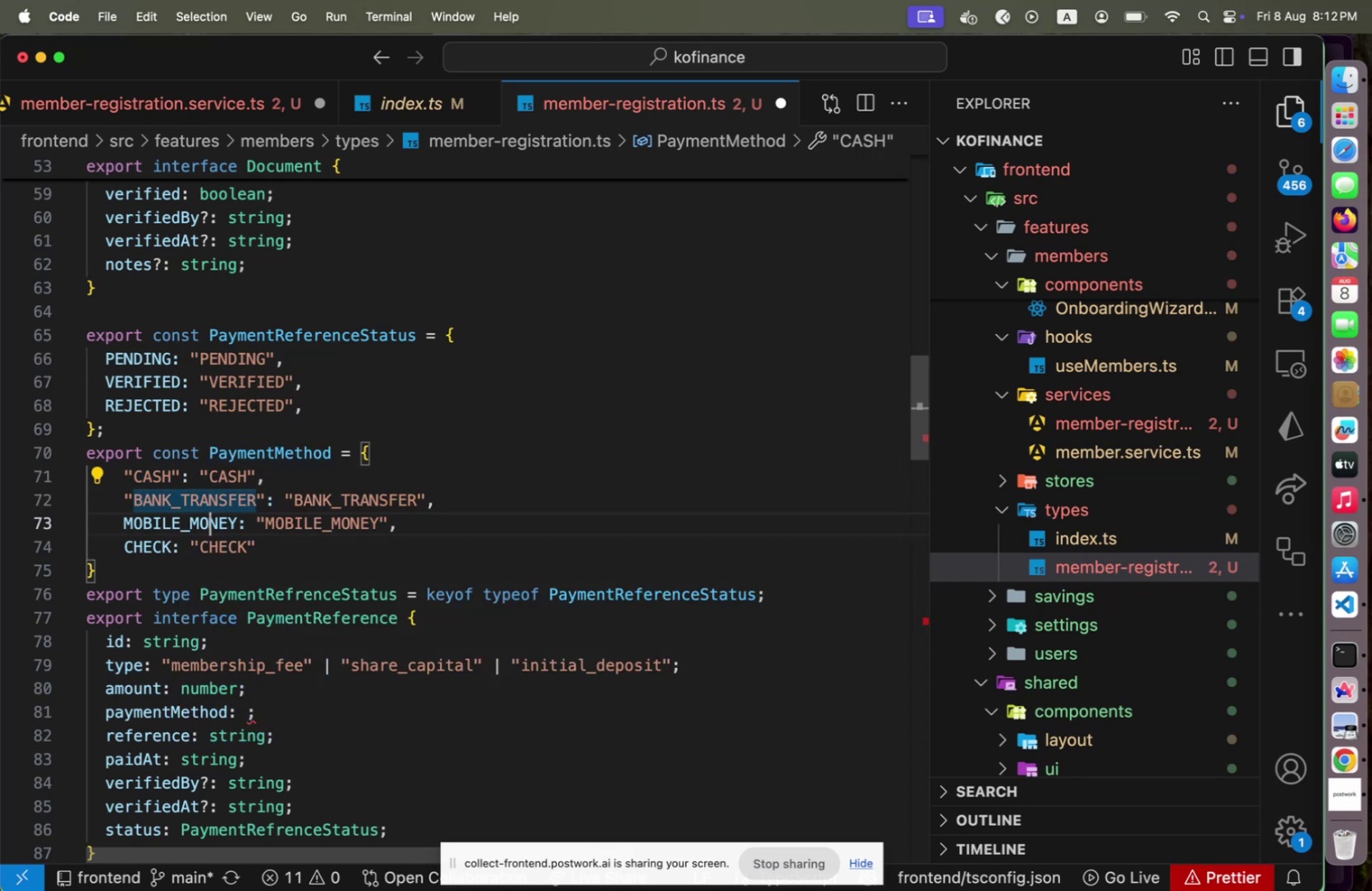 
key(ArrowDown)
 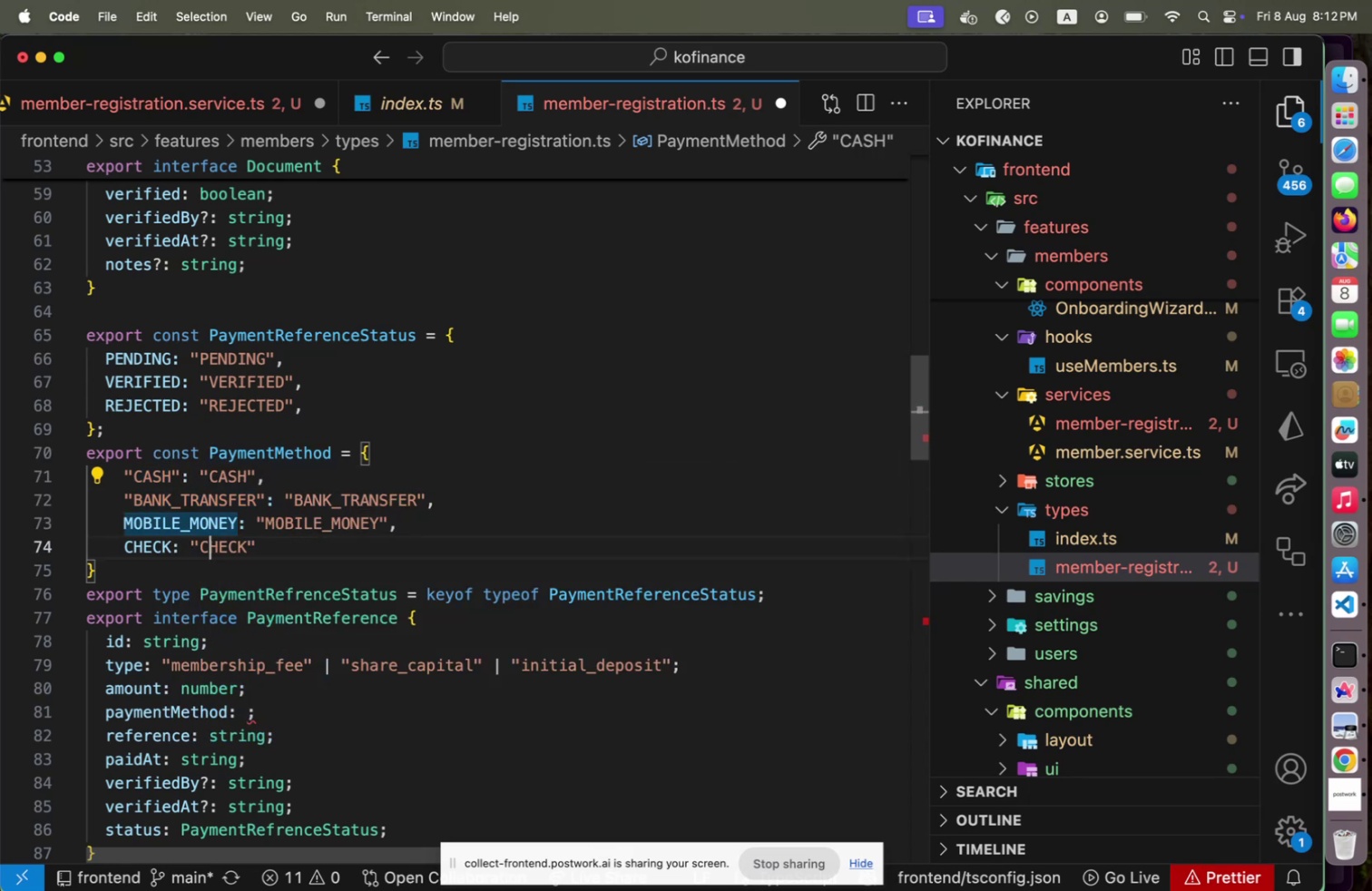 
key(ArrowDown)
 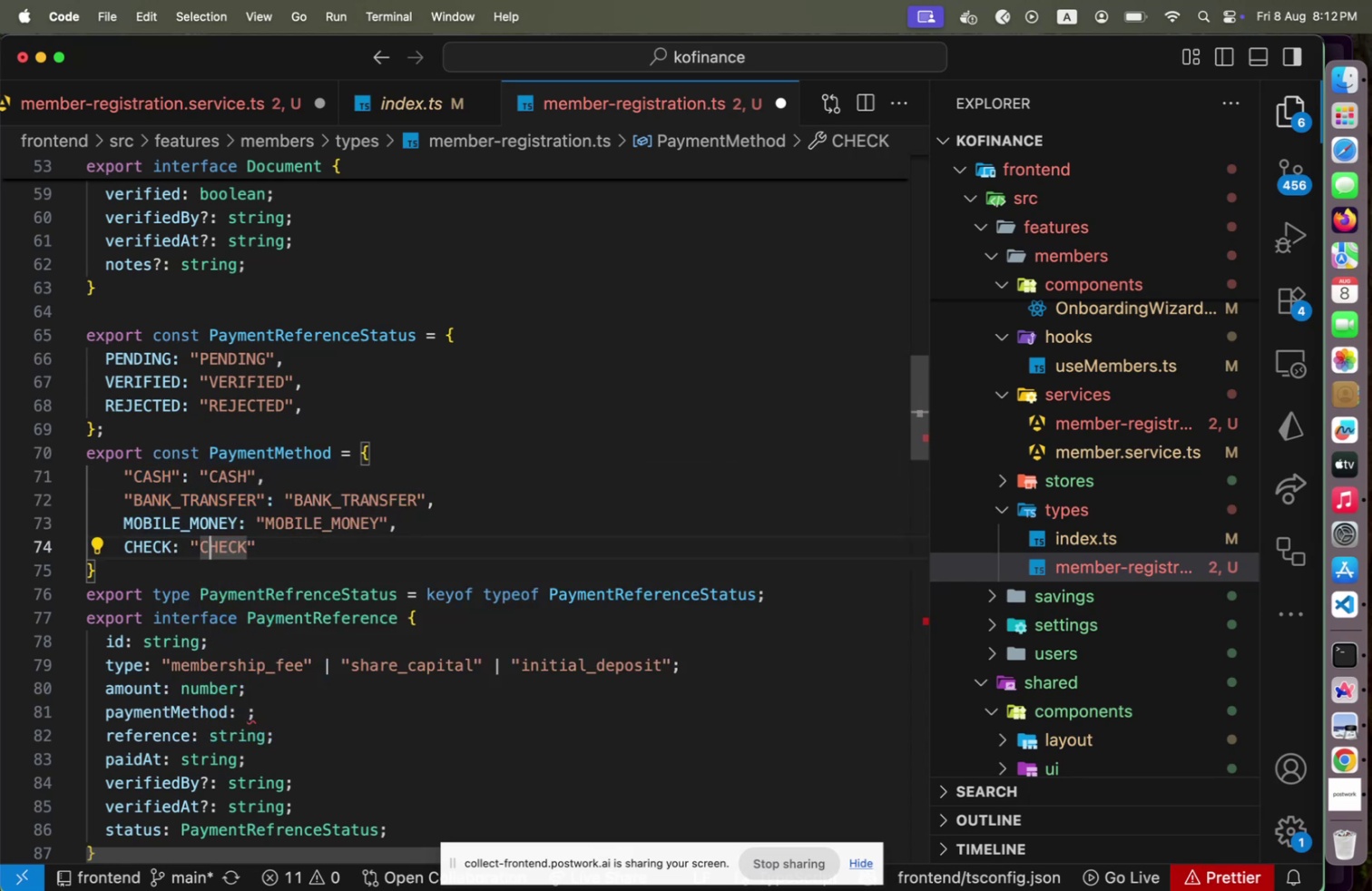 
key(Alt+Shift+F)
 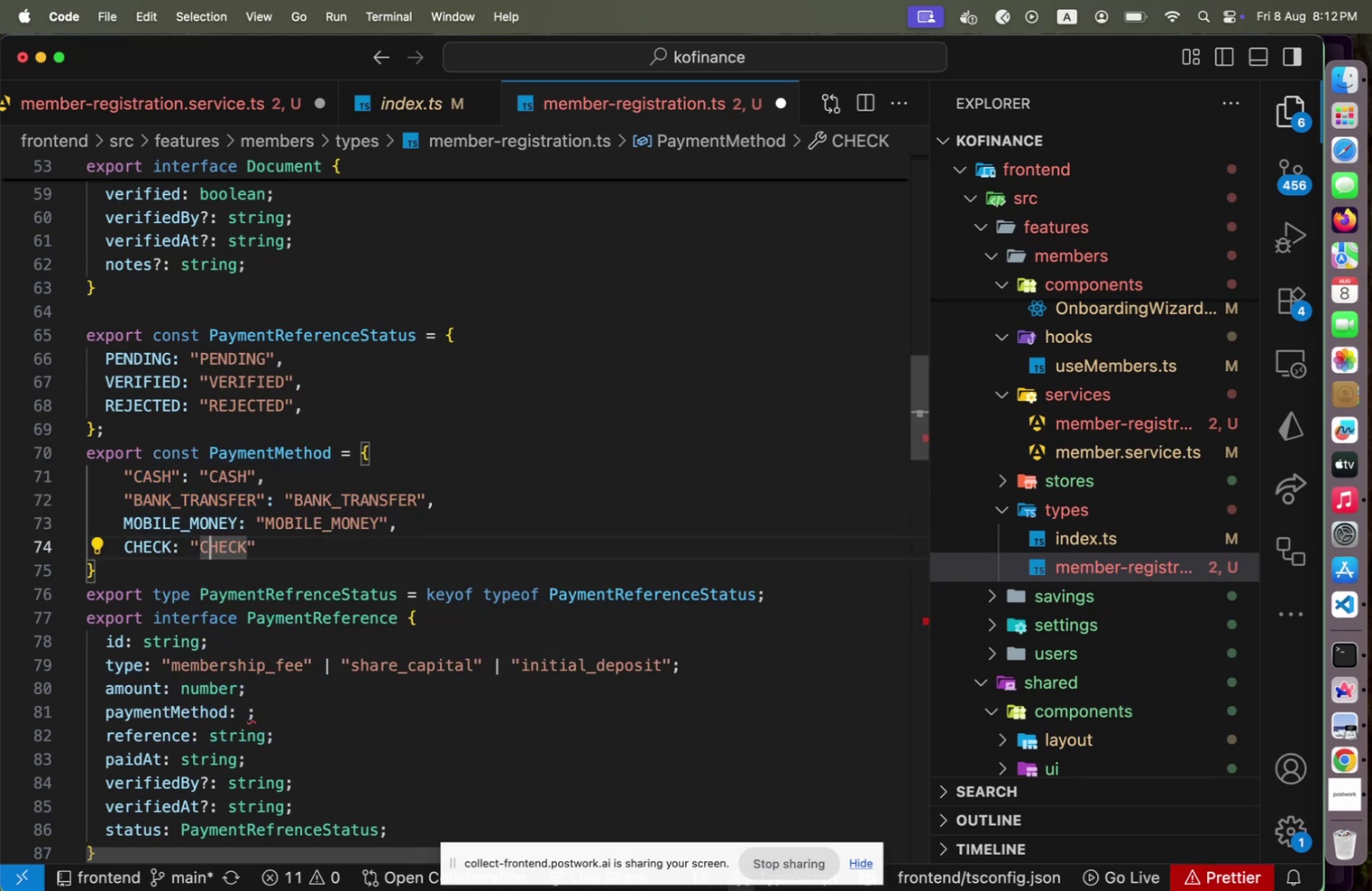 
key(ArrowDown)
 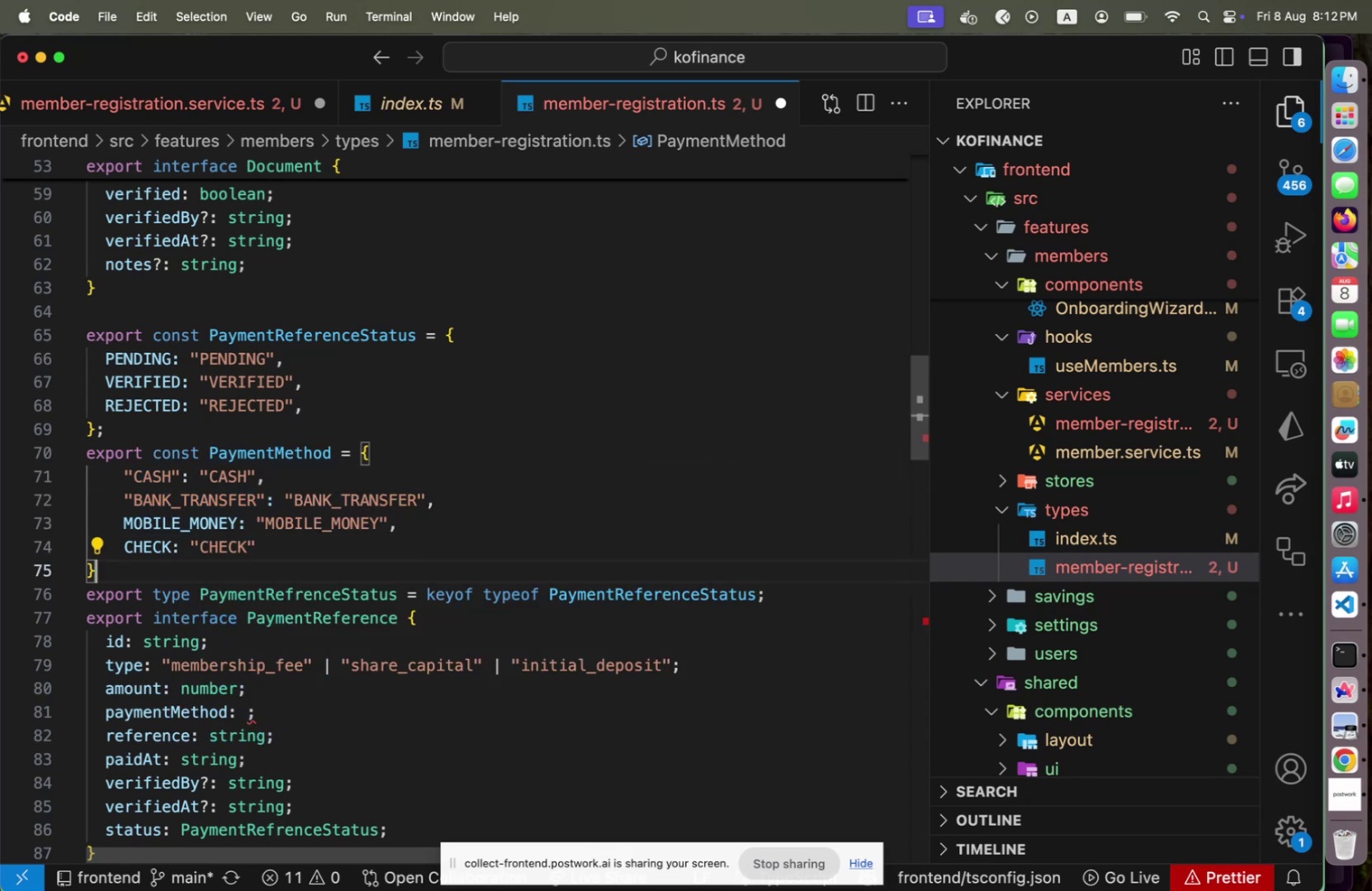 
key(ArrowDown)
 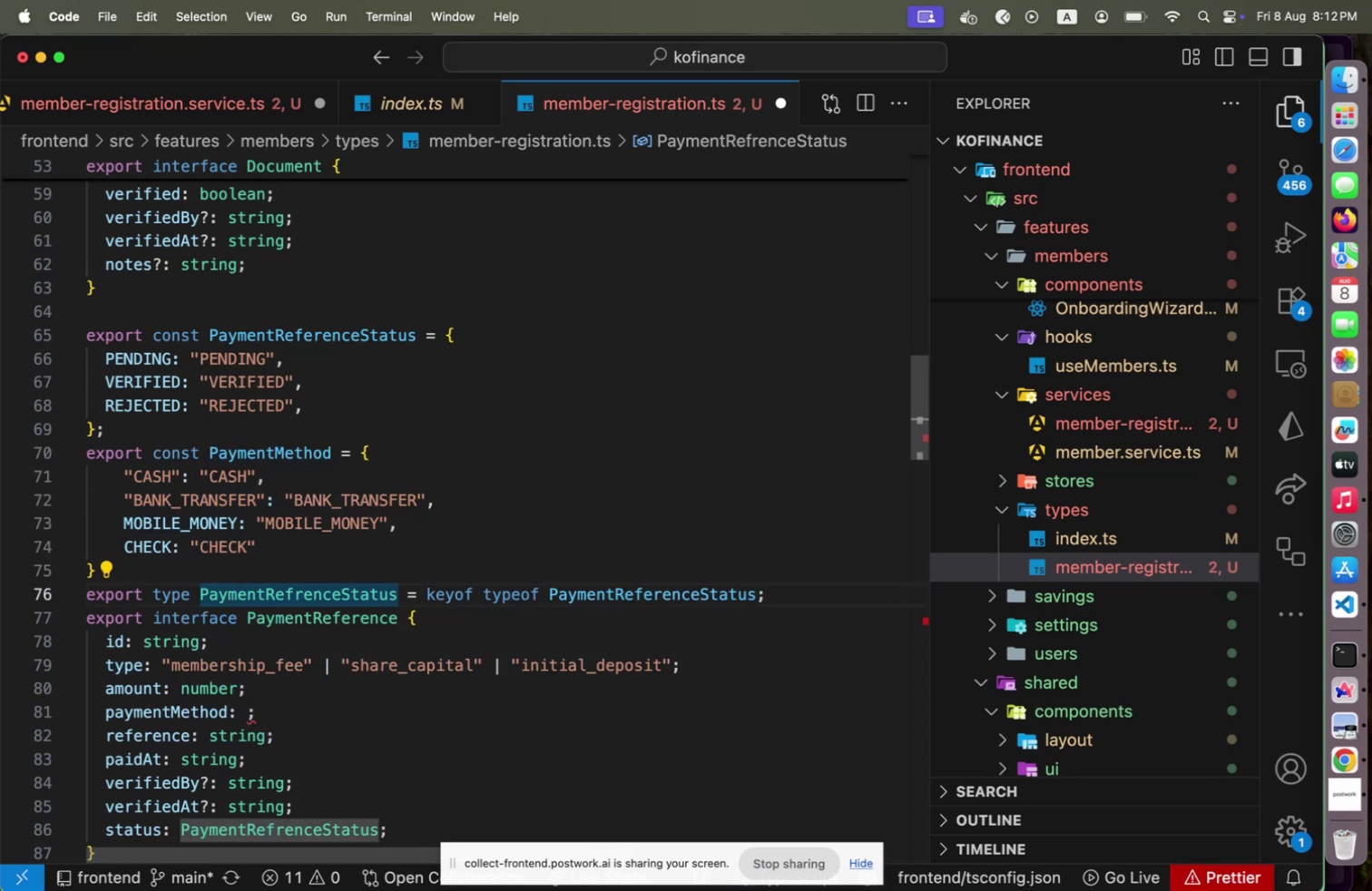 
key(ArrowUp)
 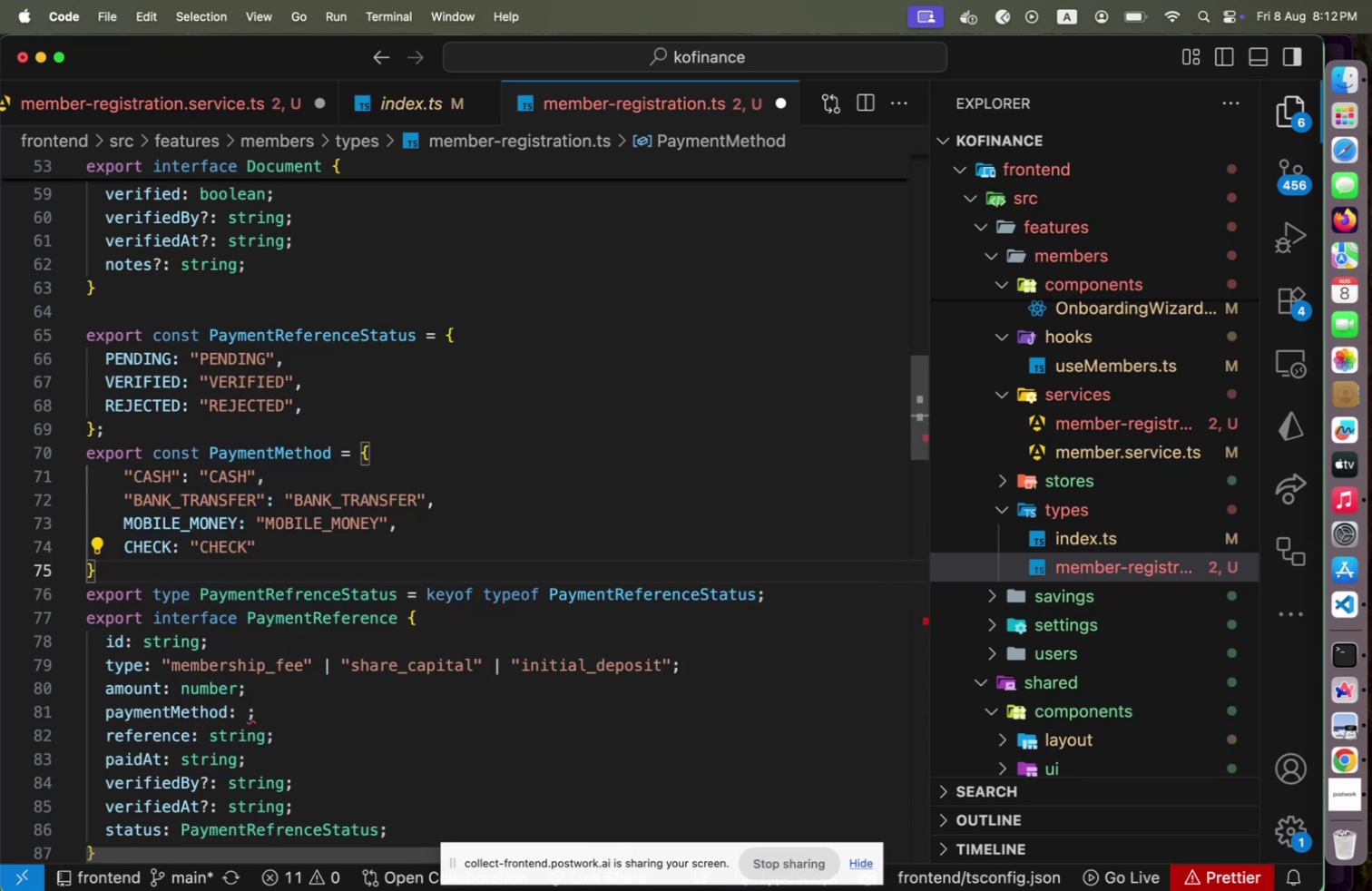 
key(Shift+ArrowUp)
 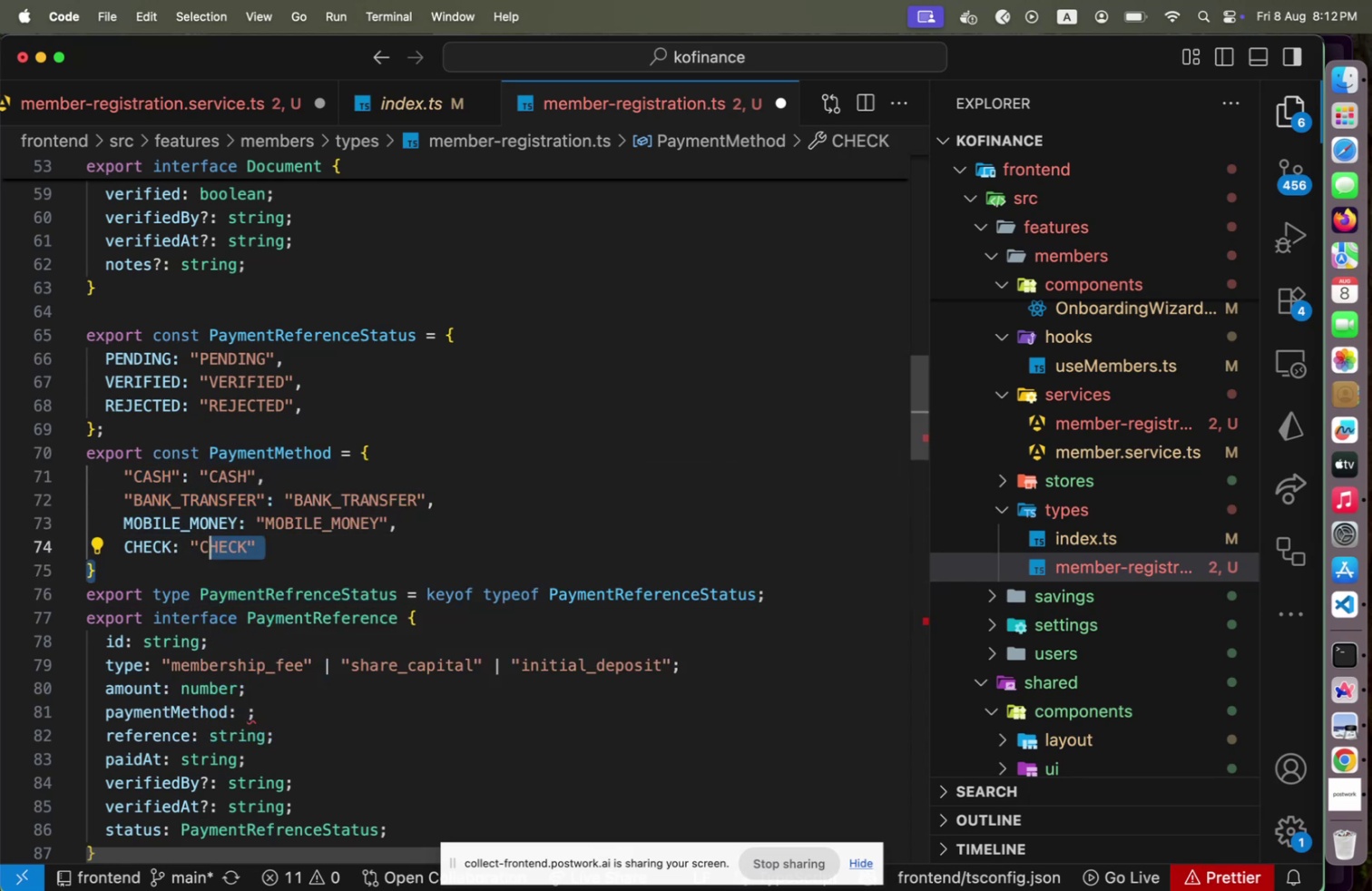 
key(Shift+ArrowUp)
 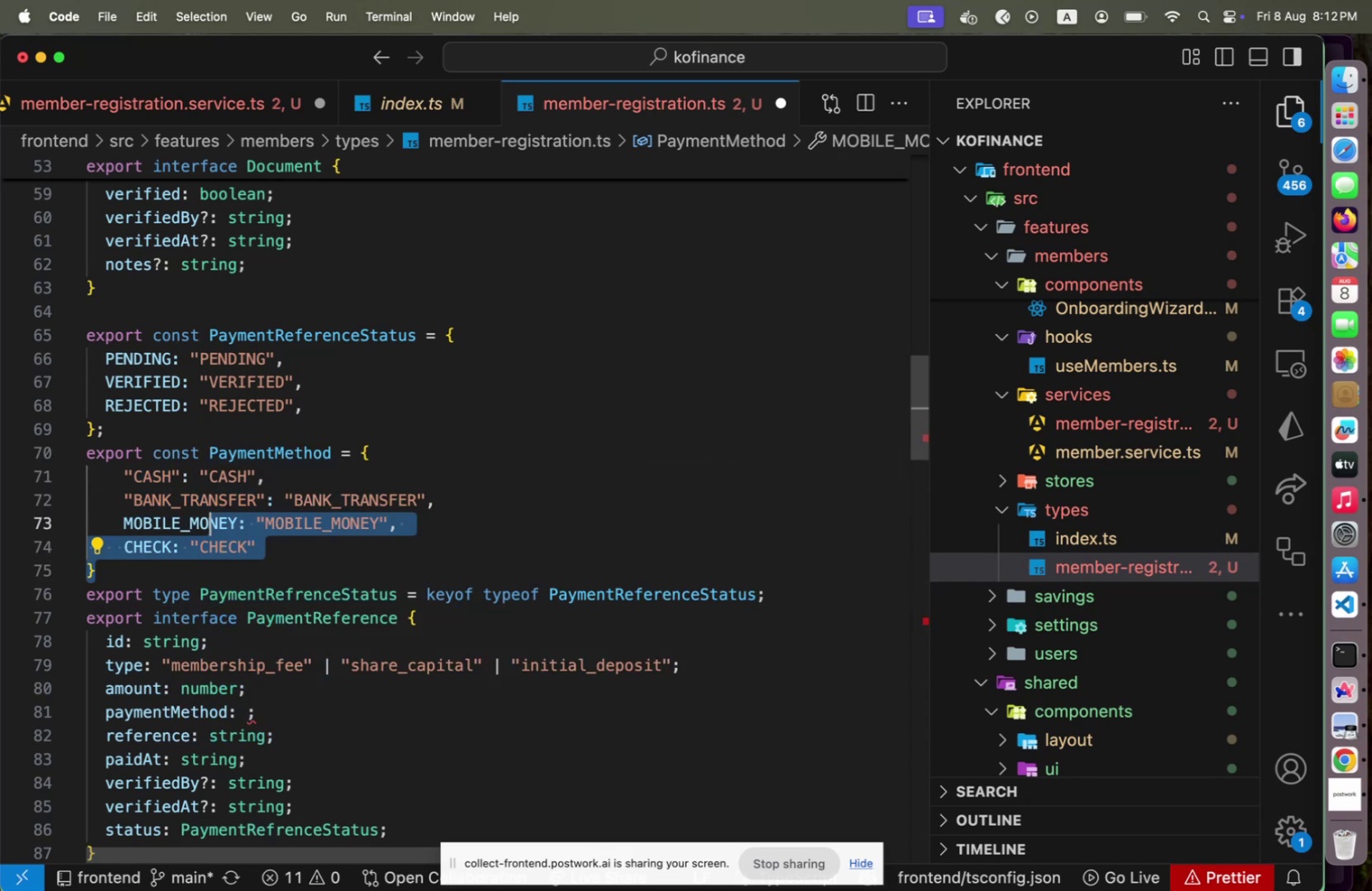 
key(Shift+ArrowUp)
 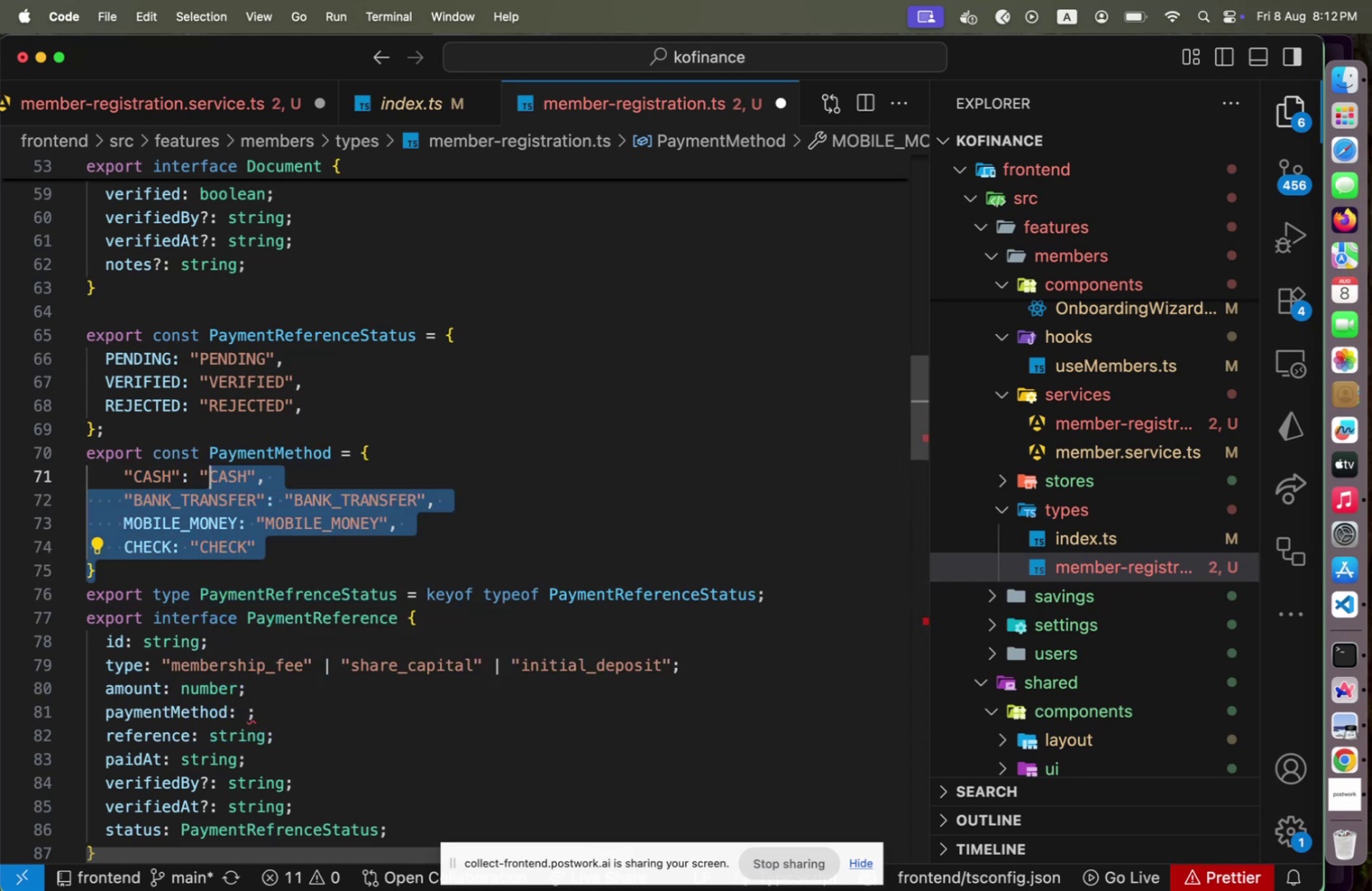 
key(Shift+ArrowUp)
 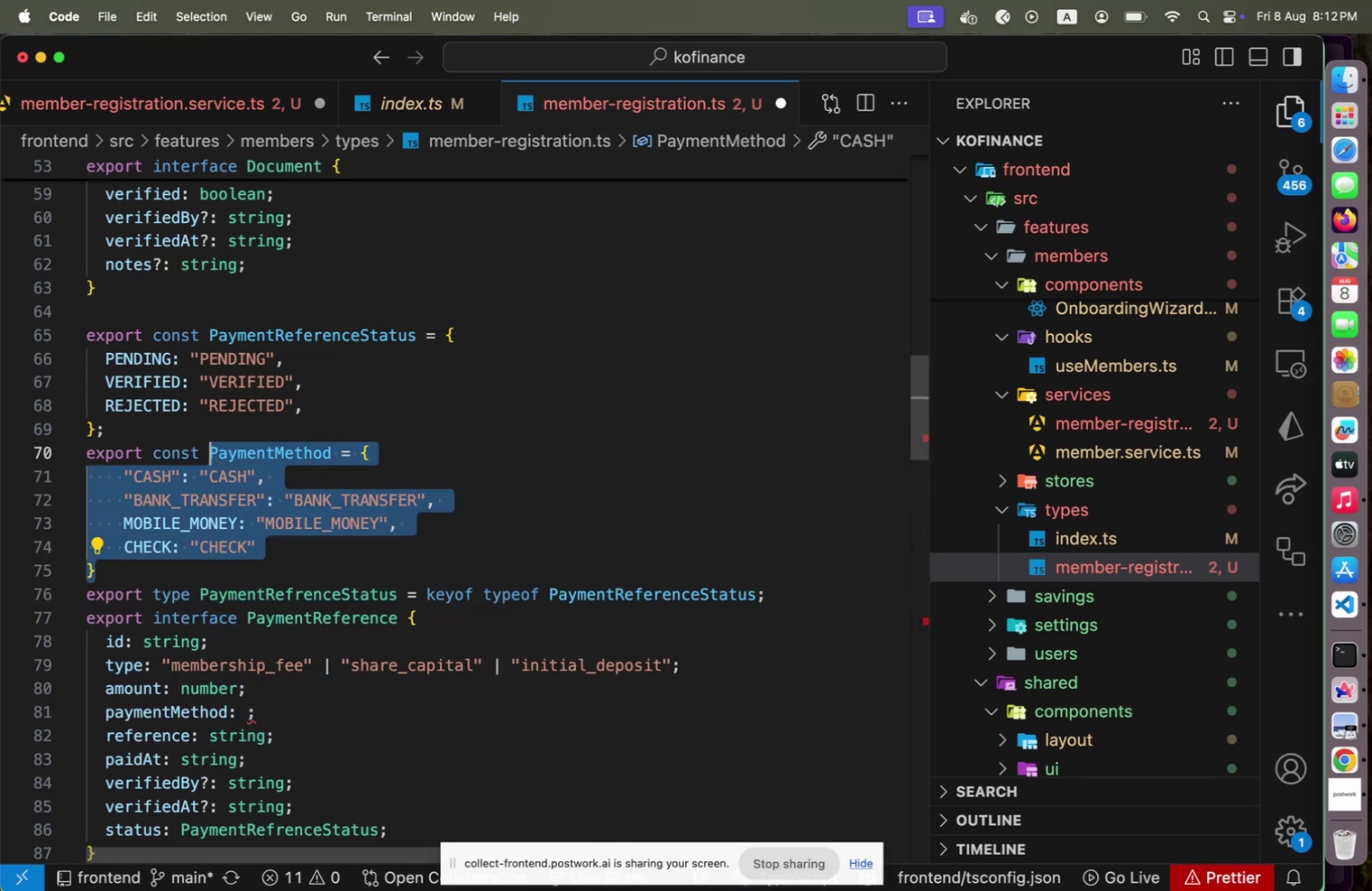 
key(Shift+ArrowUp)
 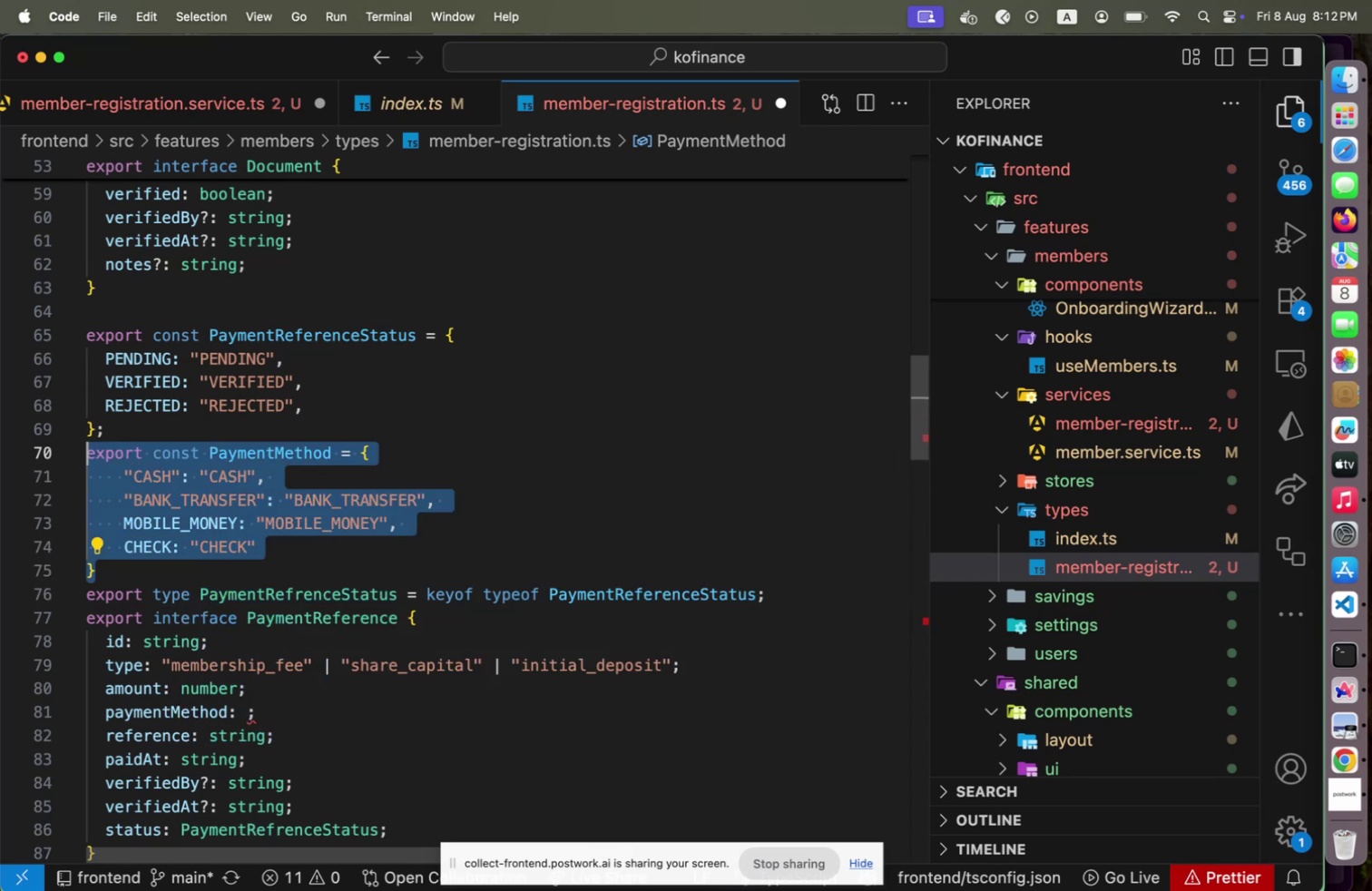 
key(Shift+Home)
 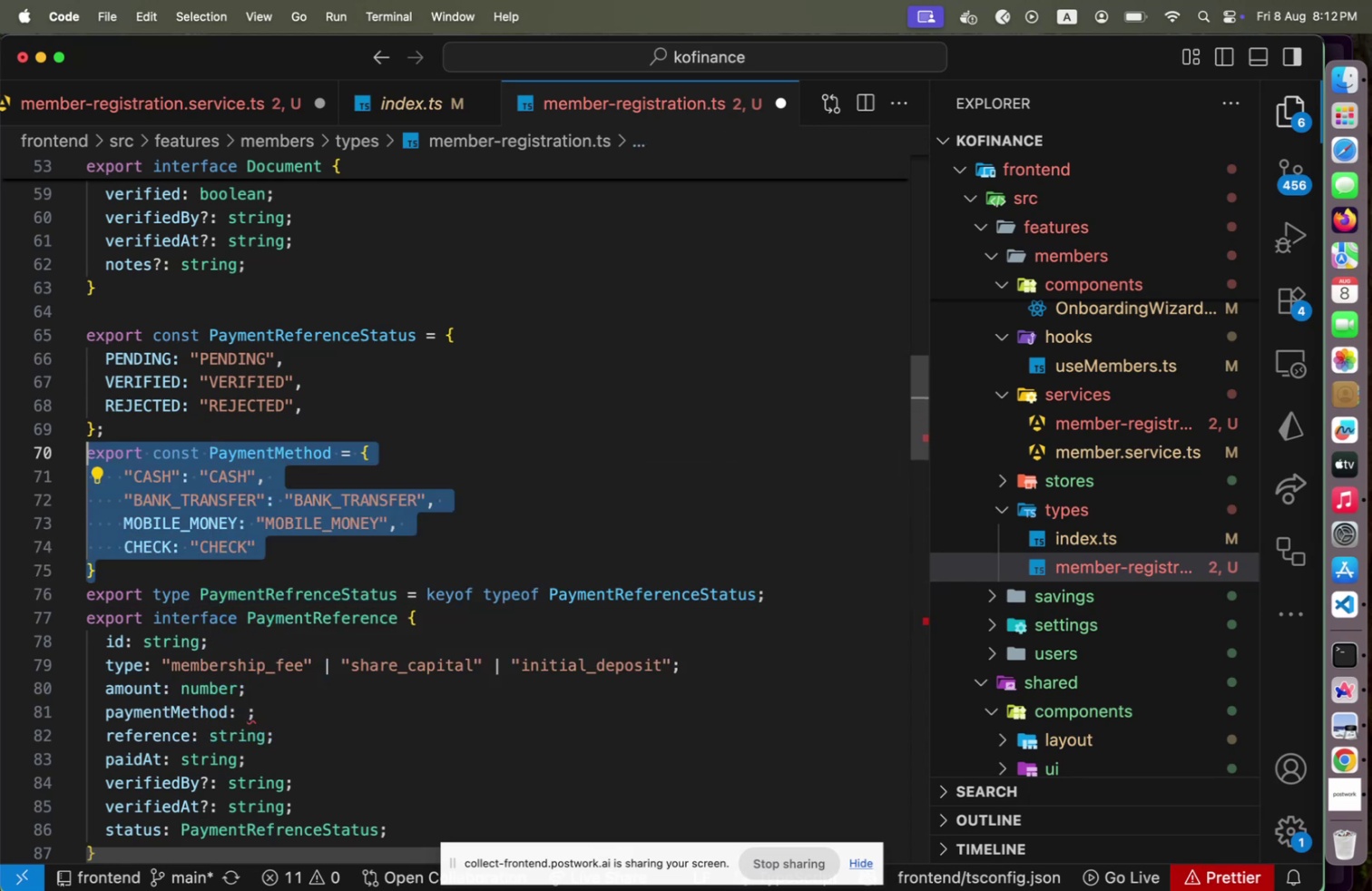 
key(Alt+ArrowUp)
 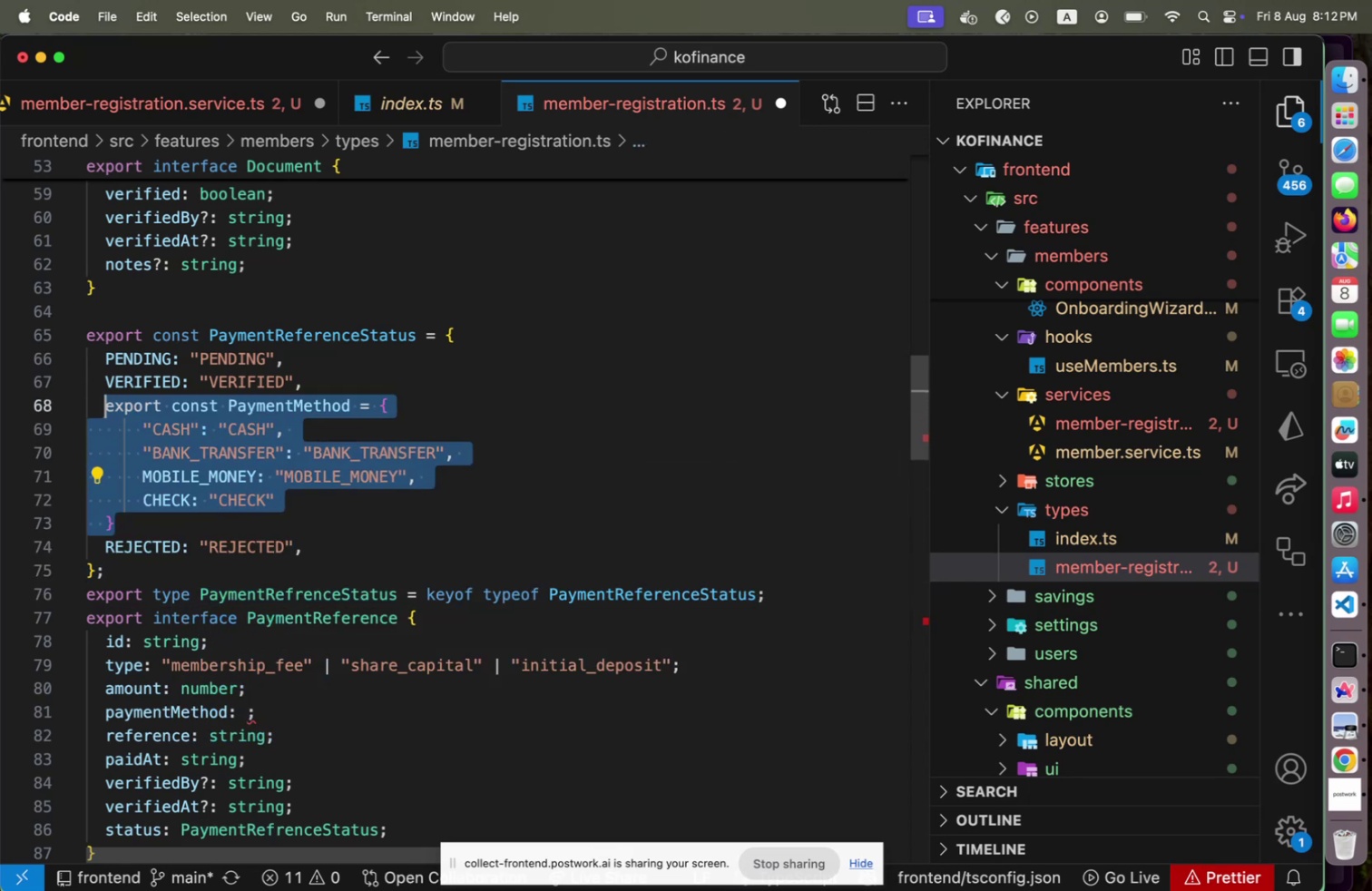 
key(Alt+ArrowUp)
 